 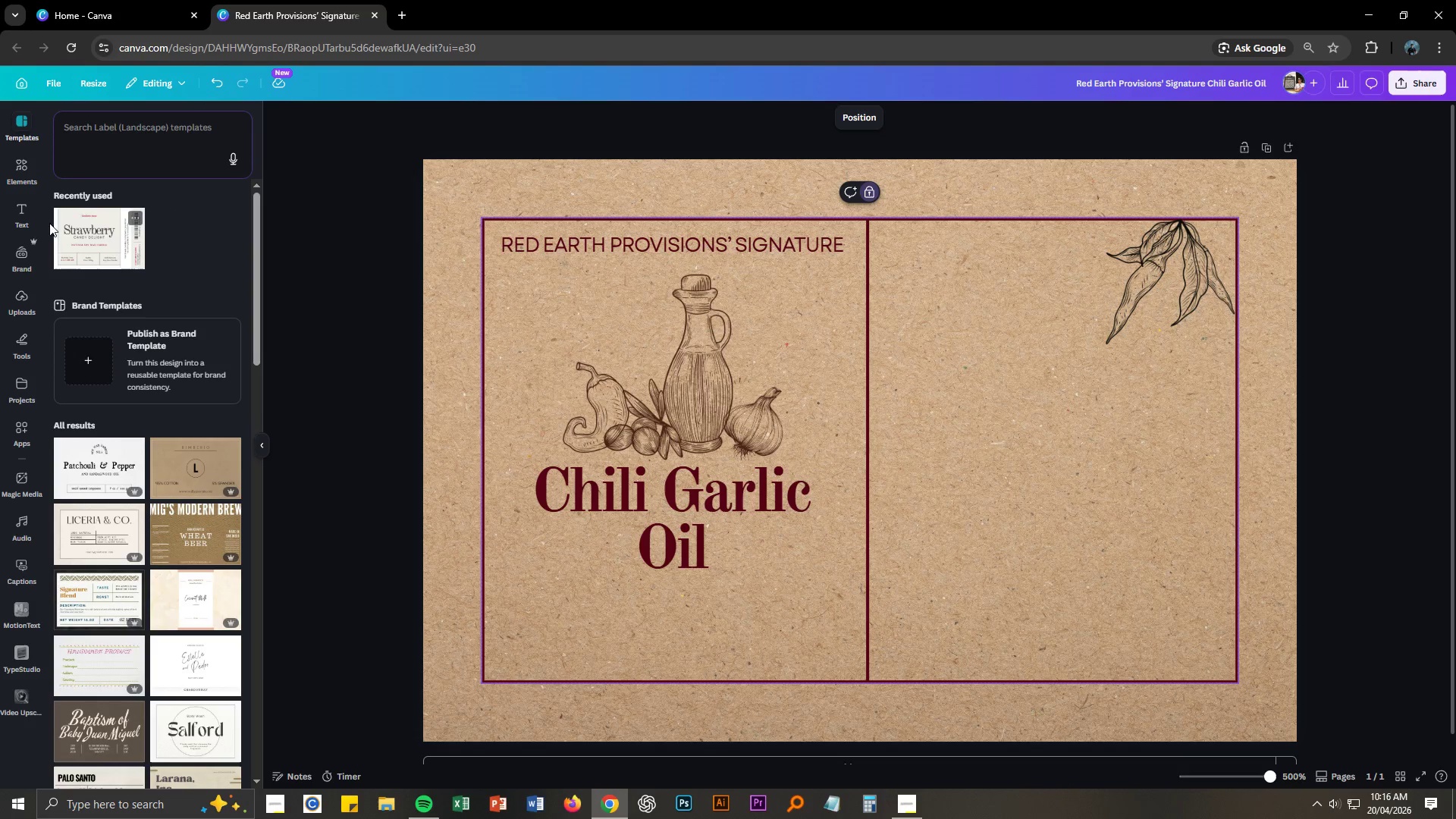 
scroll: coordinate [35, 345], scroll_direction: down, amount: 1.0
 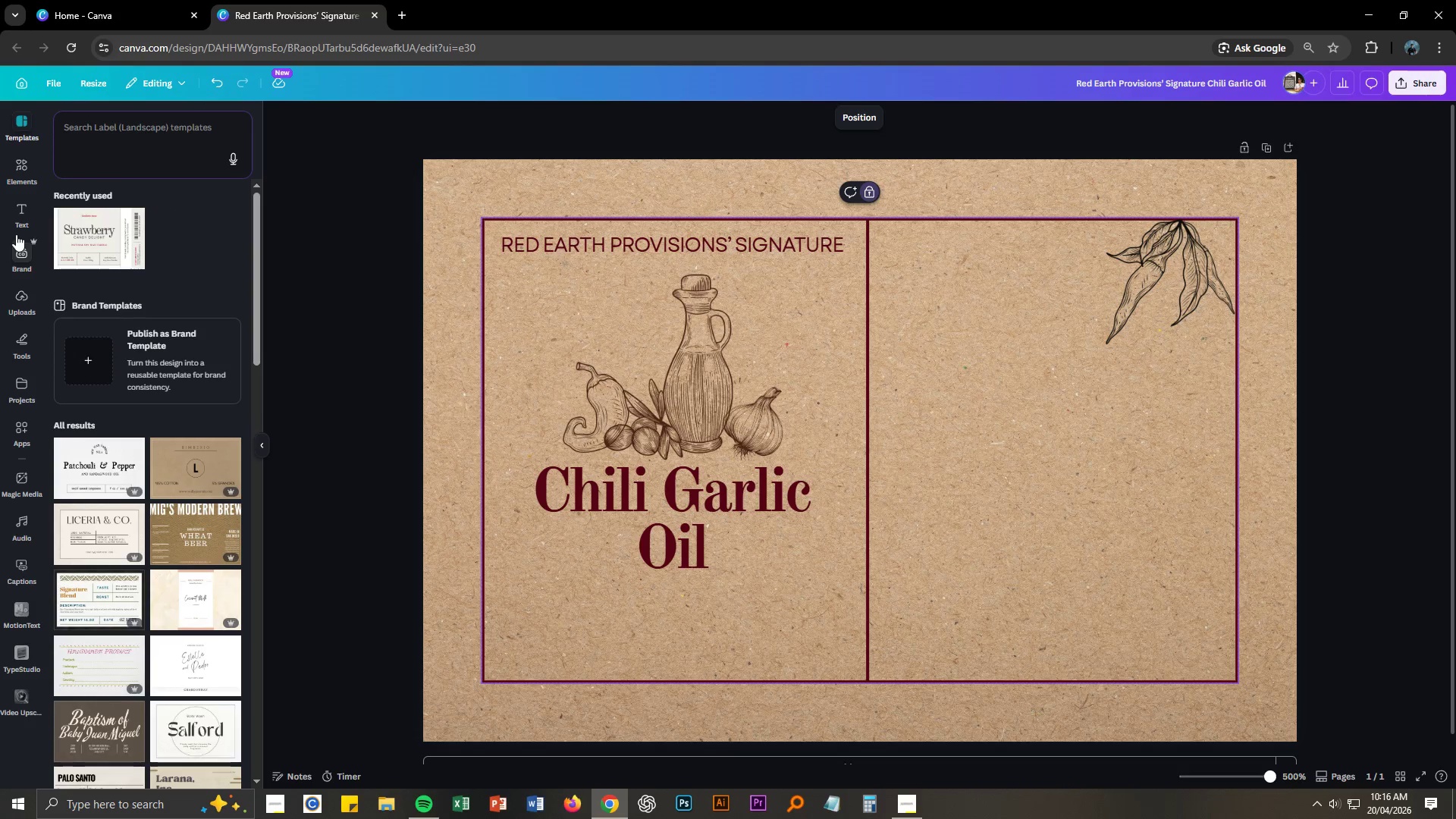 
left_click([15, 216])
 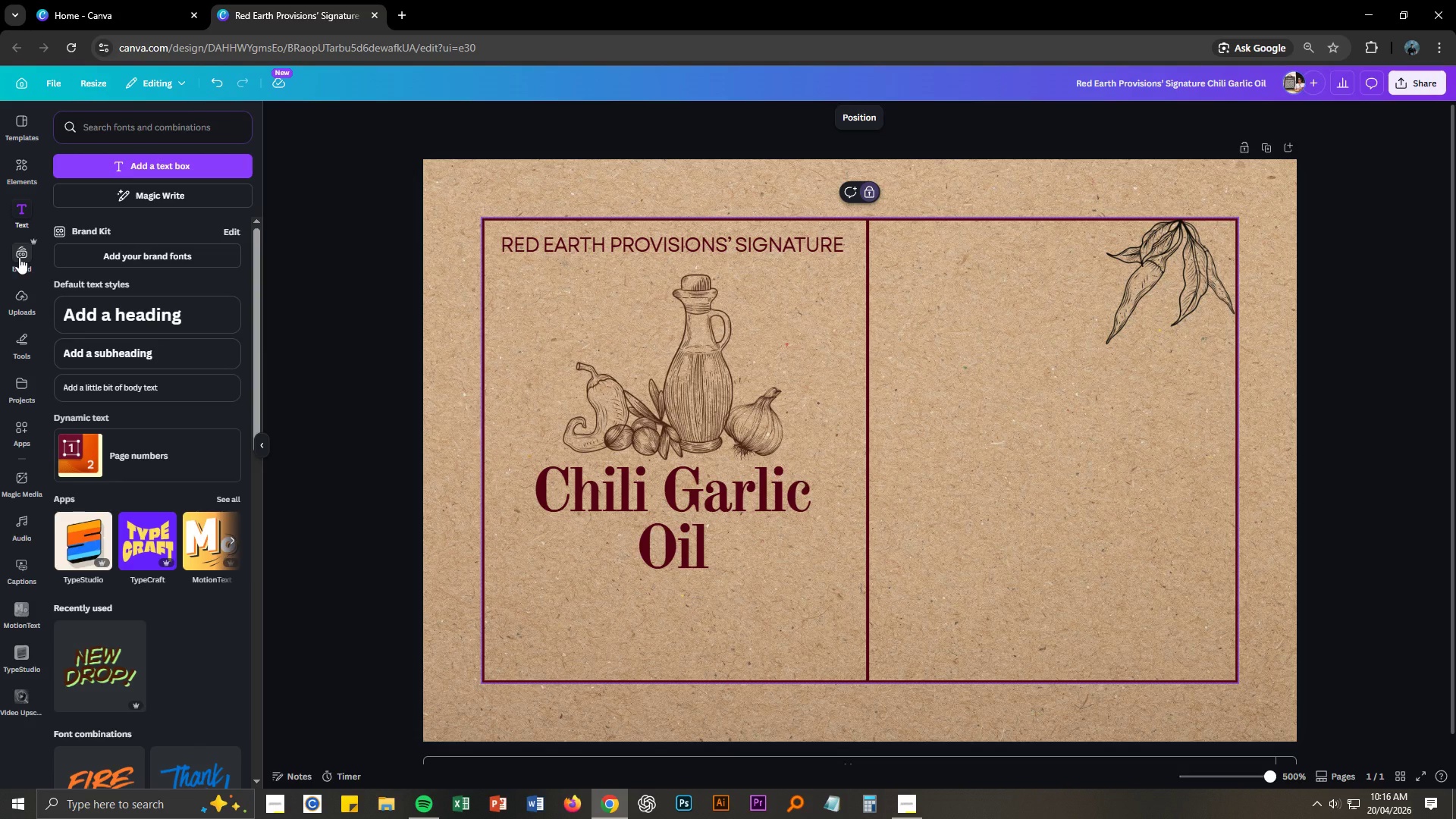 
left_click([19, 257])
 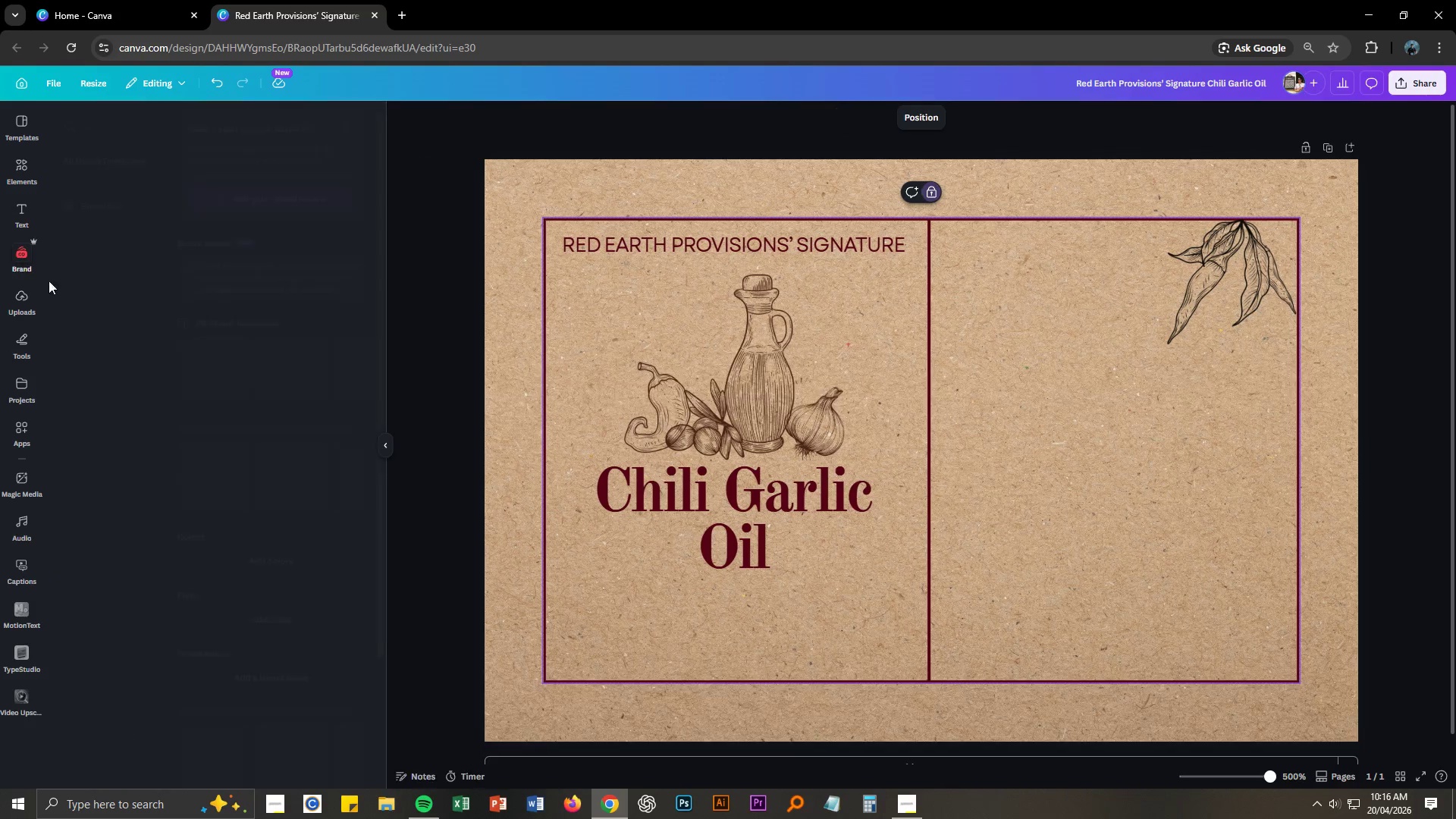 
mouse_move([60, 320])
 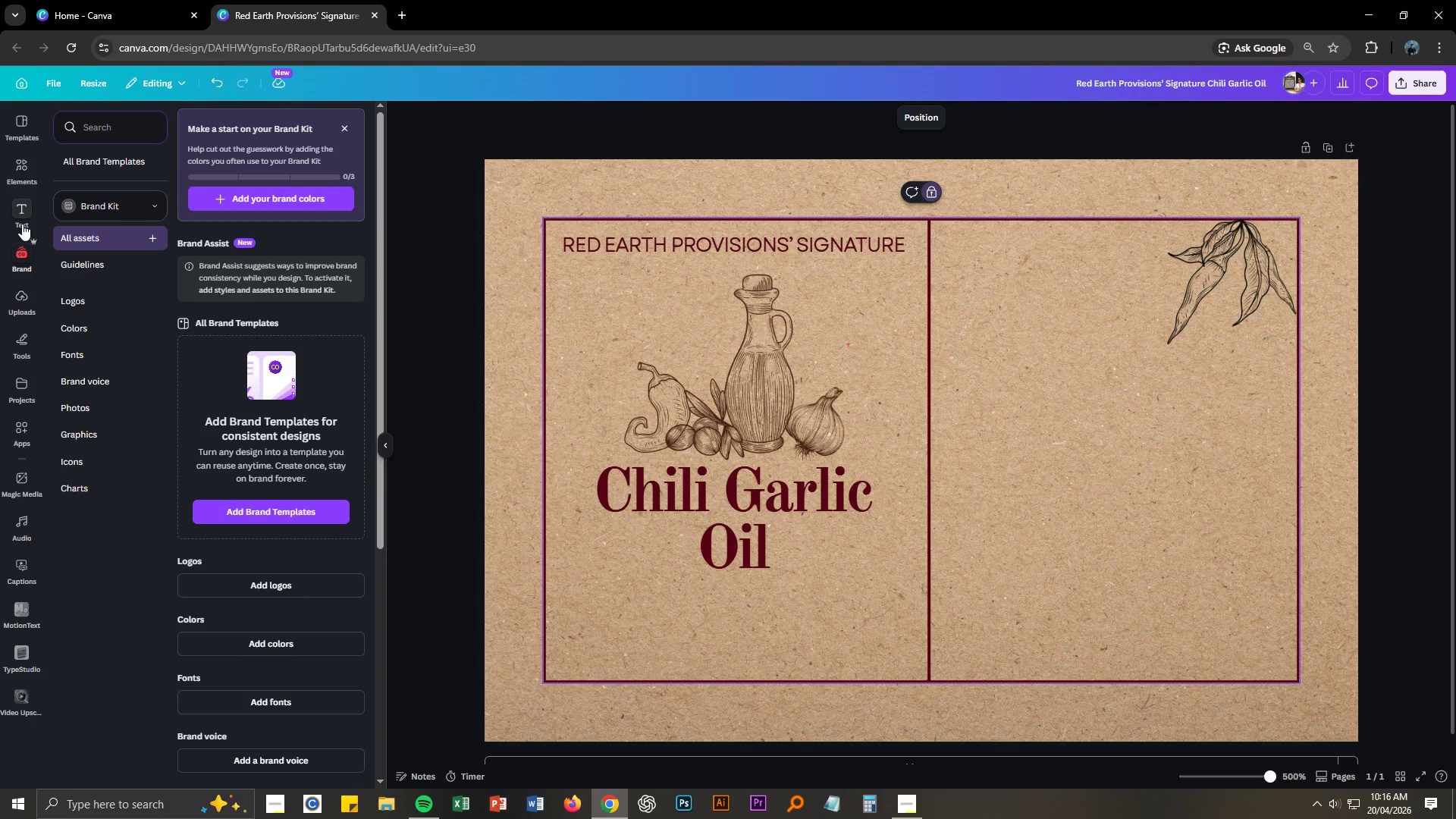 
wait(6.67)
 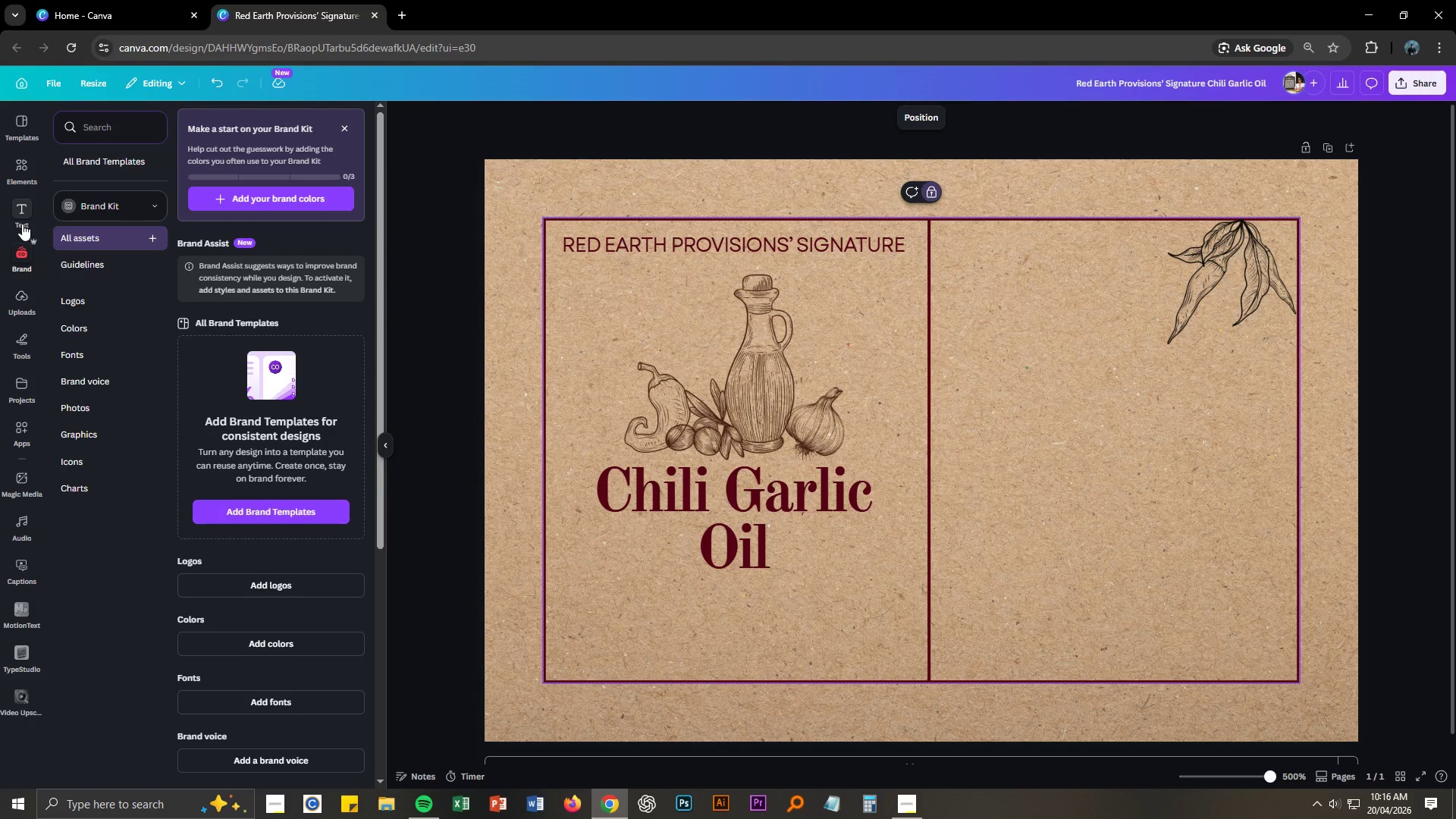 
scroll: coordinate [221, 475], scroll_direction: down, amount: 3.0
 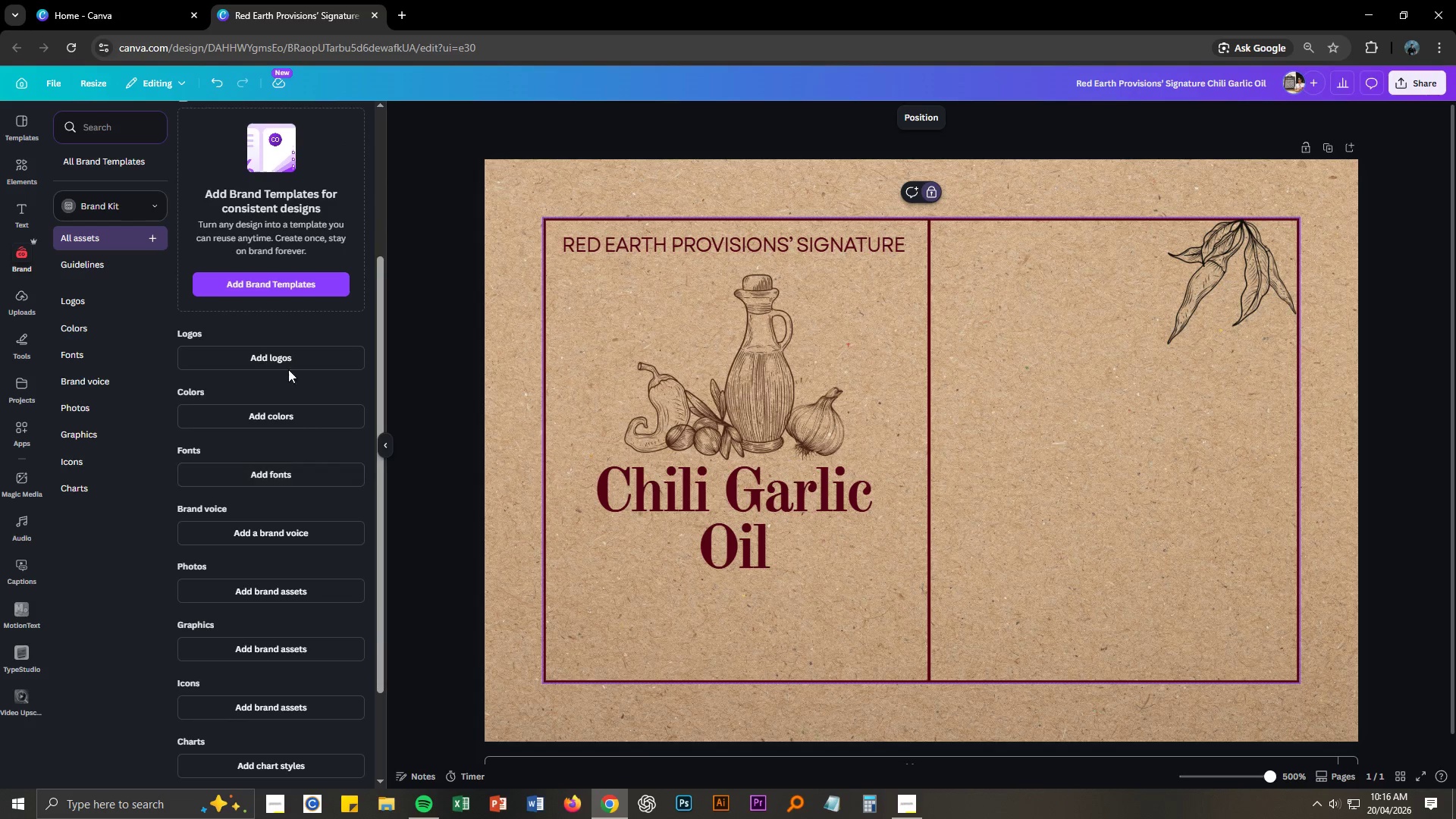 
left_click([283, 358])
 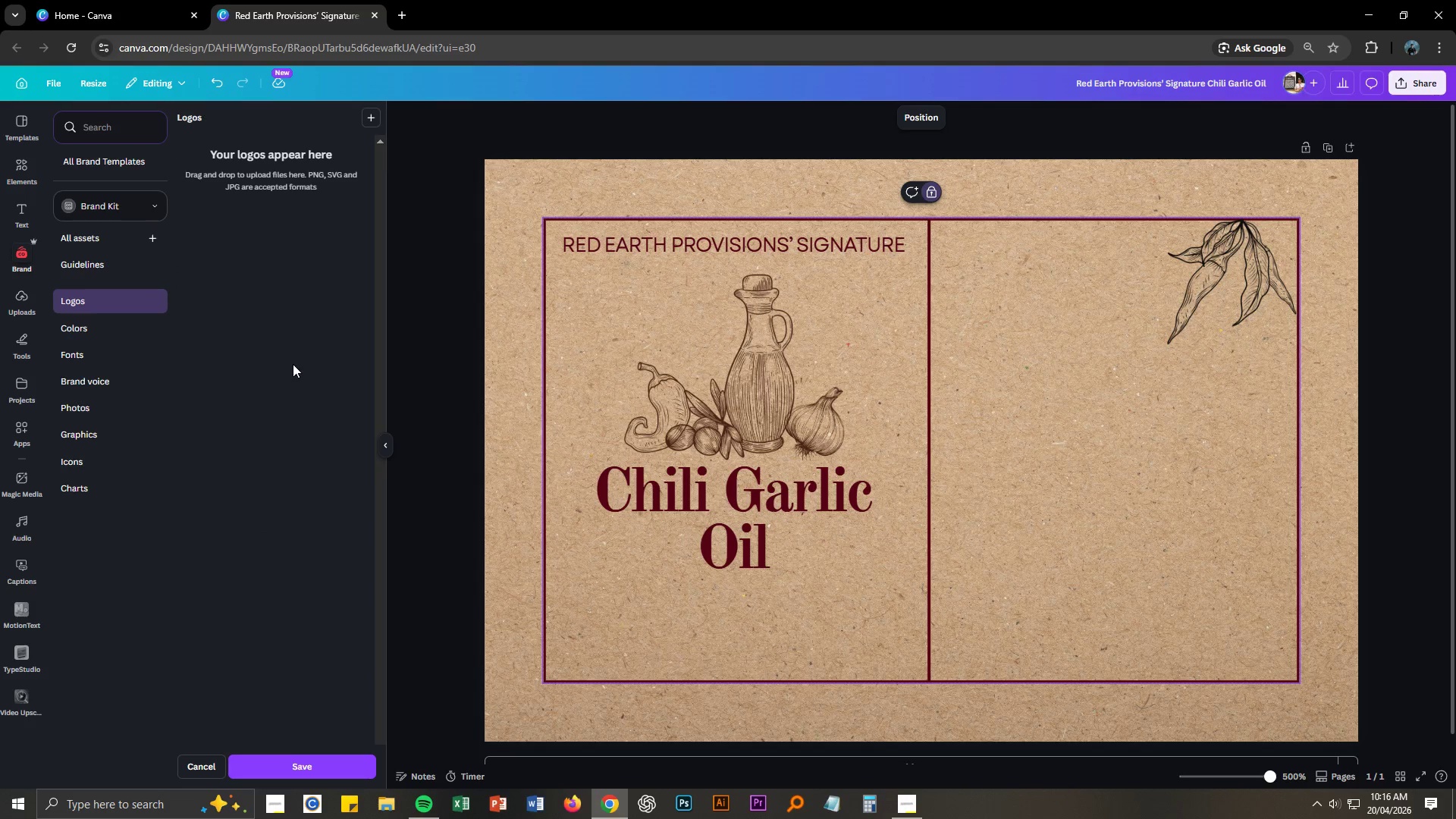 
wait(7.38)
 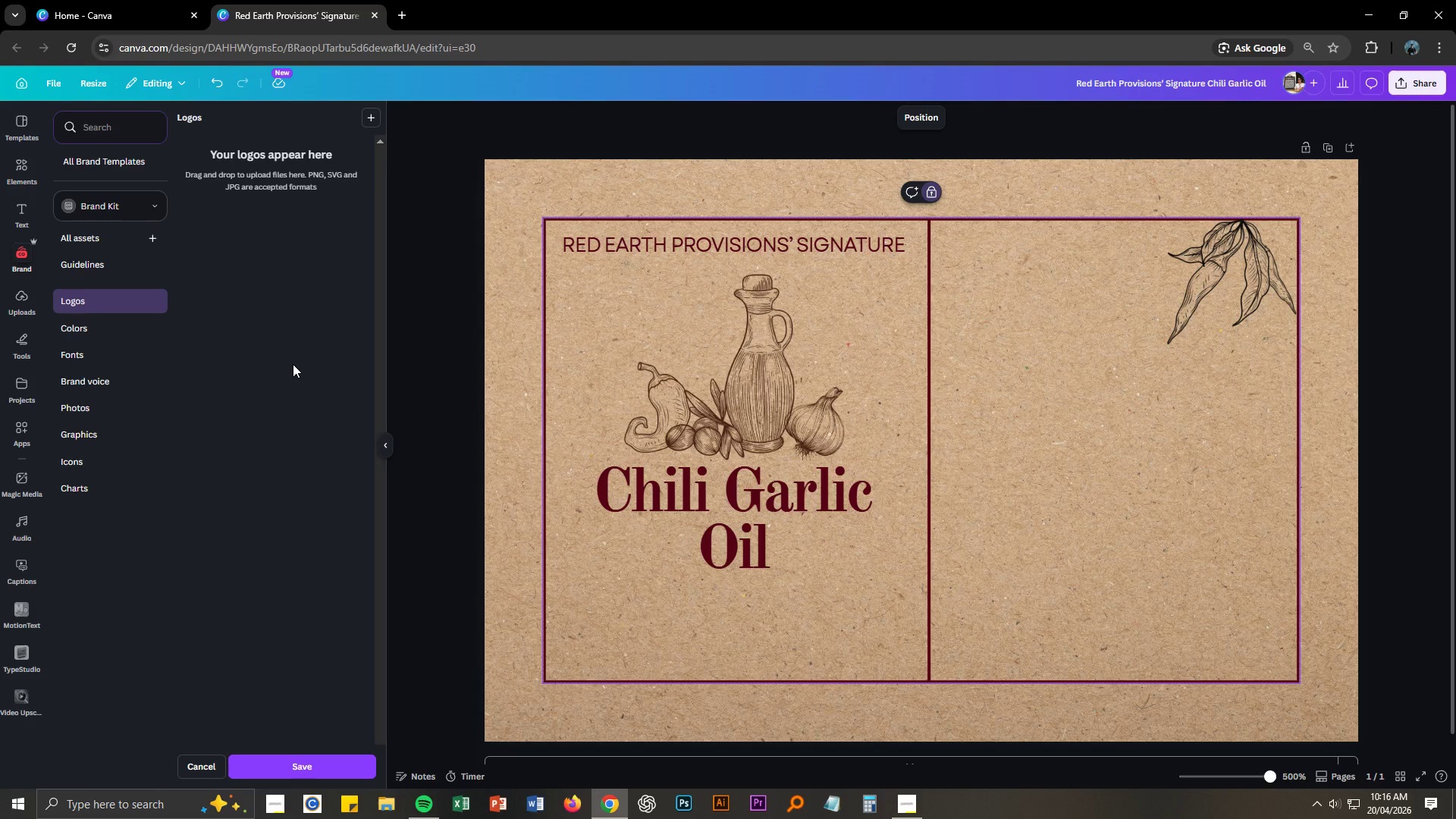 
left_click([86, 330])
 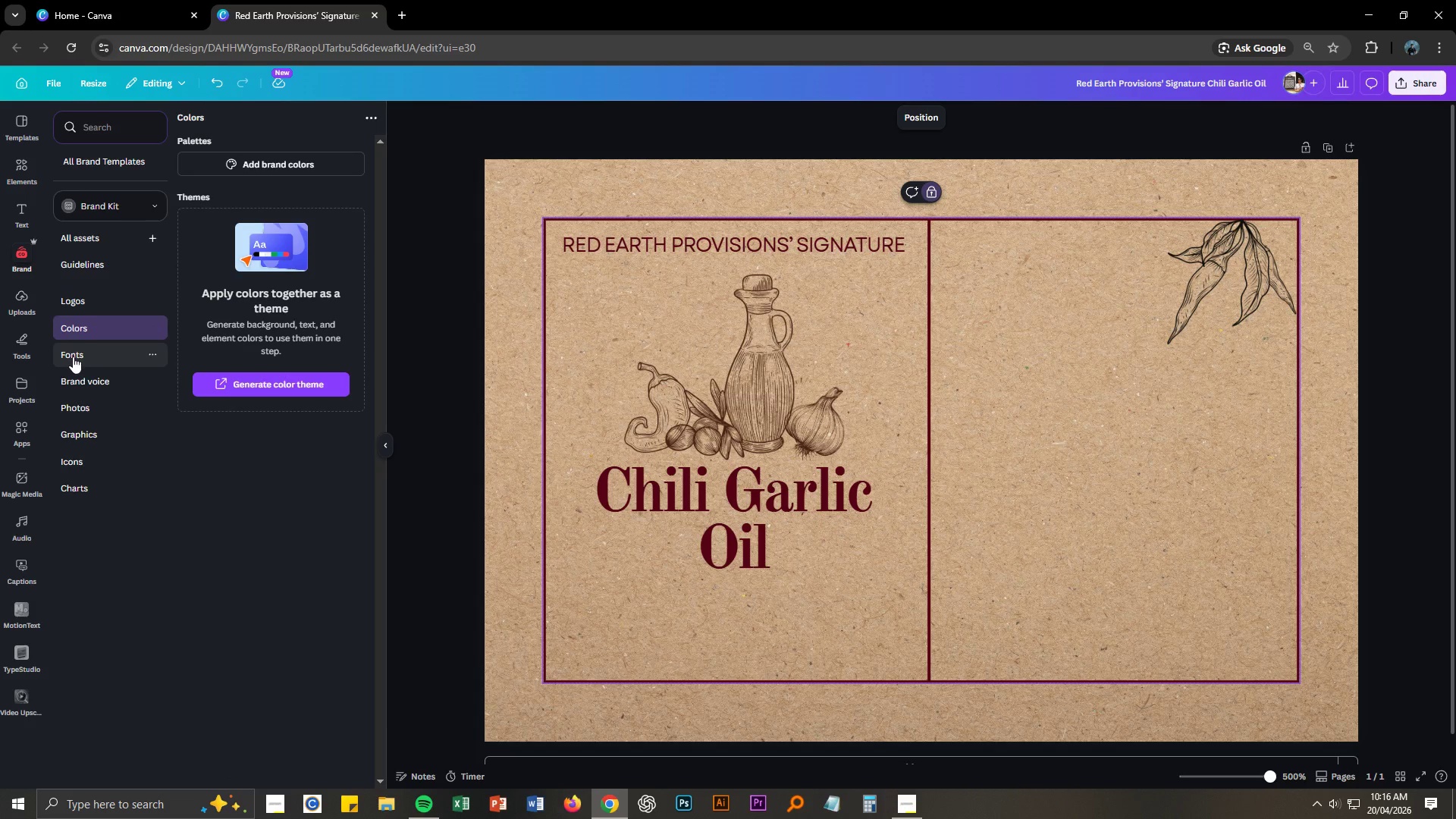 
left_click([74, 371])
 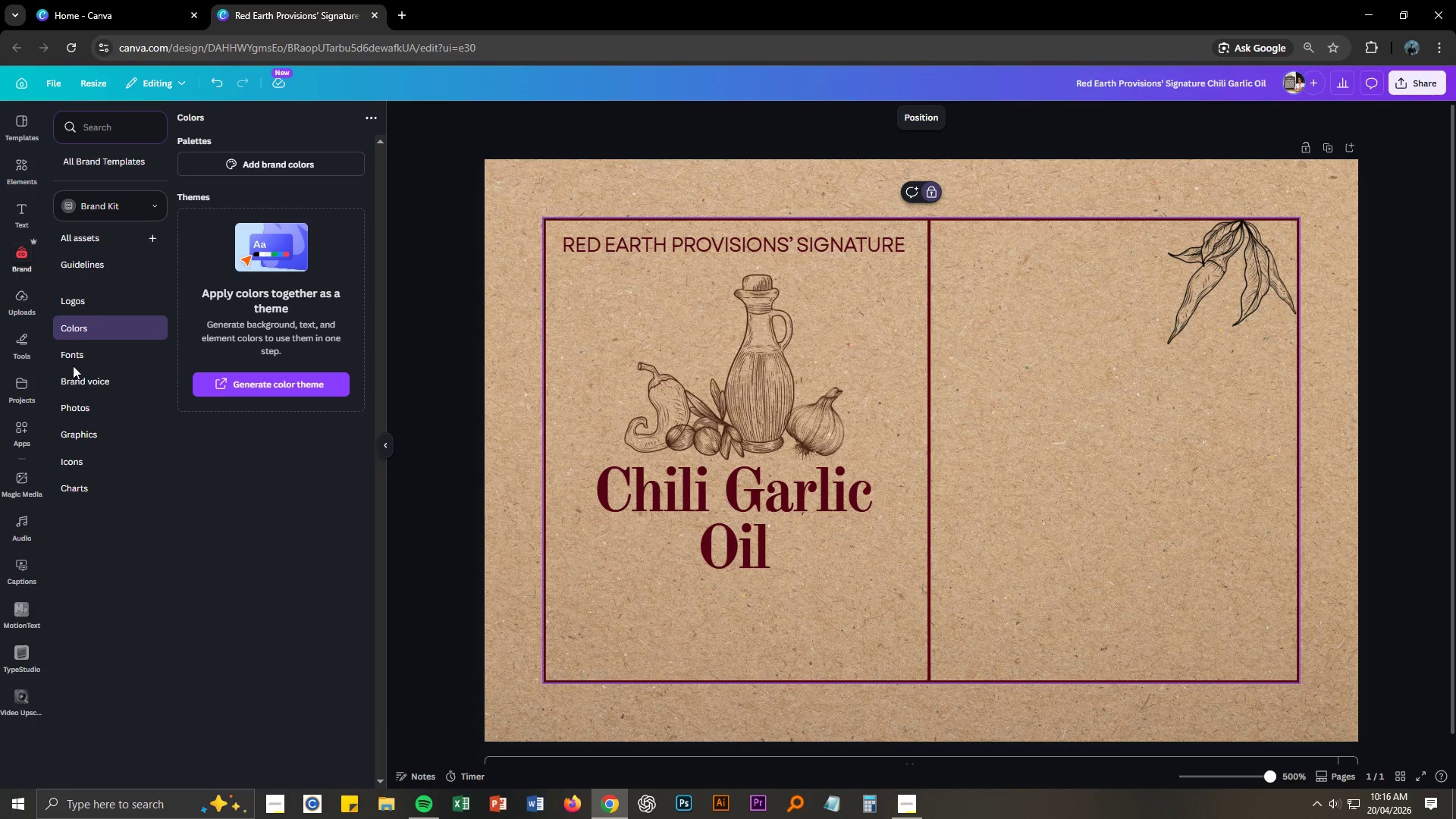 
left_click([74, 356])
 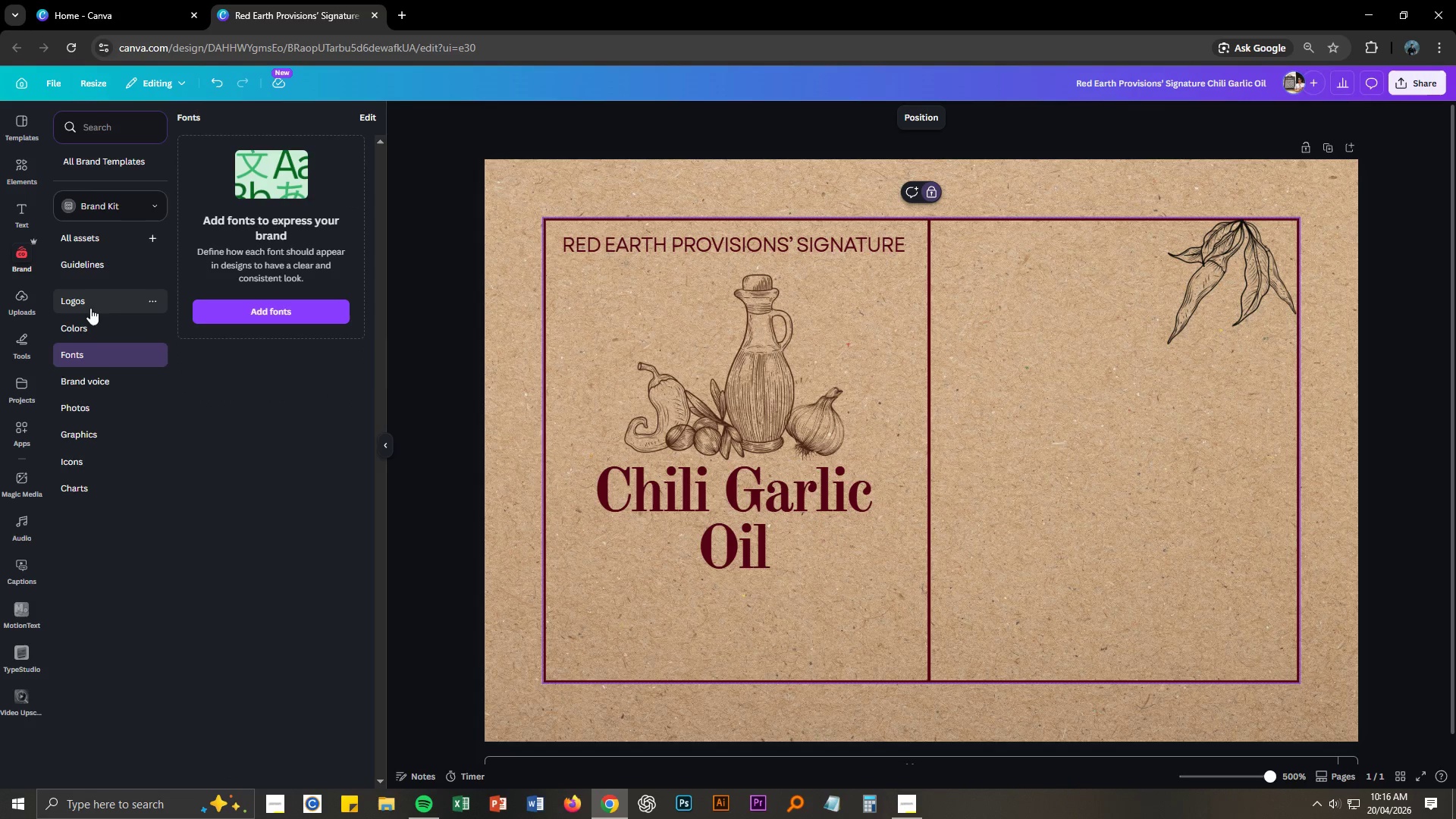 
left_click([90, 307])
 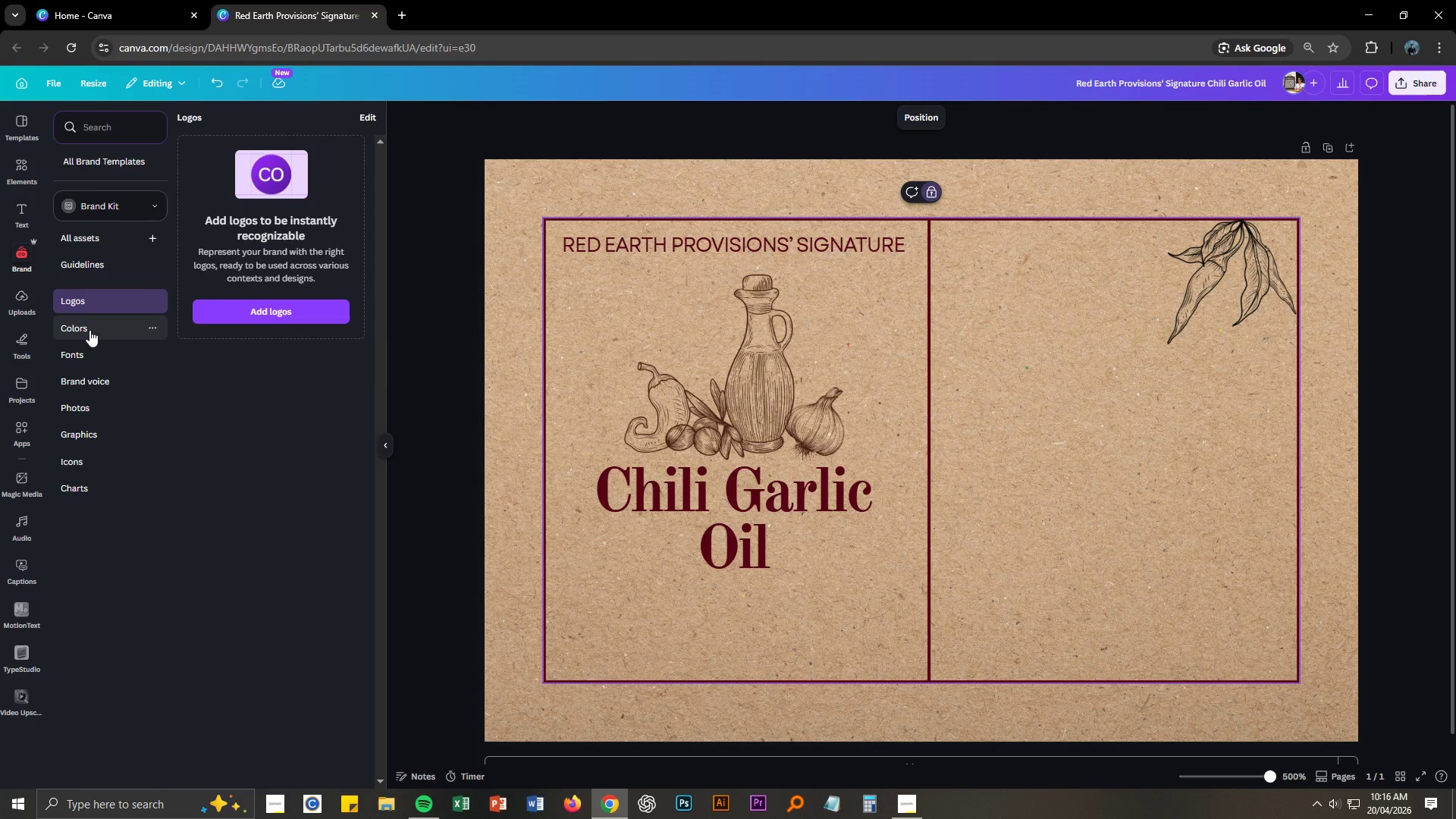 
left_click([89, 330])
 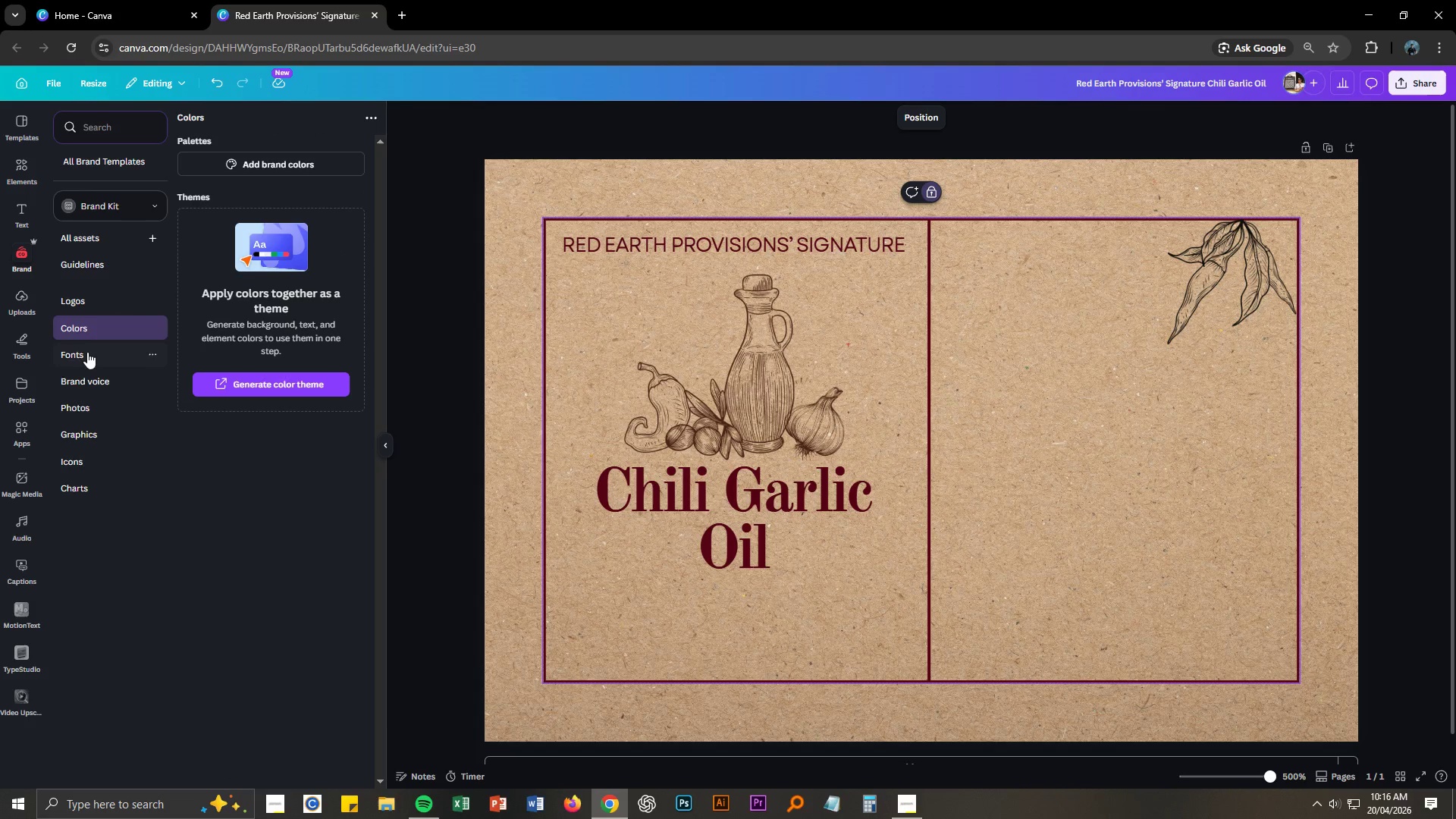 
left_click([86, 358])
 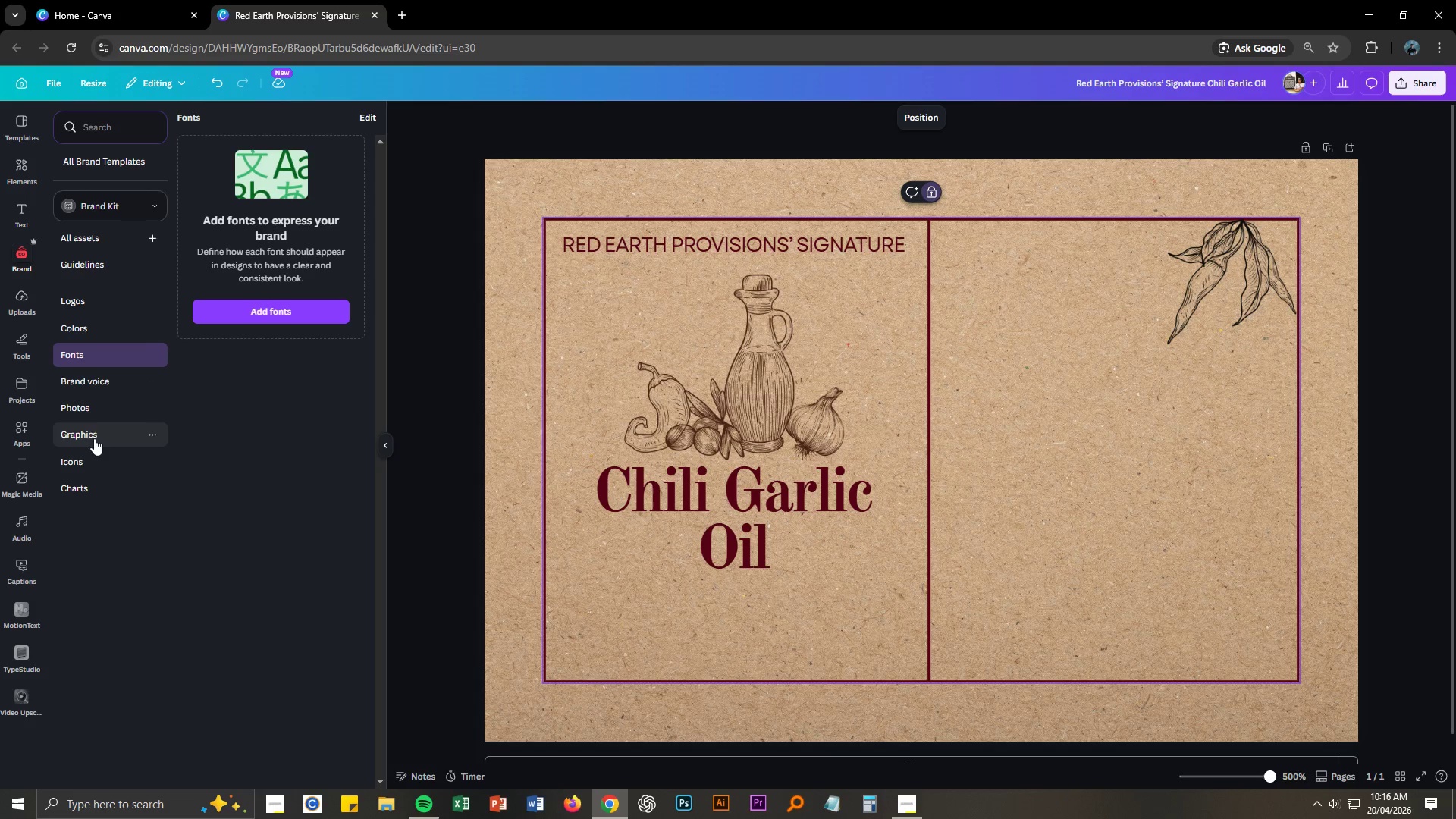 
left_click([86, 410])
 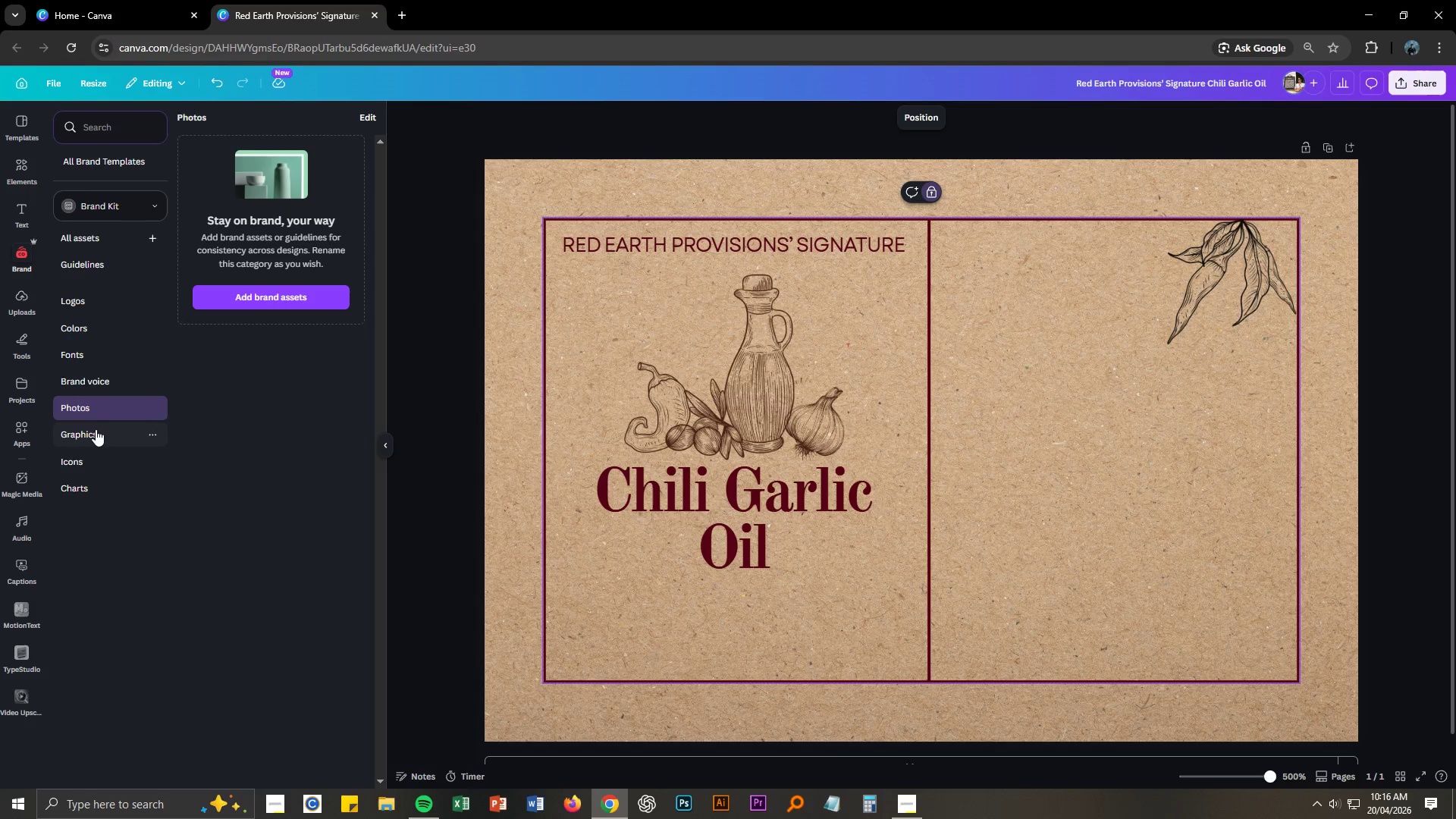 
left_click([96, 430])
 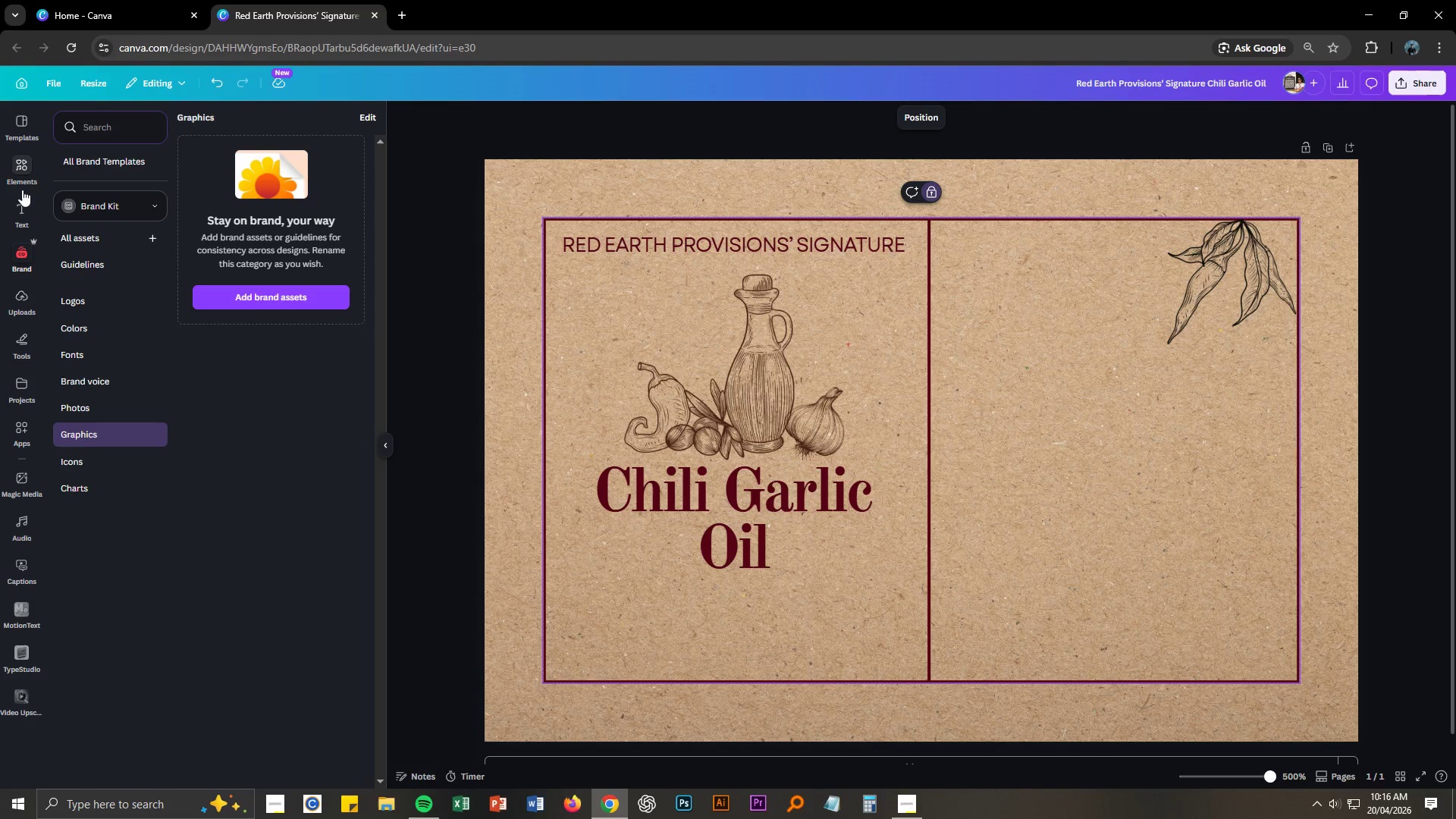 
left_click([19, 165])
 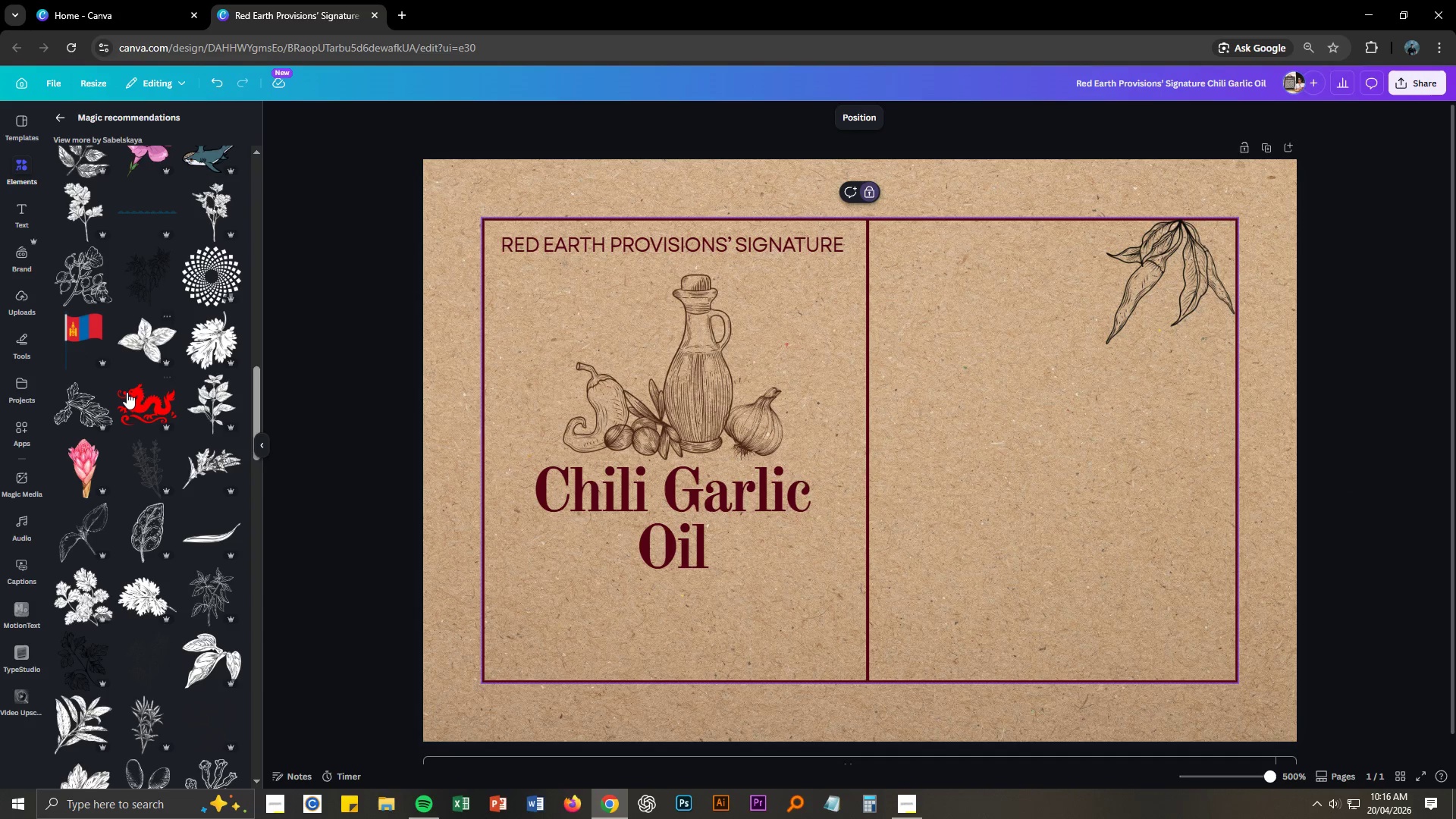 
scroll: coordinate [141, 484], scroll_direction: down, amount: 9.0
 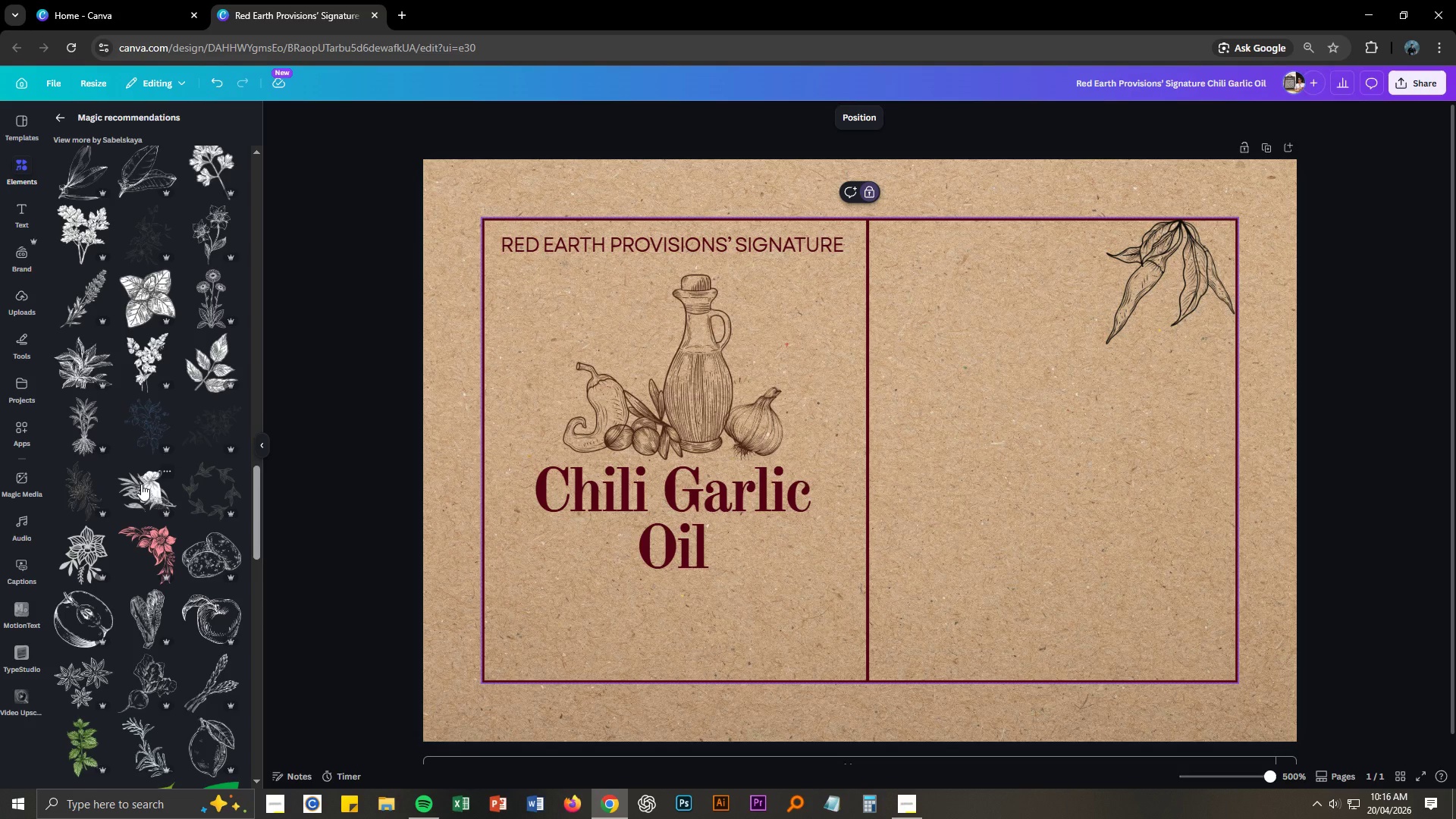 
scroll: coordinate [141, 484], scroll_direction: down, amount: 8.0
 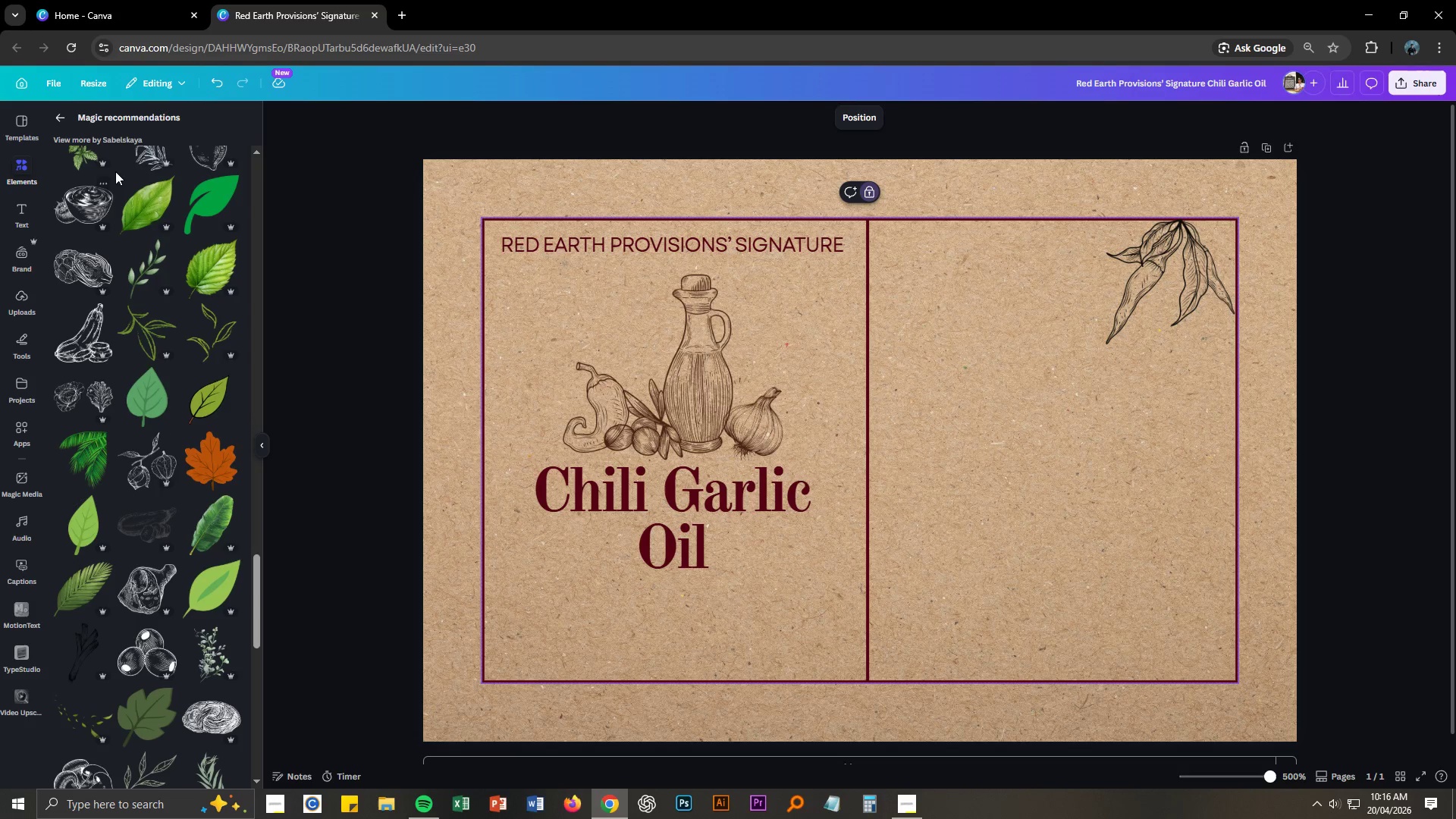 
left_click([146, 119])
 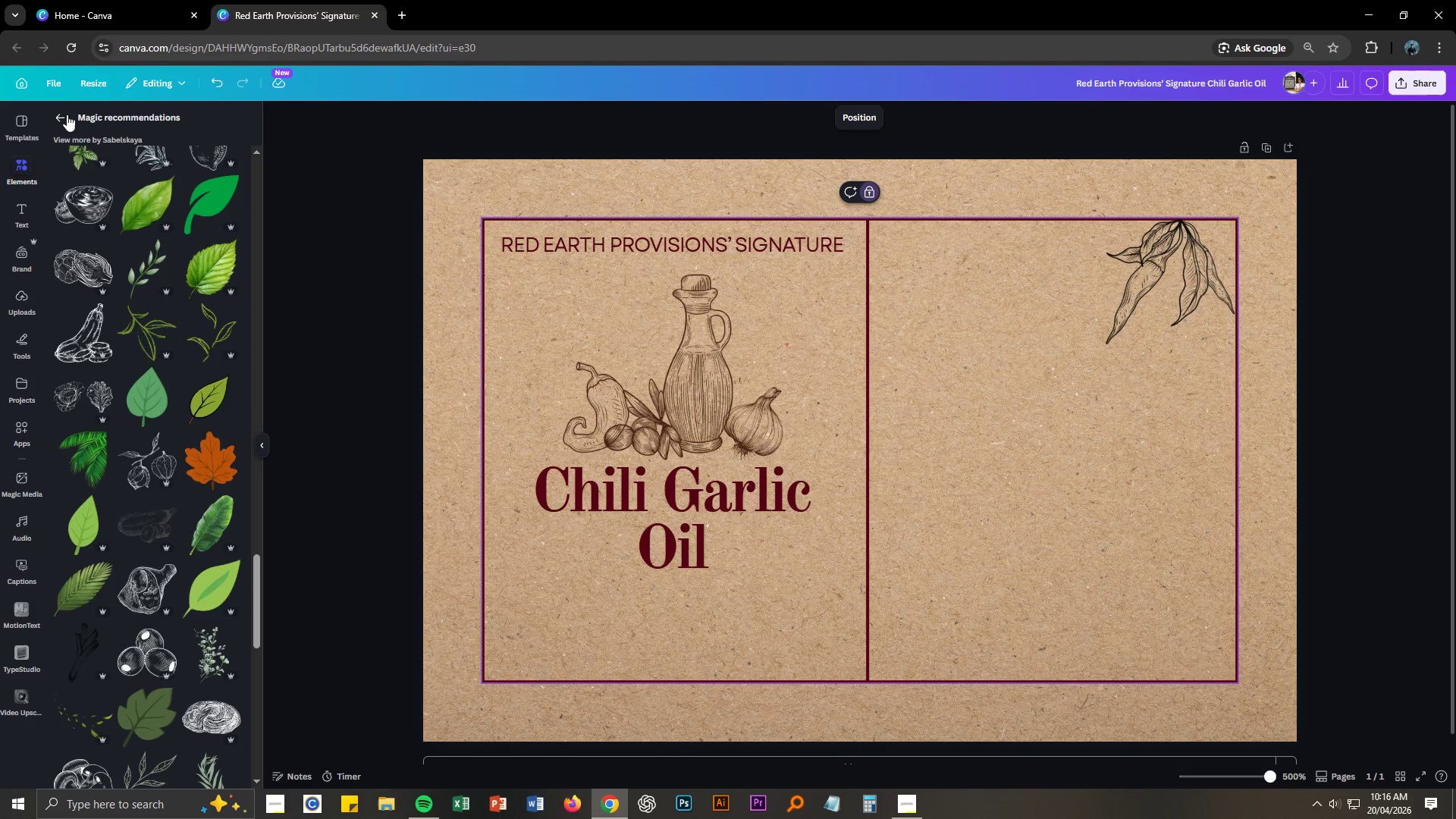 
left_click([56, 115])
 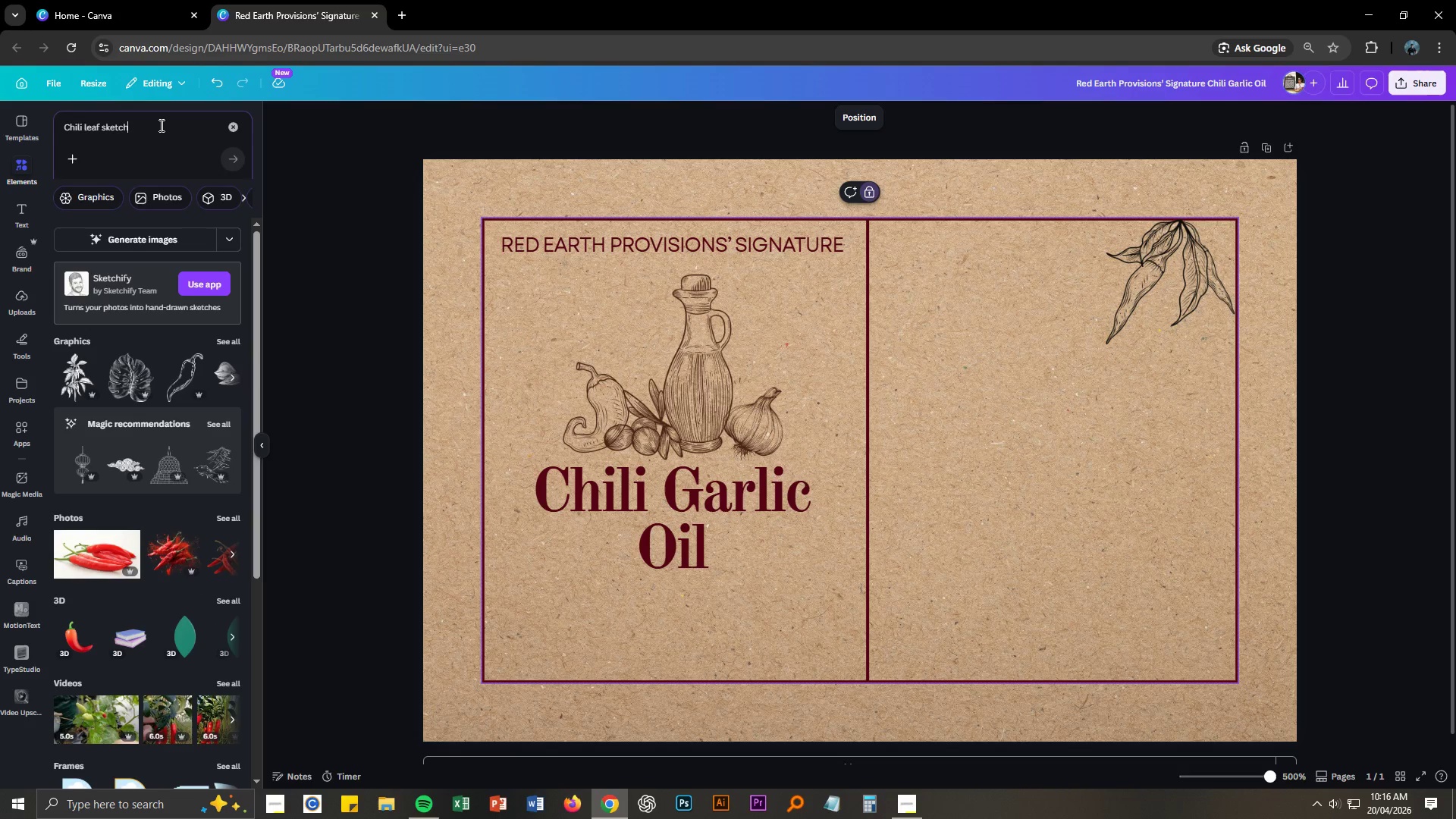 
double_click([160, 125])
 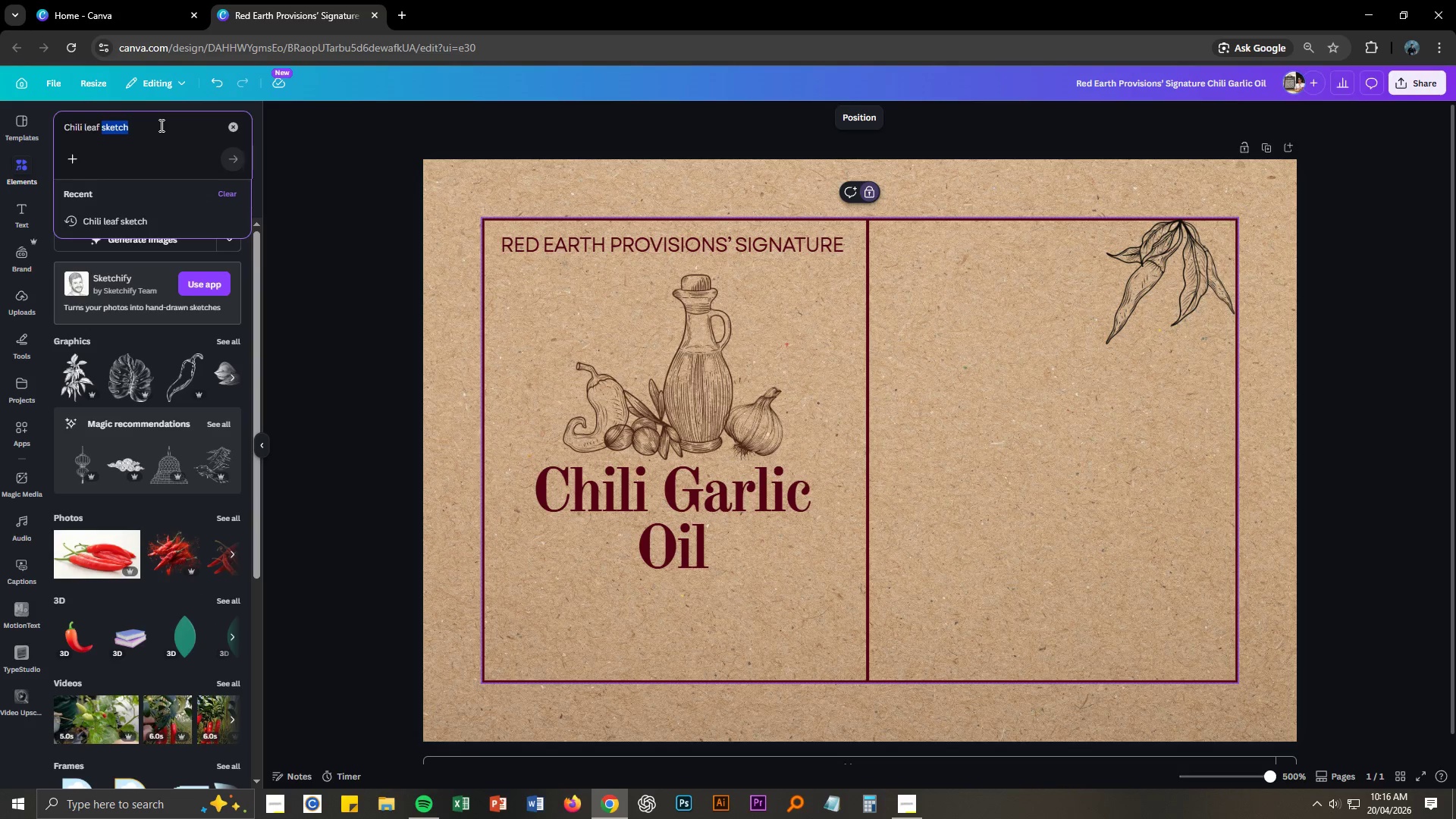 
triple_click([160, 125])
 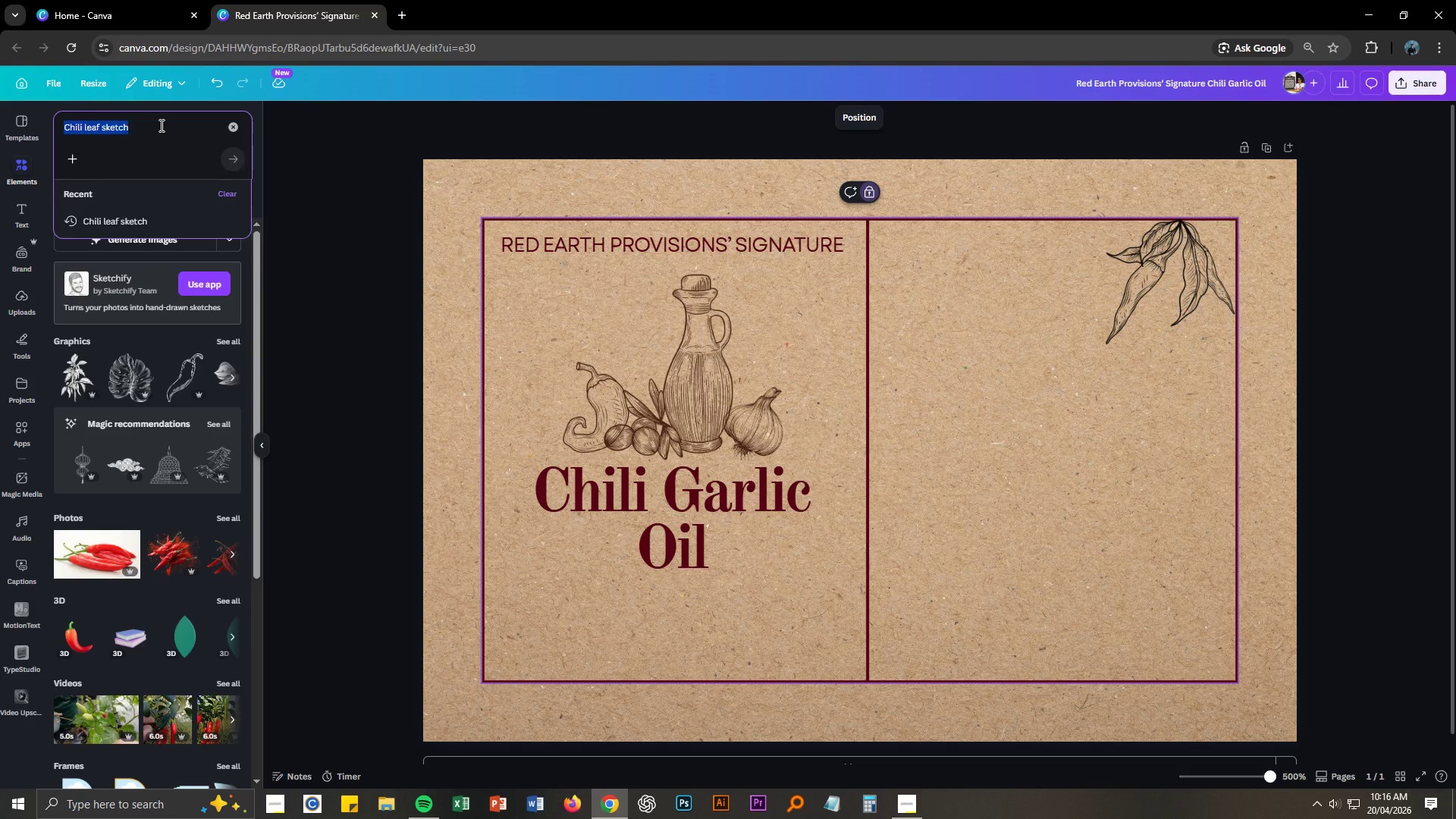 
type(Garlic Sketch)
 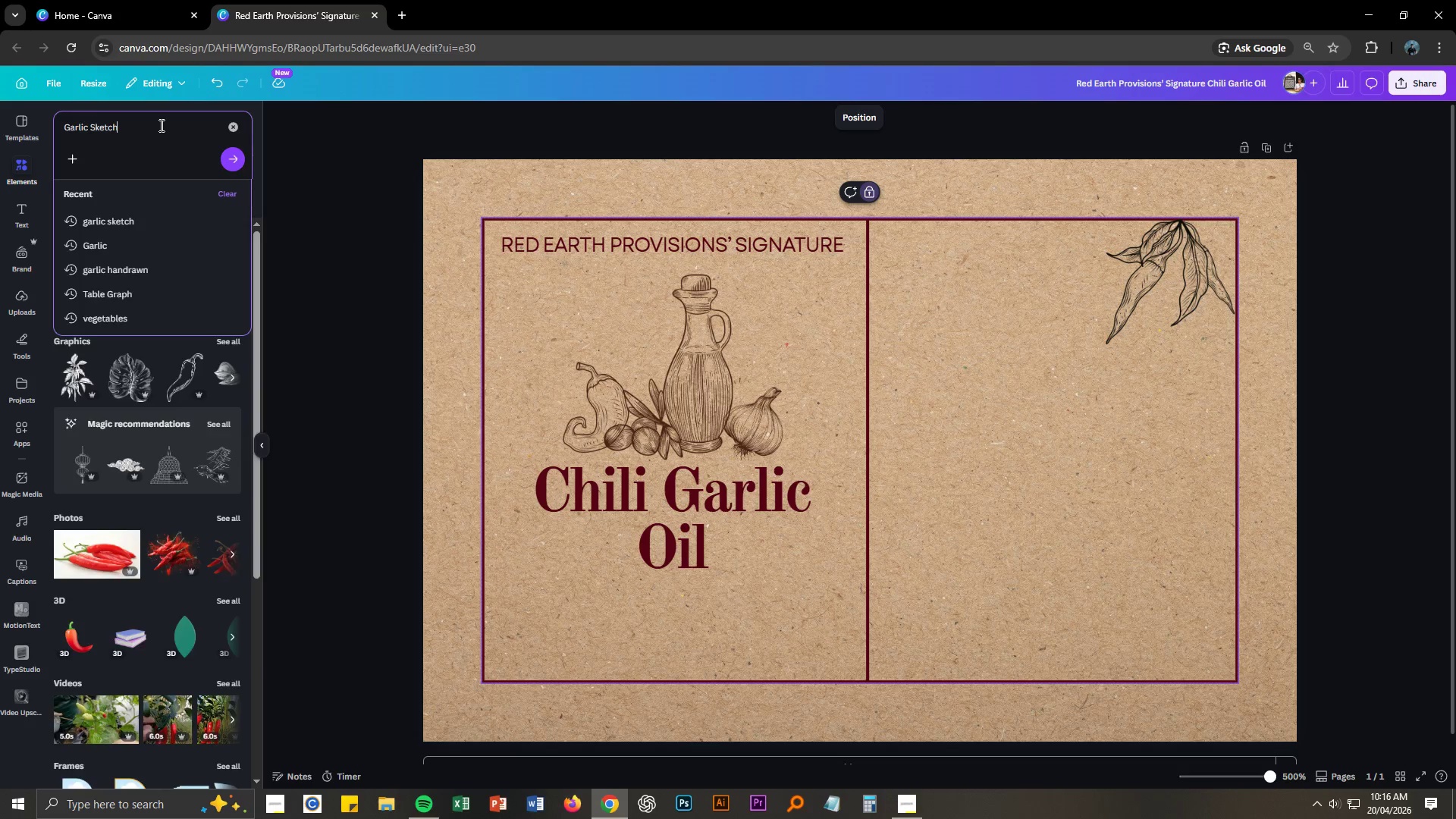 
key(Enter)
 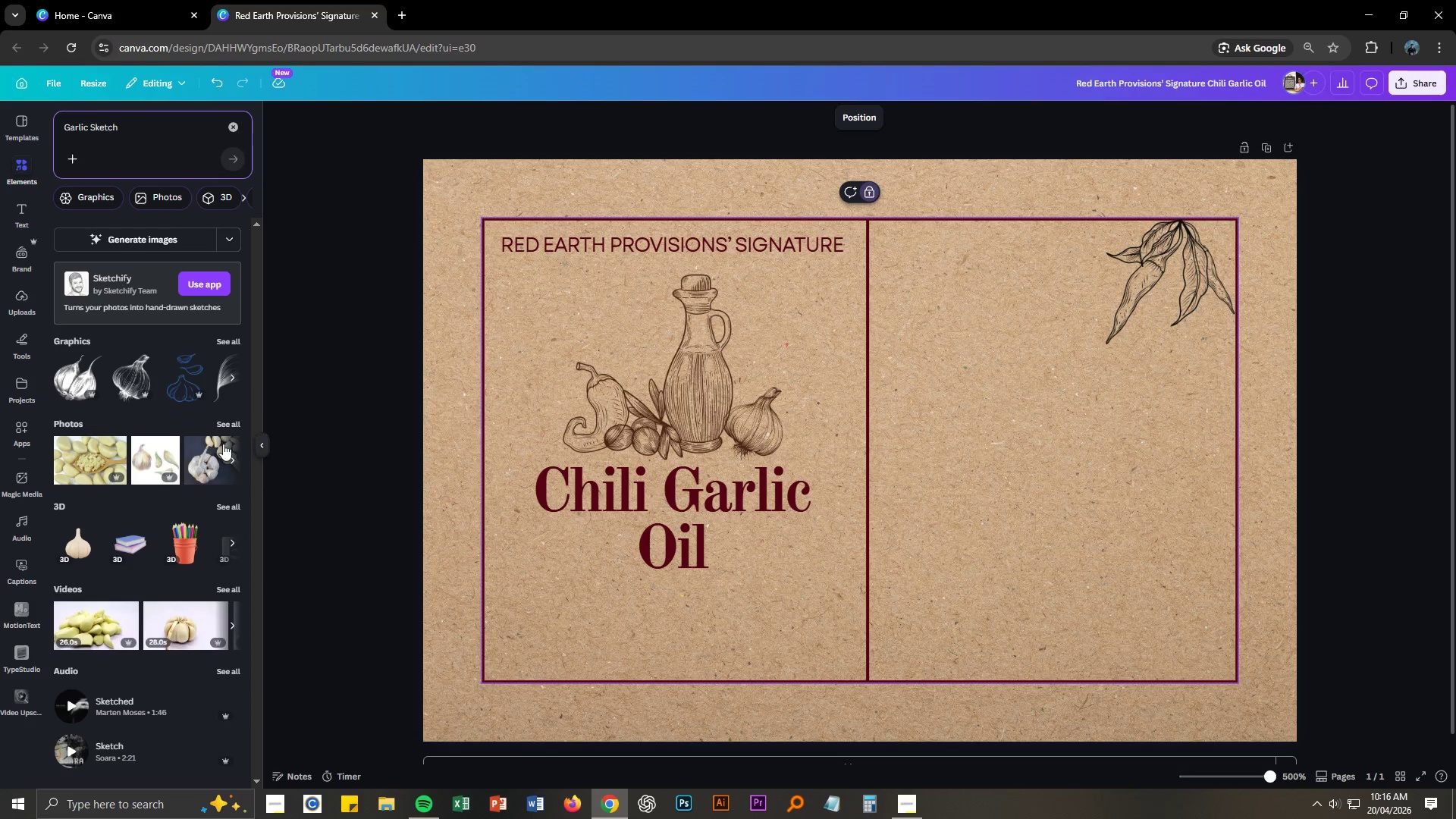 
left_click([234, 340])
 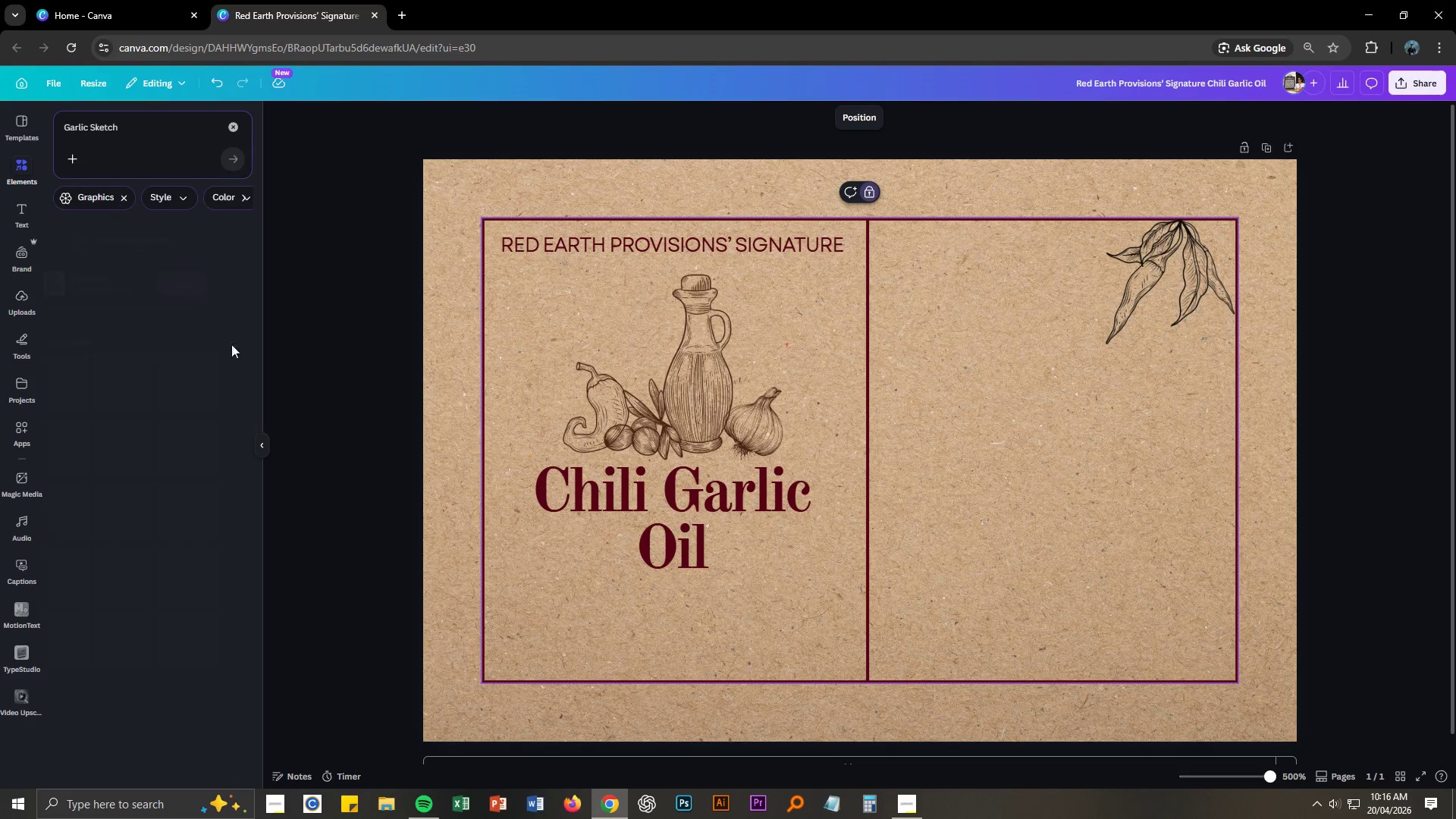 
mouse_move([202, 366])
 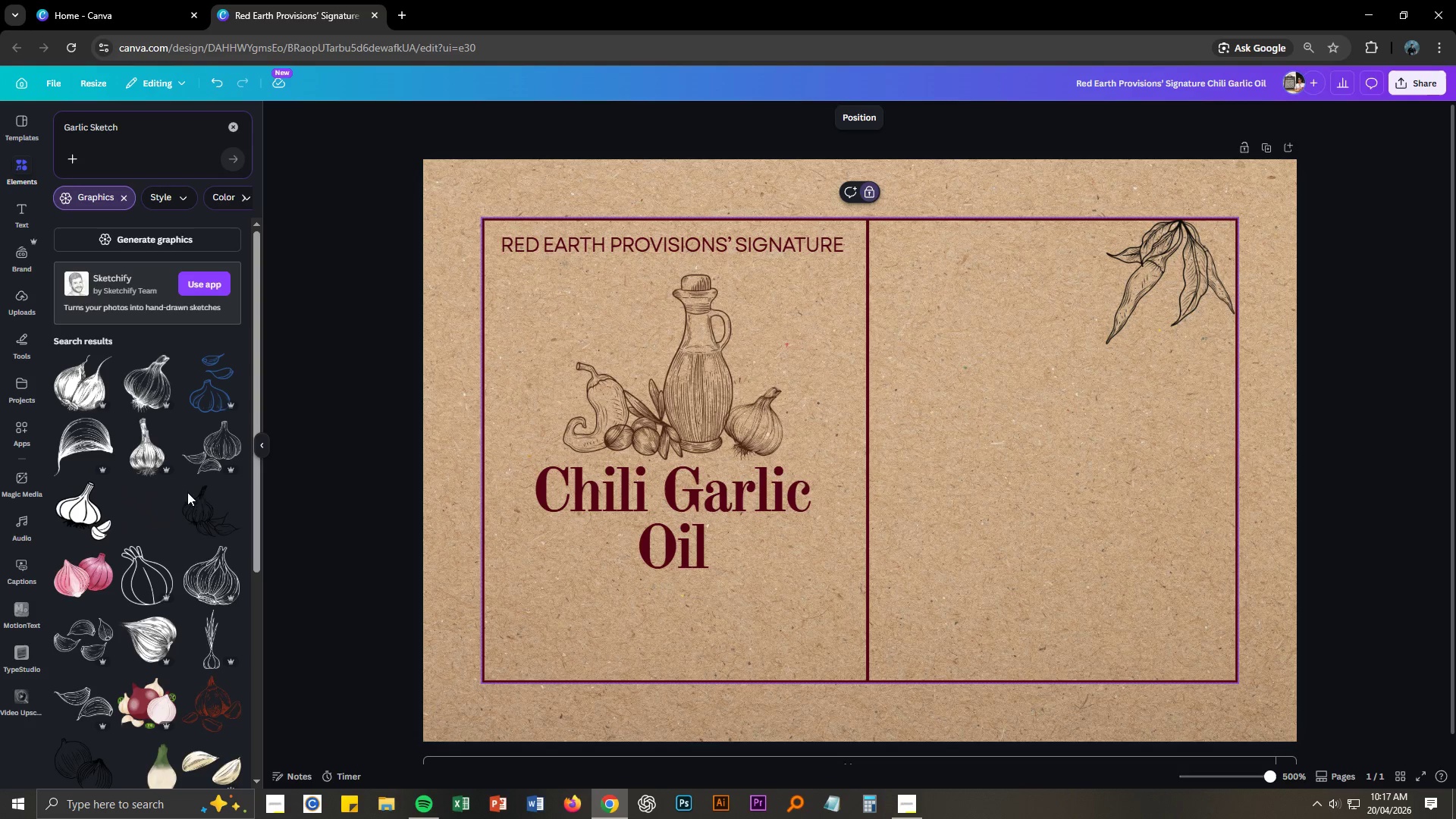 
left_click_drag(start_coordinate=[215, 583], to_coordinate=[901, 578])
 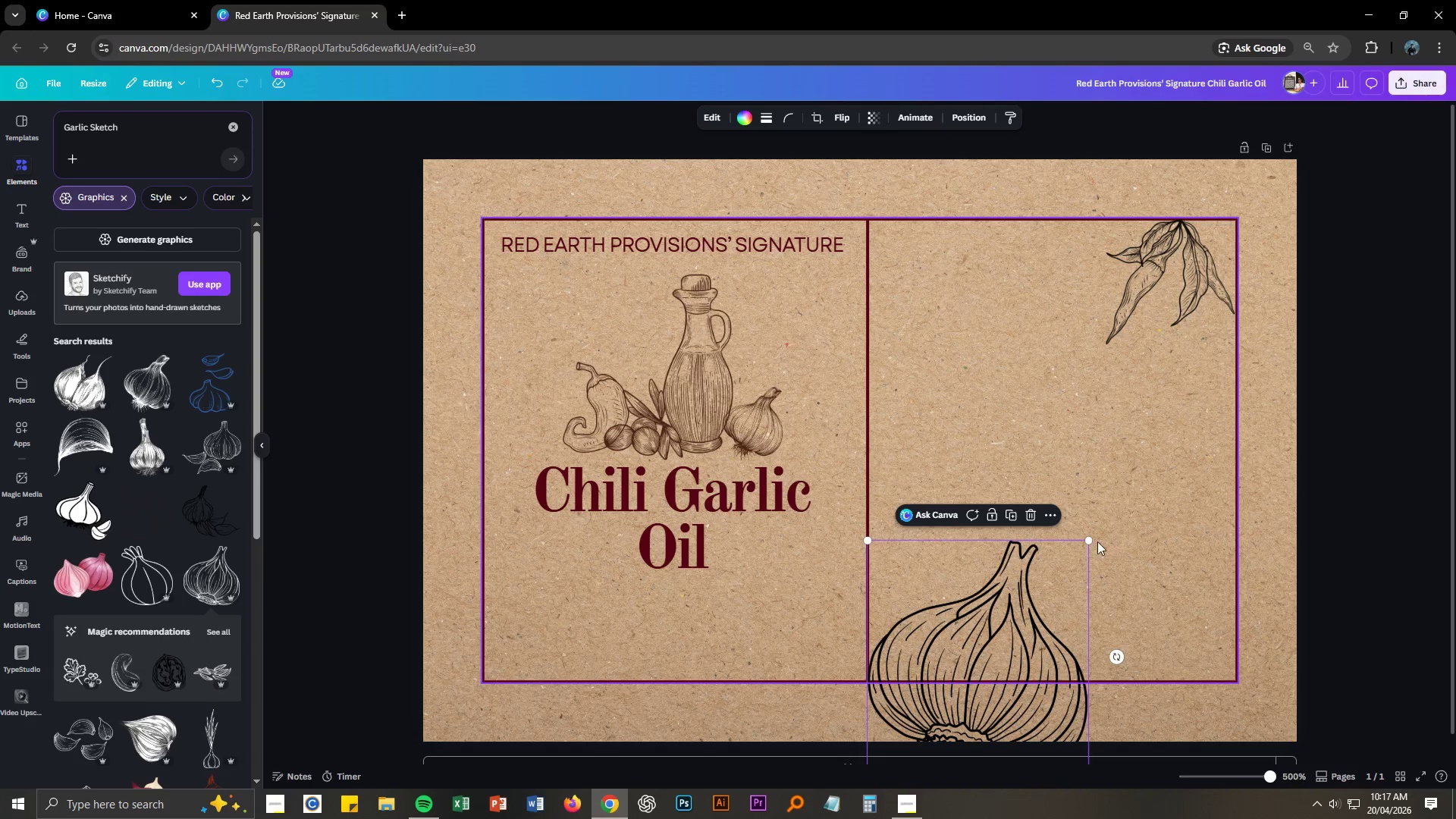 
left_click_drag(start_coordinate=[1087, 538], to_coordinate=[949, 678])
 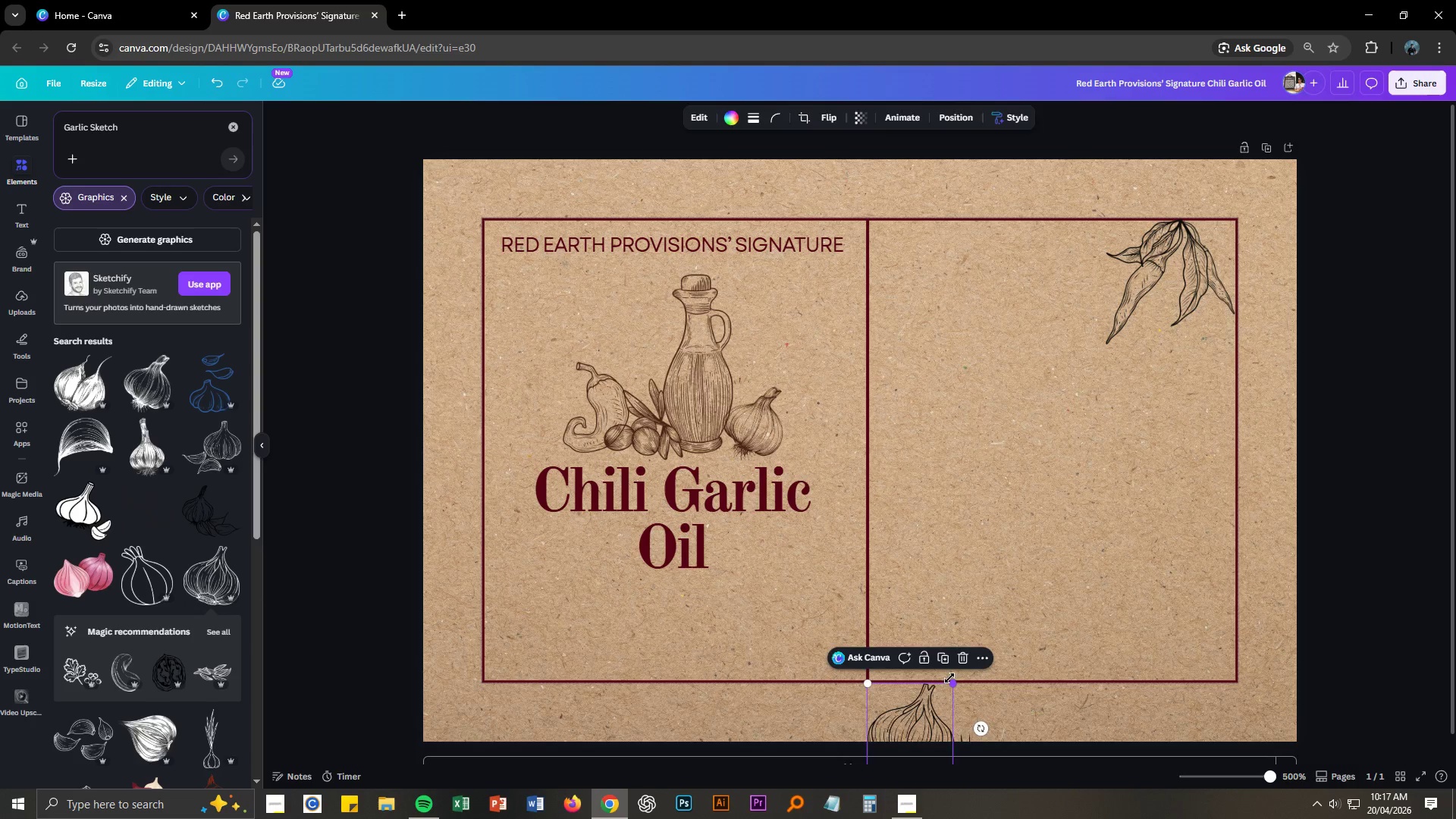 
key(Delete)
 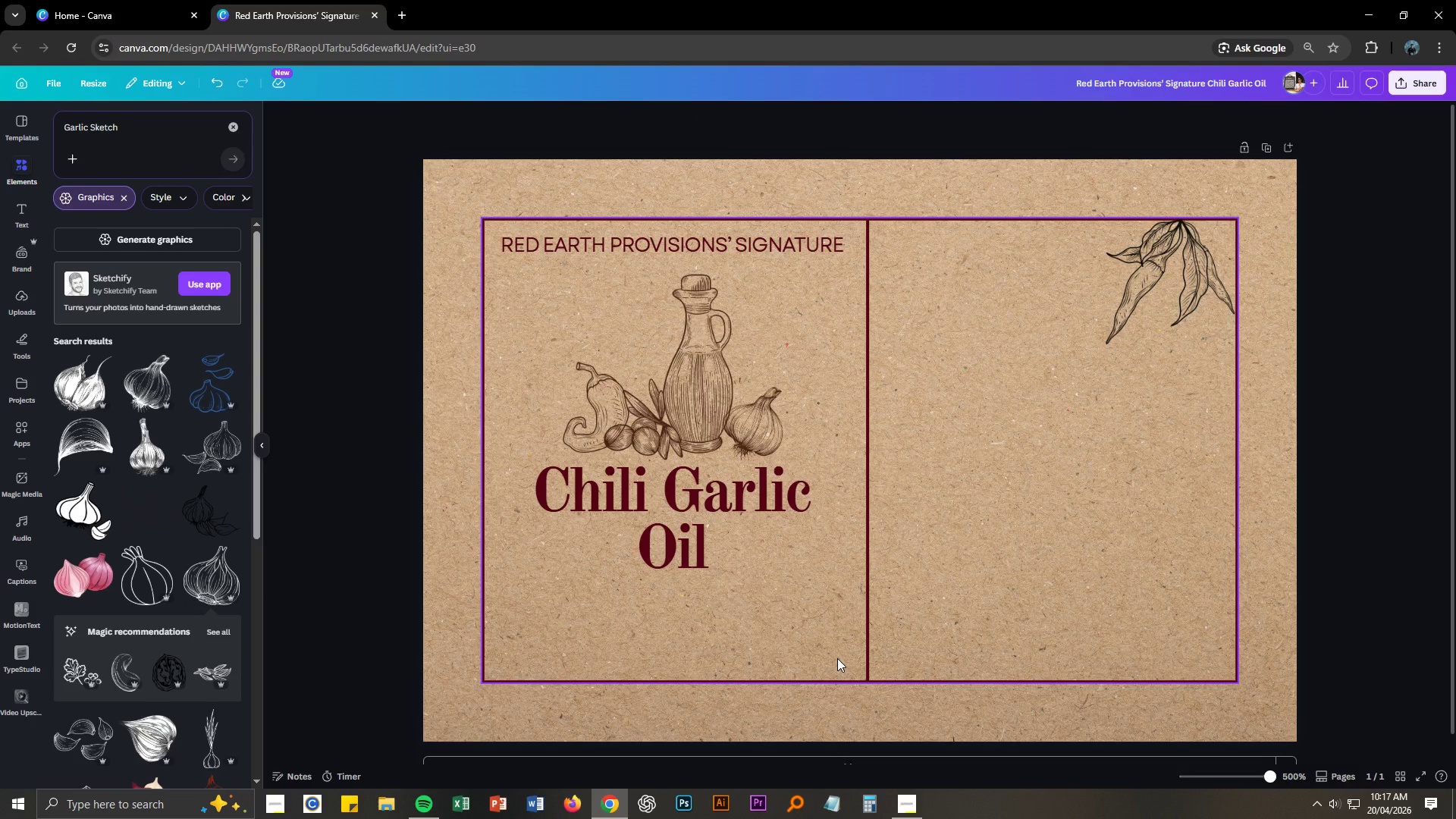 
left_click([401, 14])
 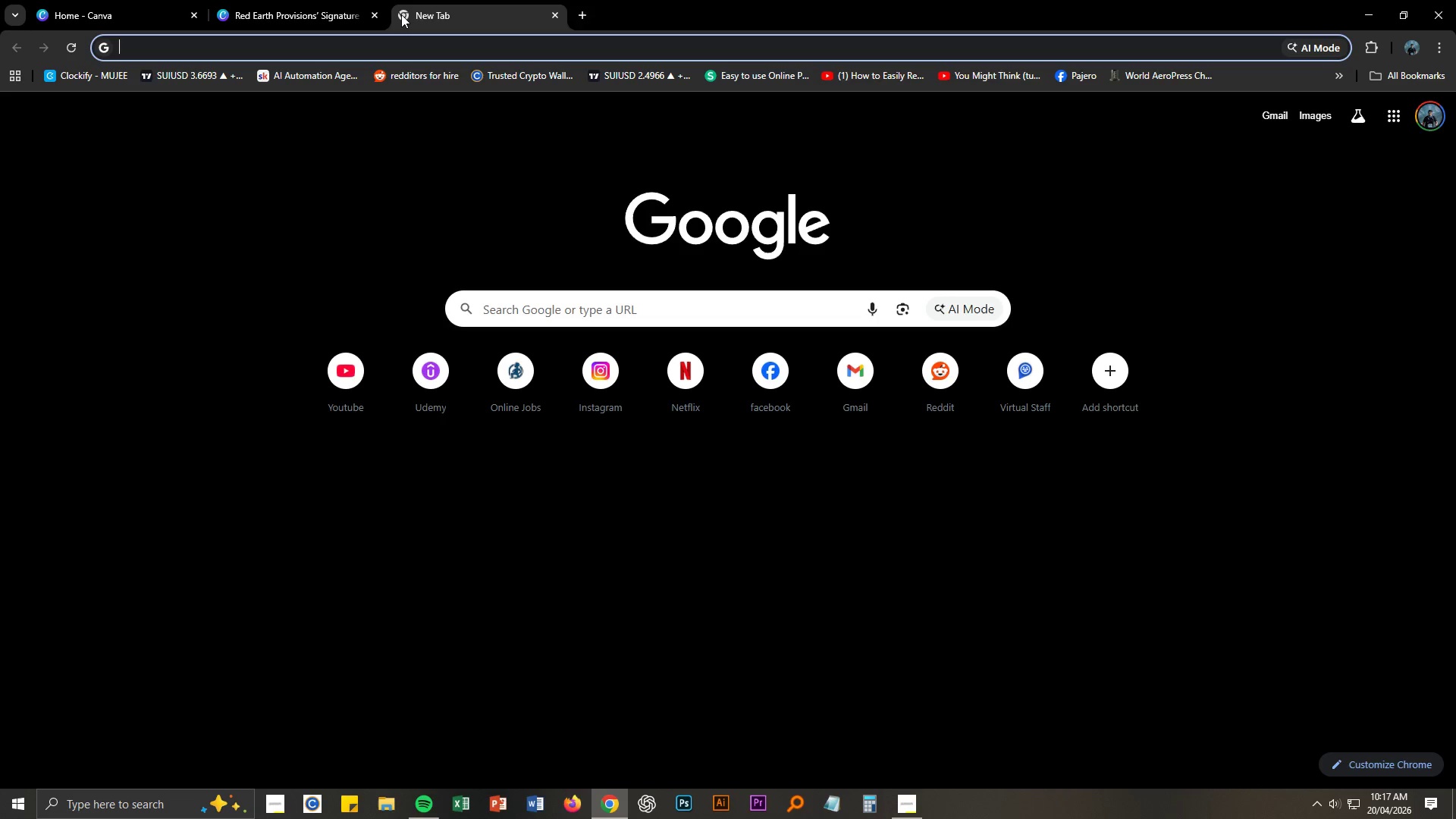 
type(chili garc)
key(Backspace)
type(i)
key(Backspace)
type(lic oil)
 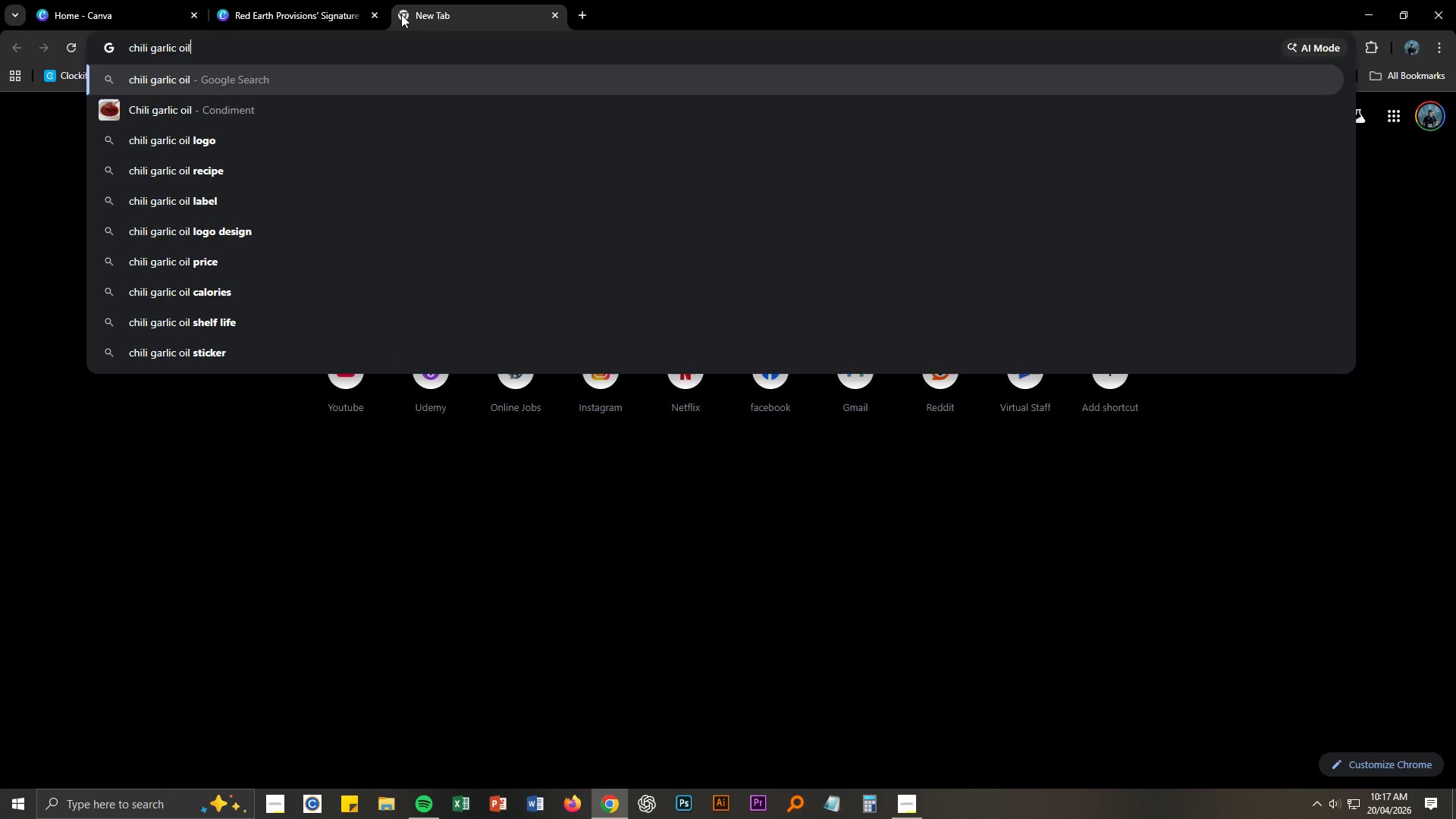 
key(Enter)
 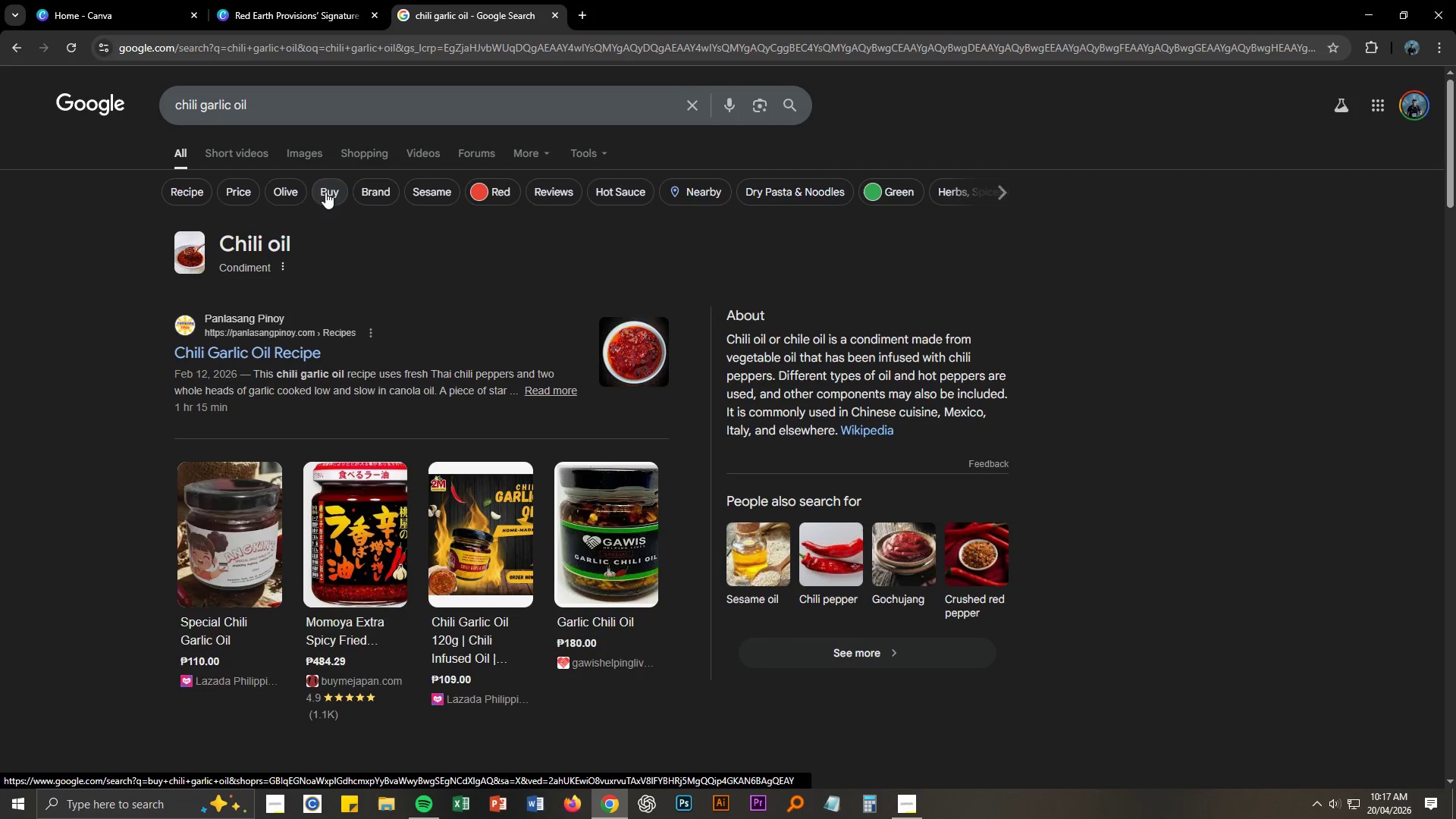 
wait(5.45)
 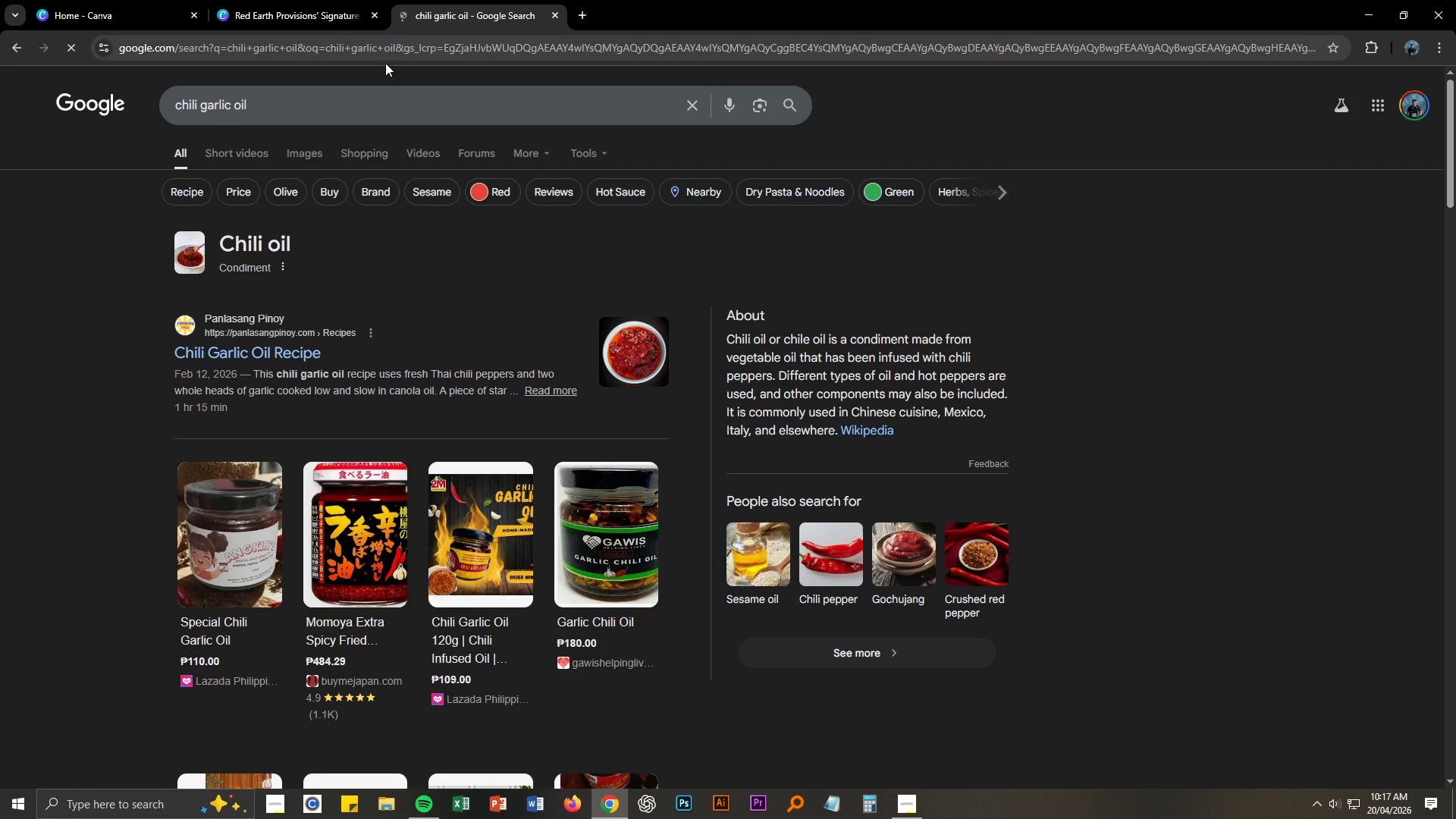 
left_click([317, 155])
 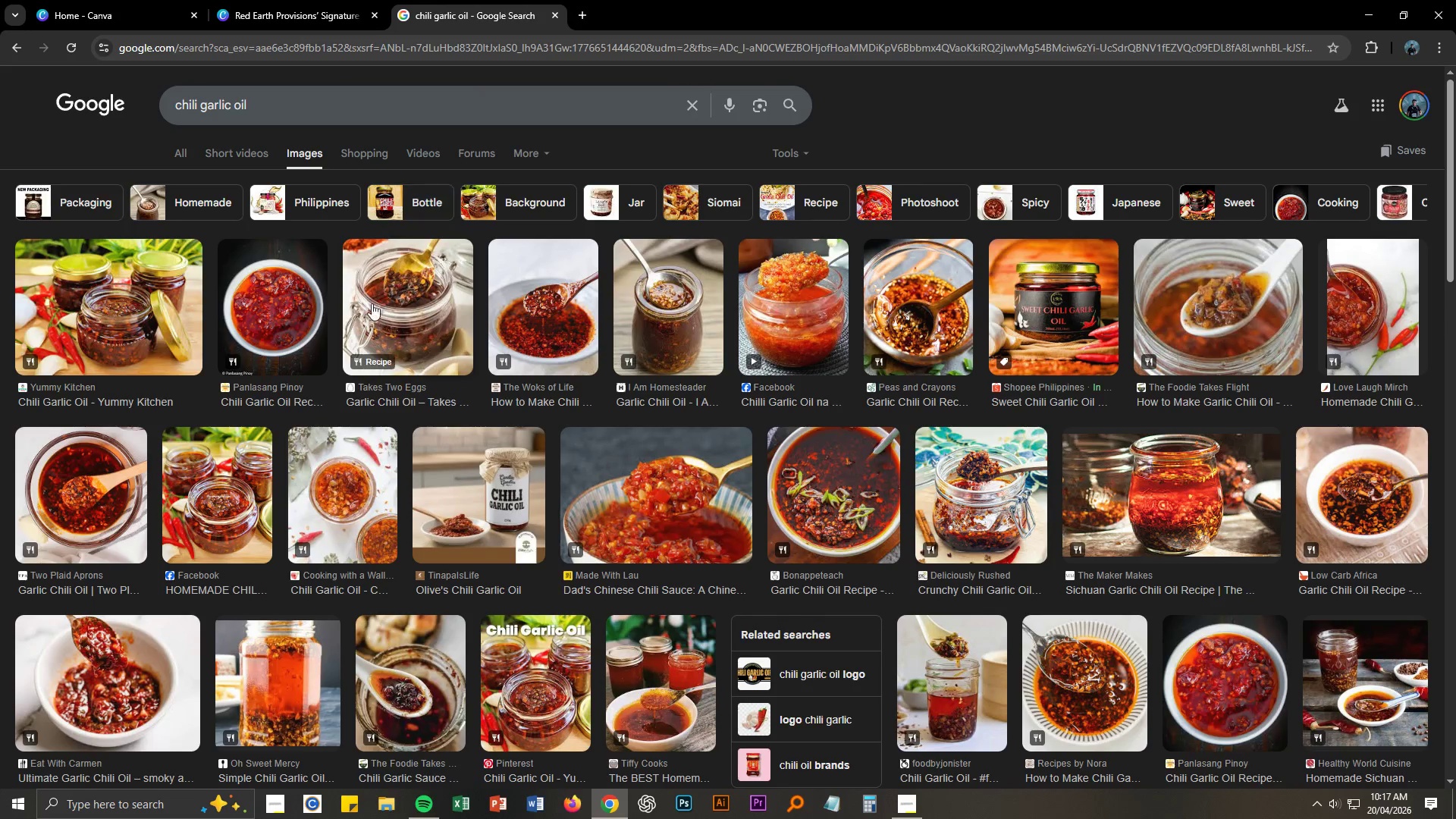 
scroll: coordinate [316, 333], scroll_direction: down, amount: 3.0
 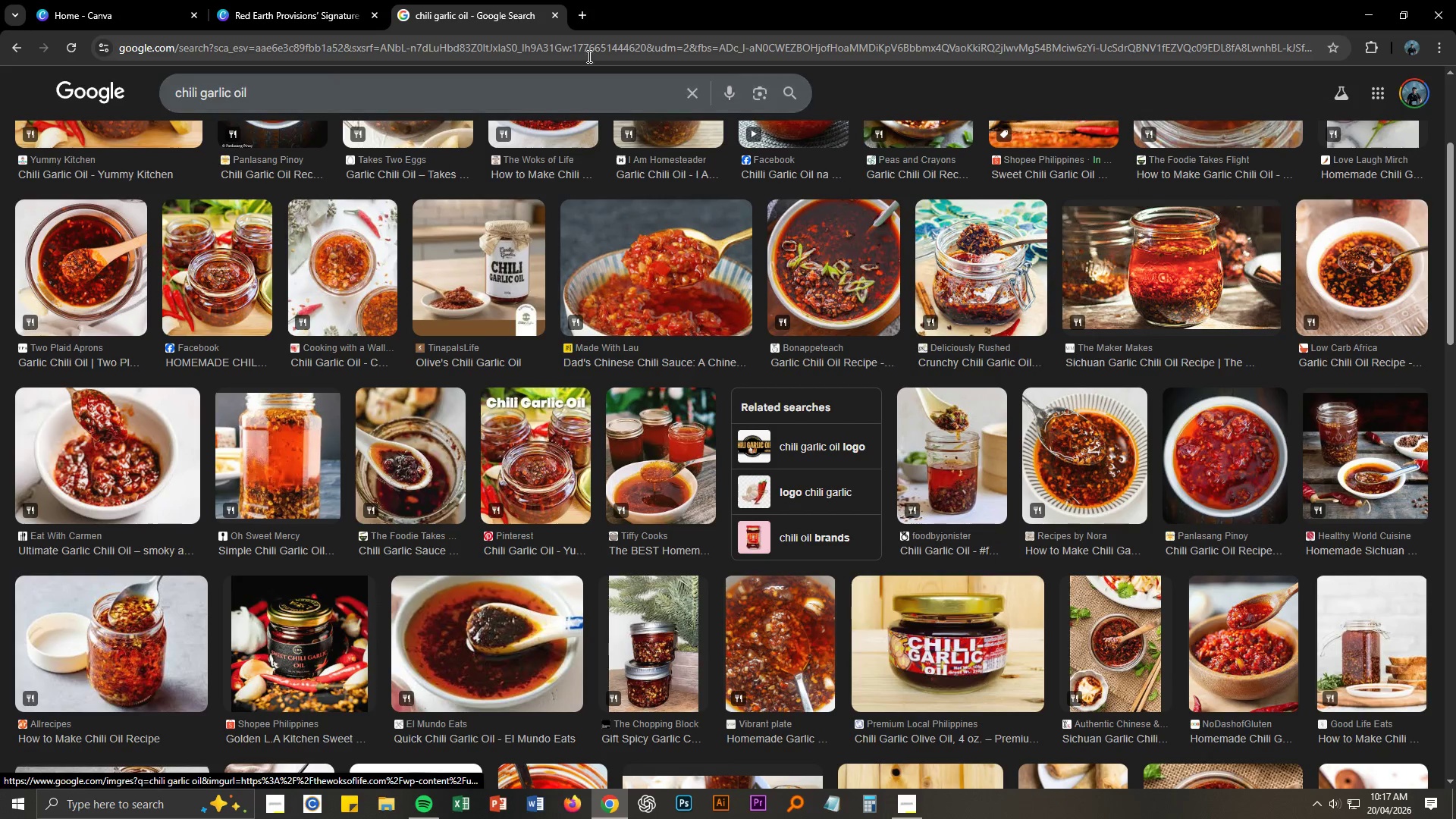 
left_click([557, 14])
 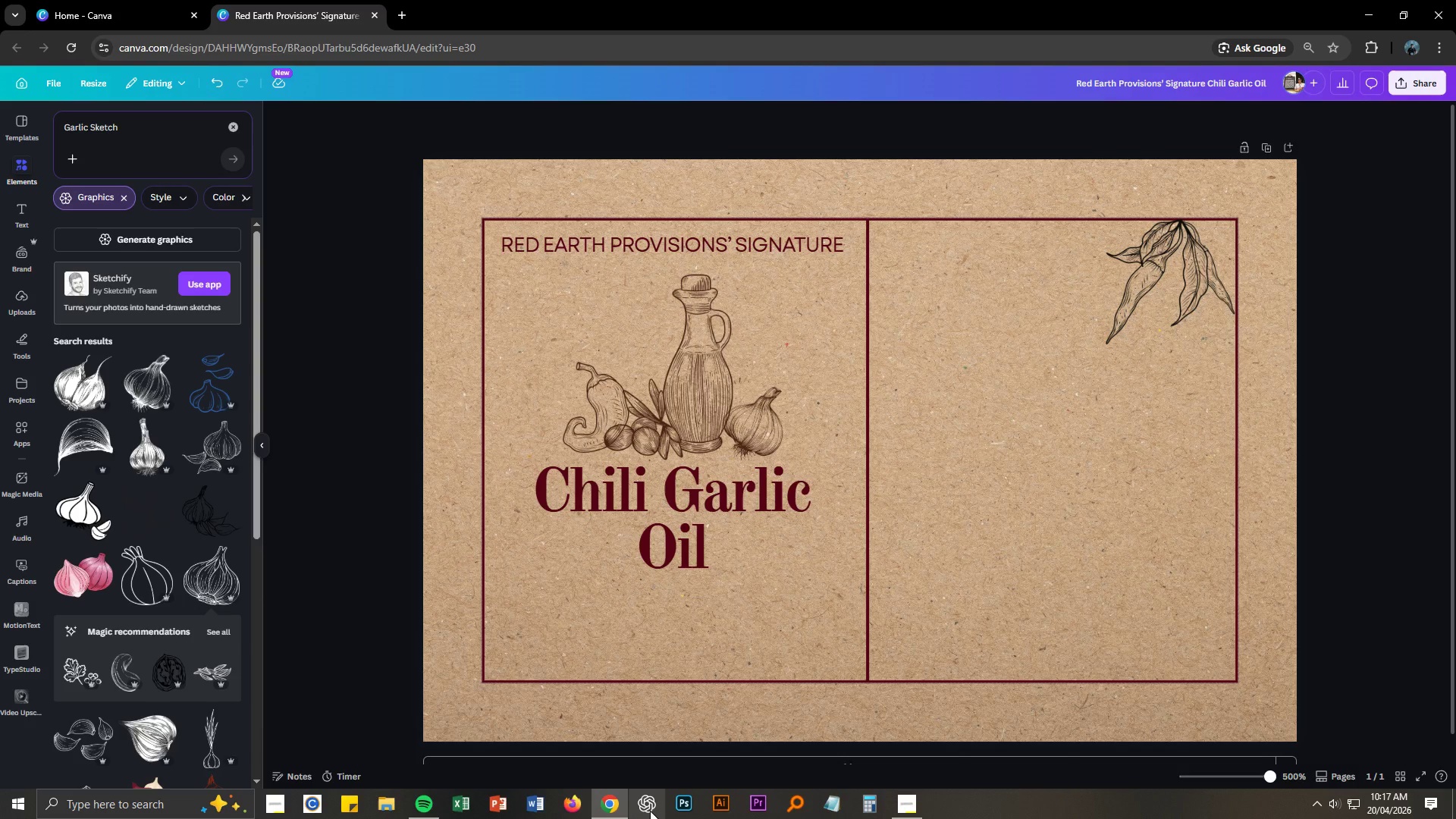 
left_click([650, 811])
 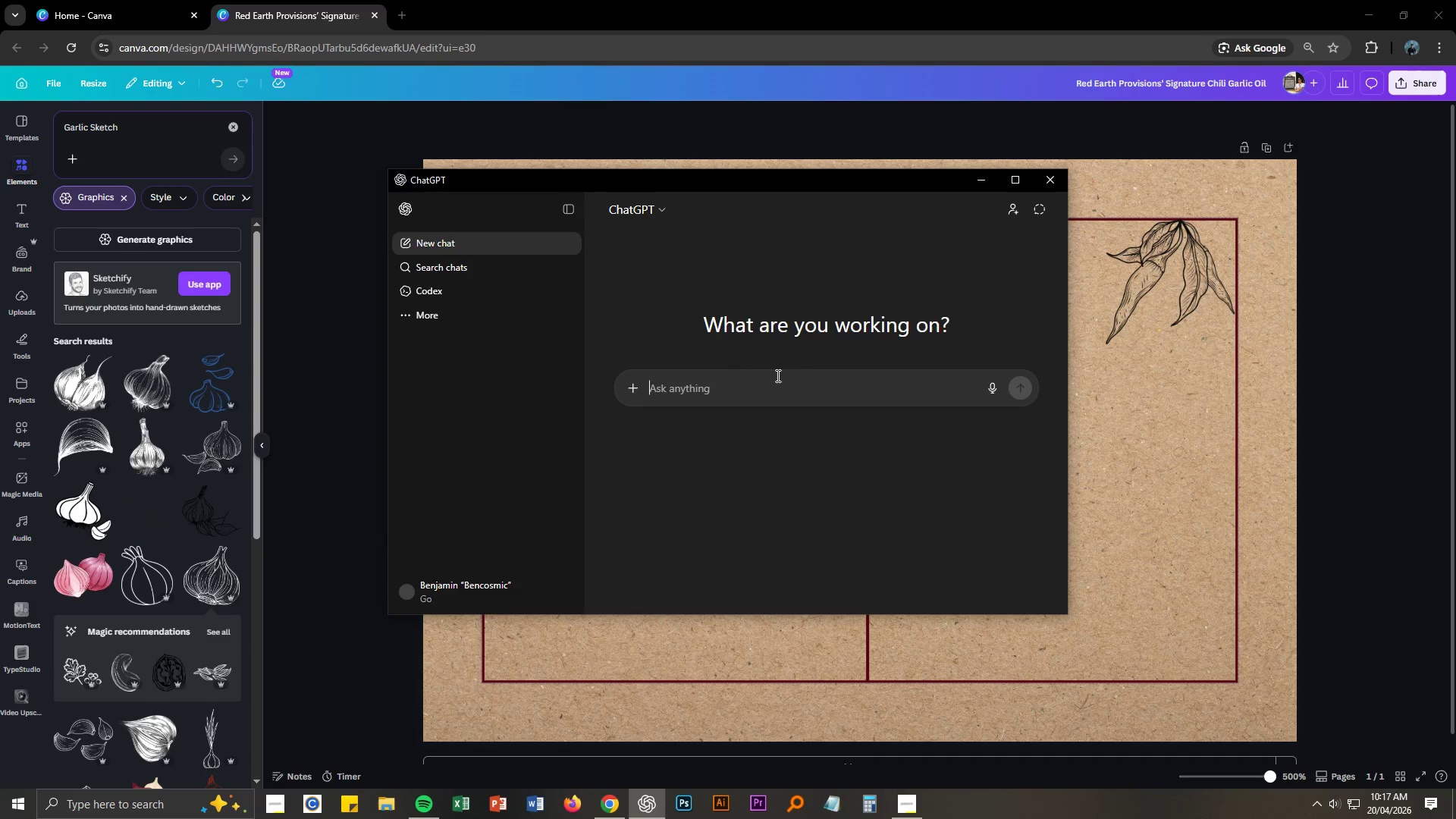 
type(kol hat)
key(Backspace)
key(Backspace)
key(Backspace)
type(chi)
key(Backspace)
key(Backspace)
key(Backspace)
type(give me some text content for a)
key(Backspace)
type(the )
 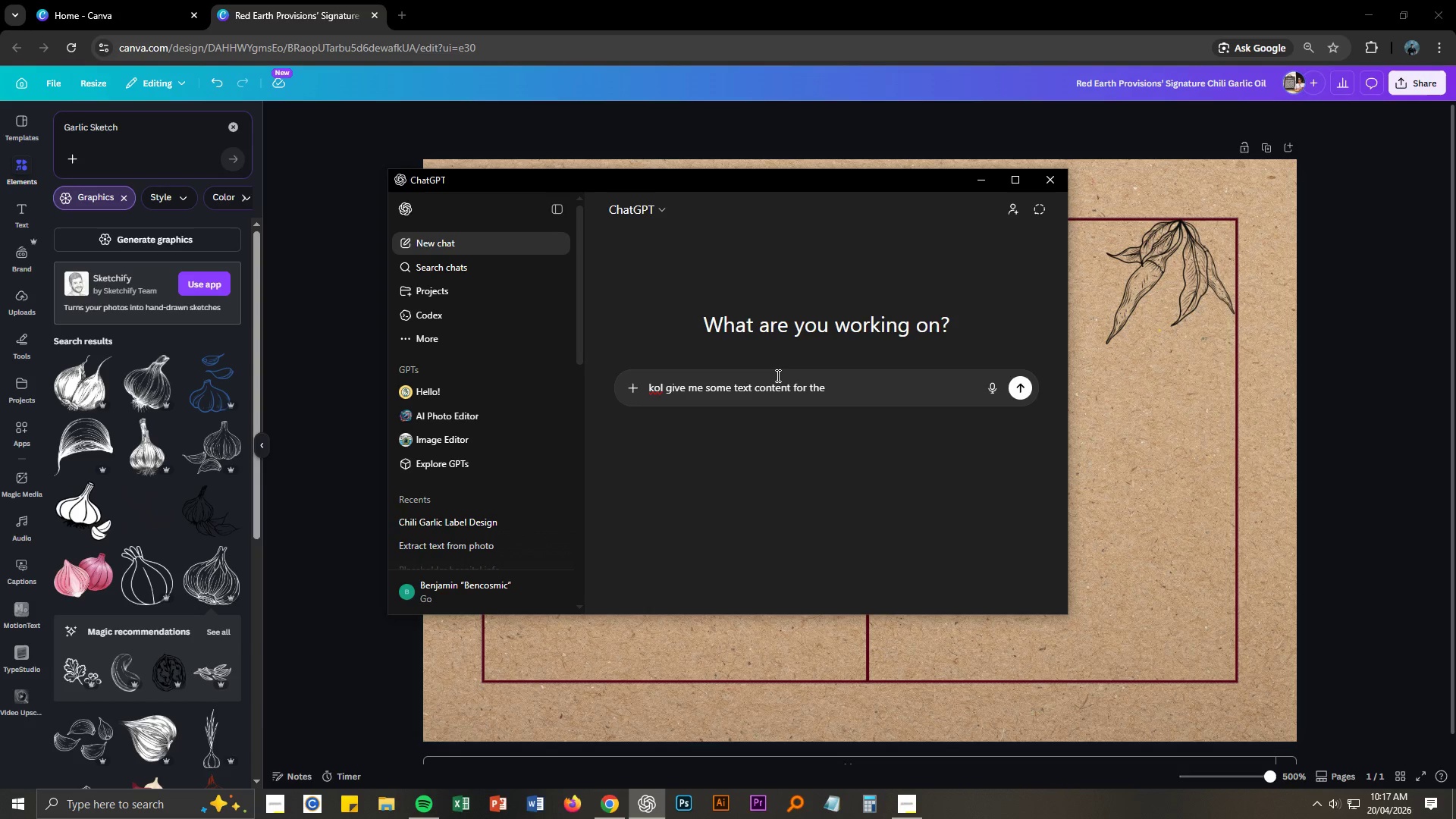 
wait(6.2)
 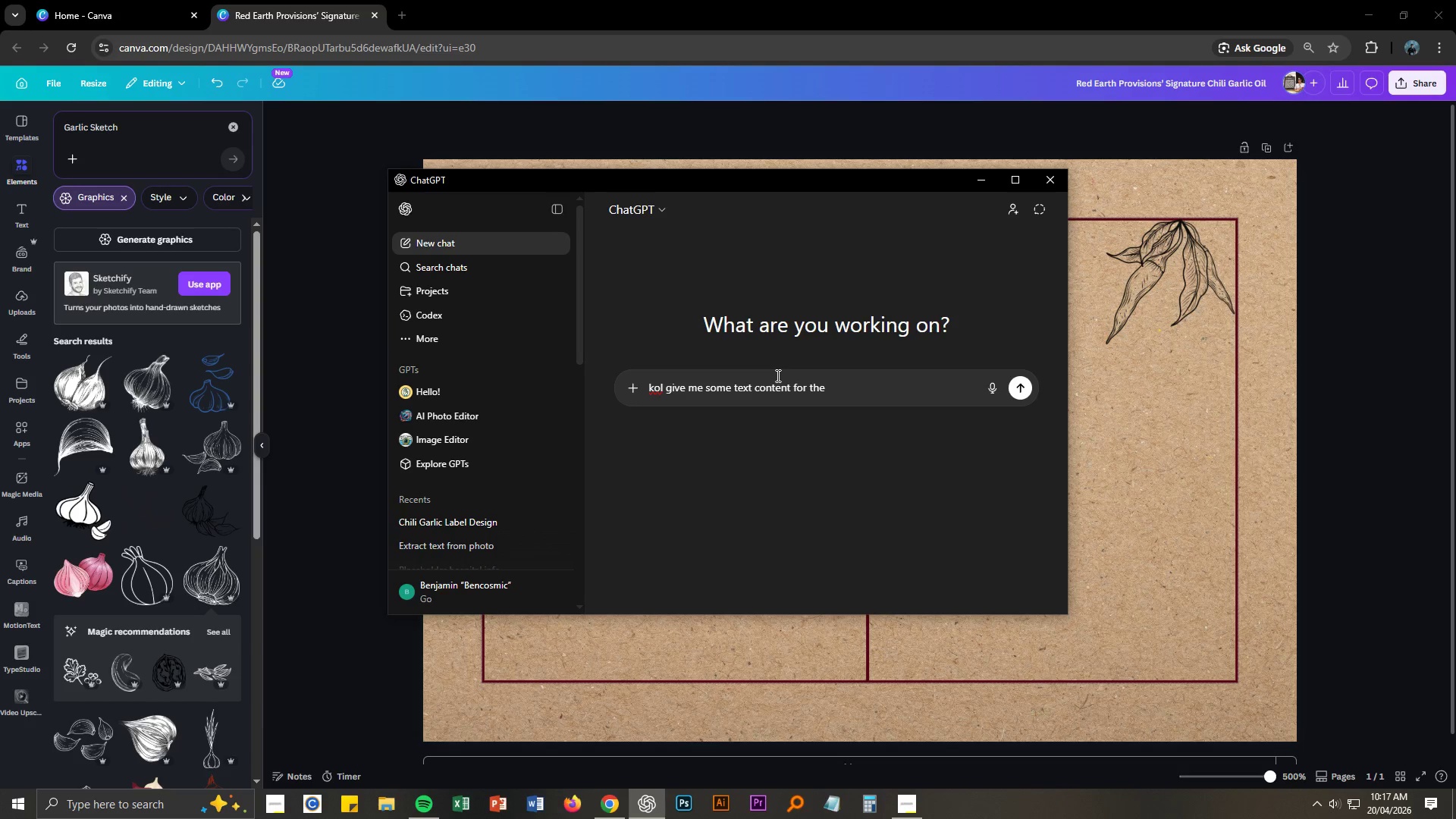 
type(chili garlic front label please)
 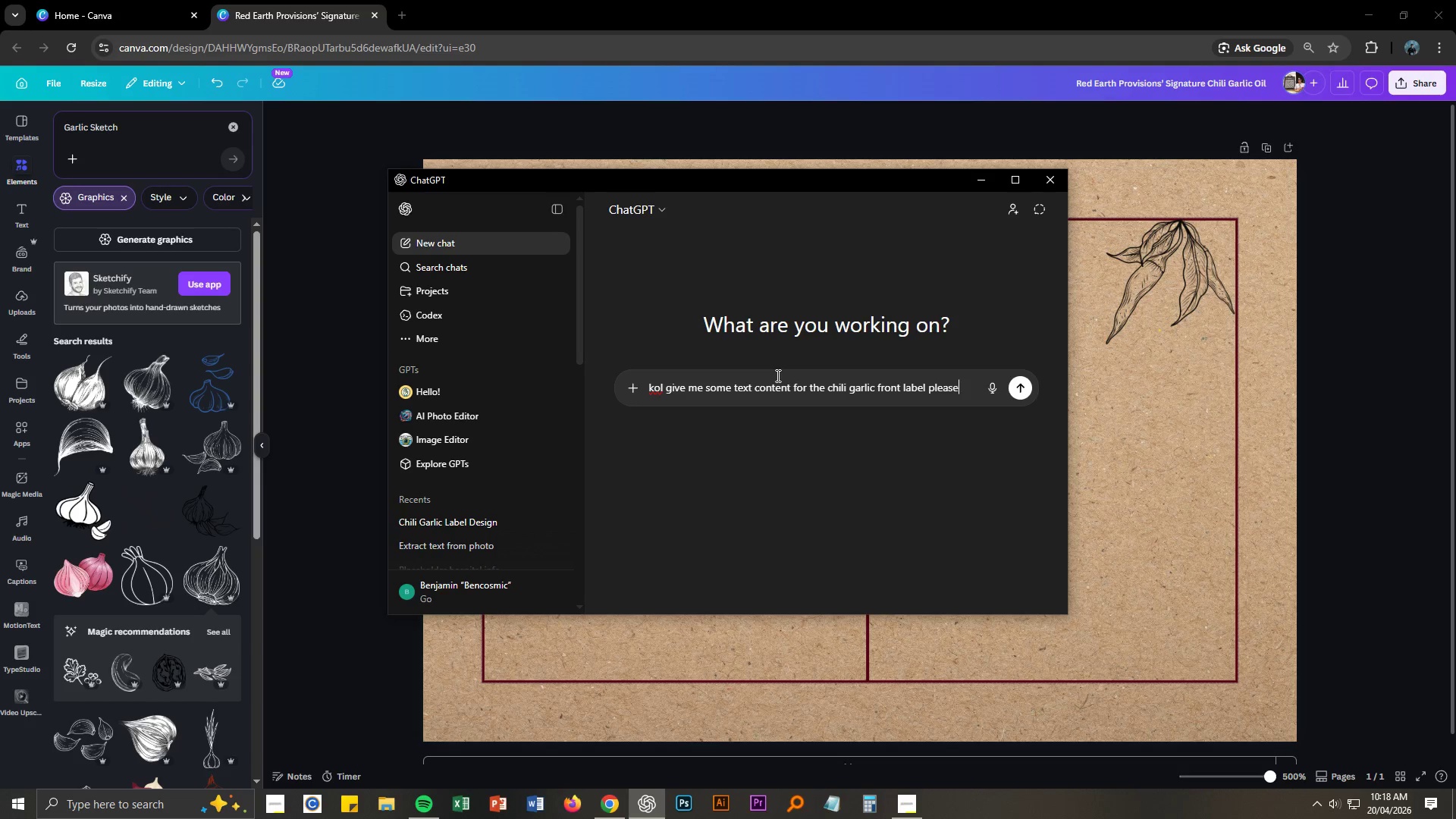 
key(Enter)
 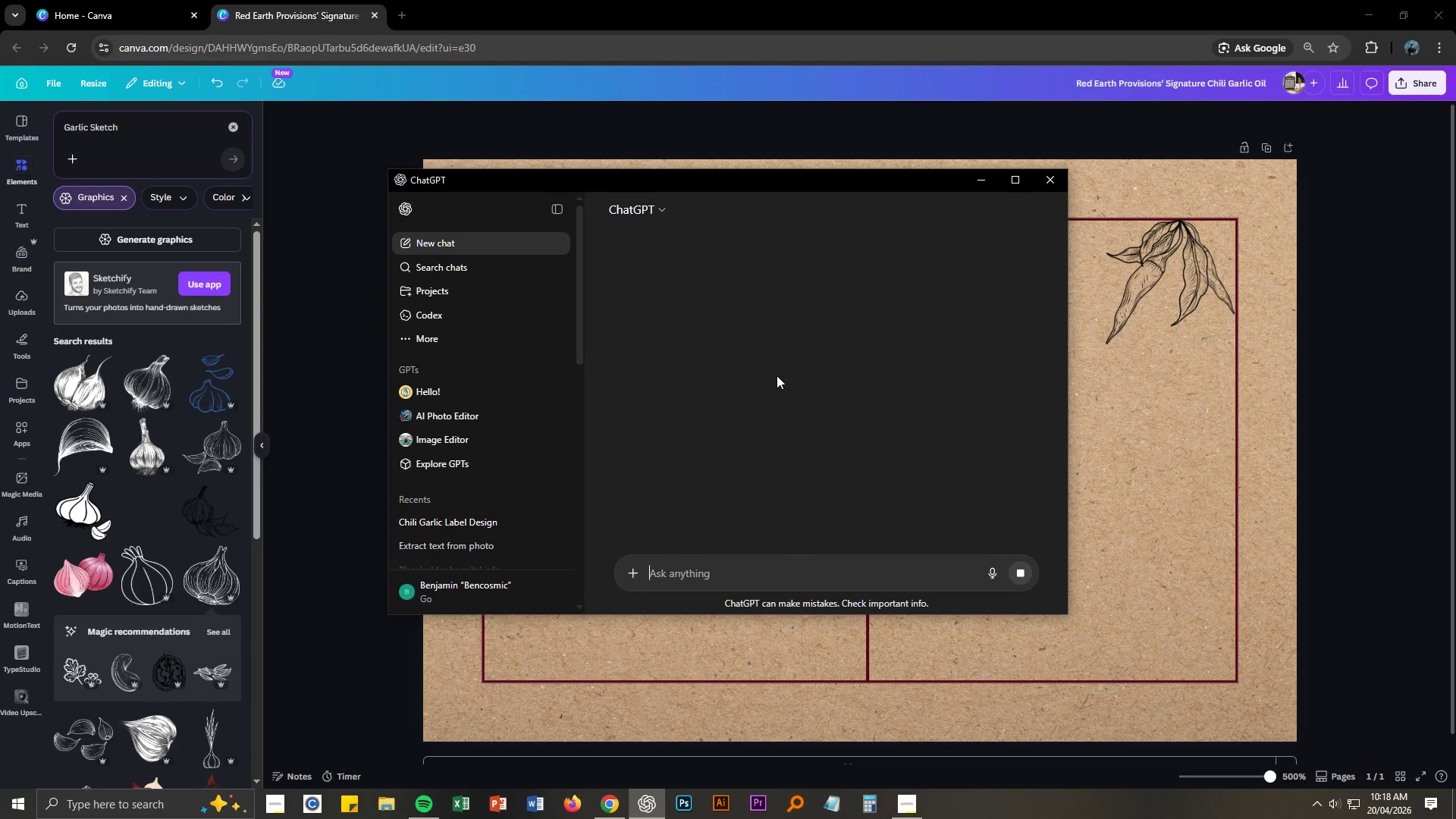 
key(Alt+AltLeft)
 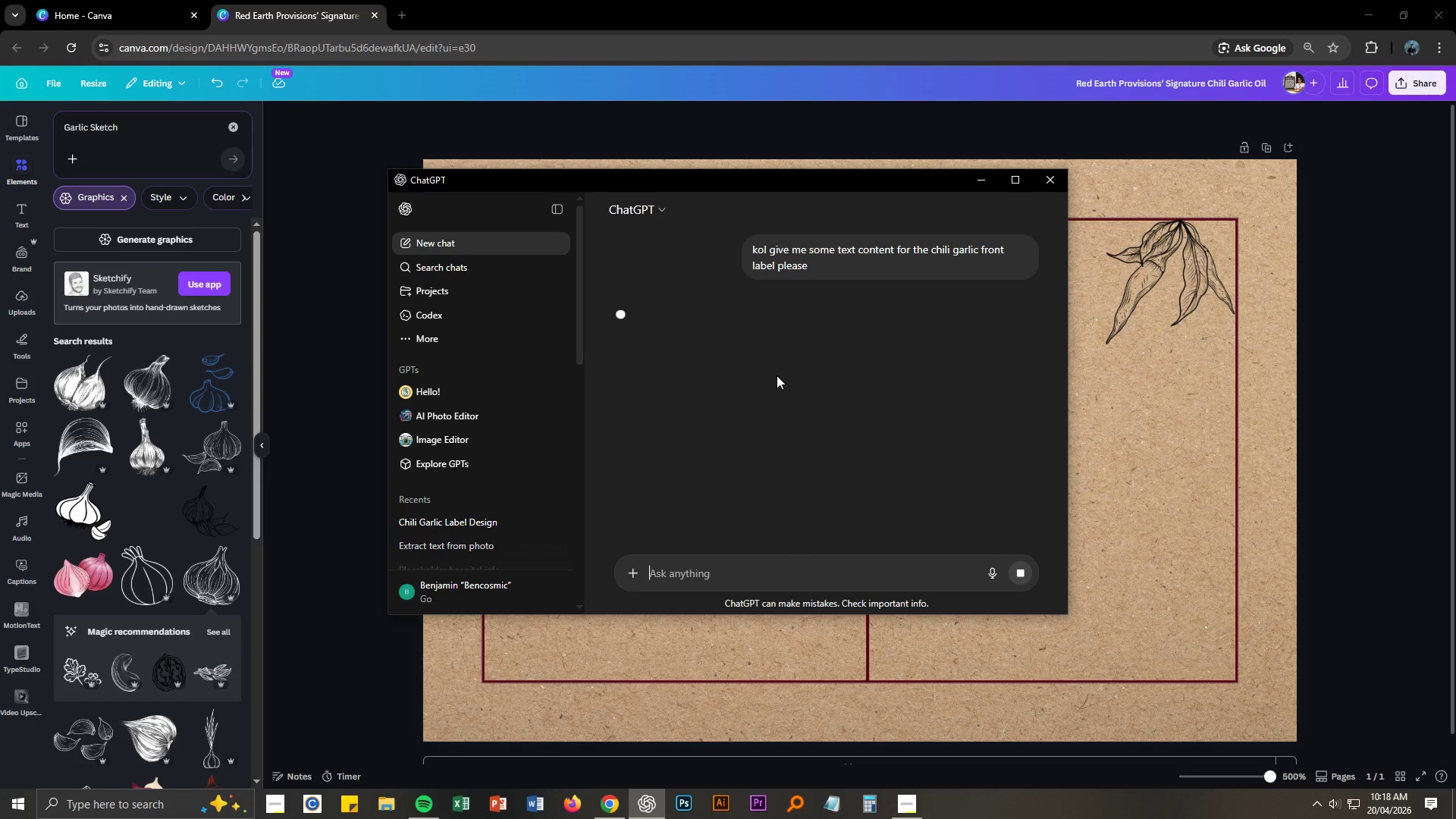 
key(Alt+Tab)
 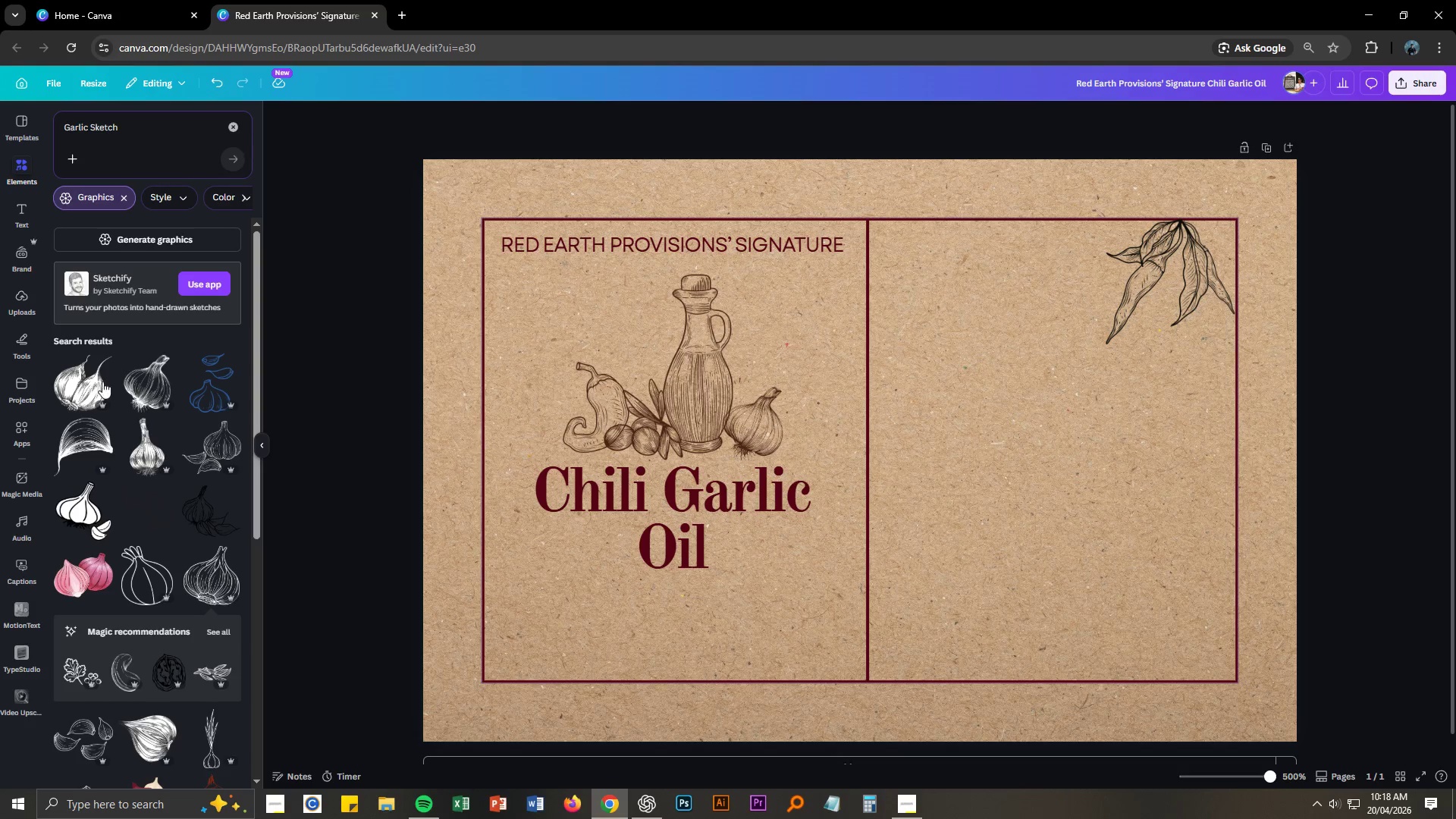 
scroll: coordinate [165, 474], scroll_direction: down, amount: 2.0
 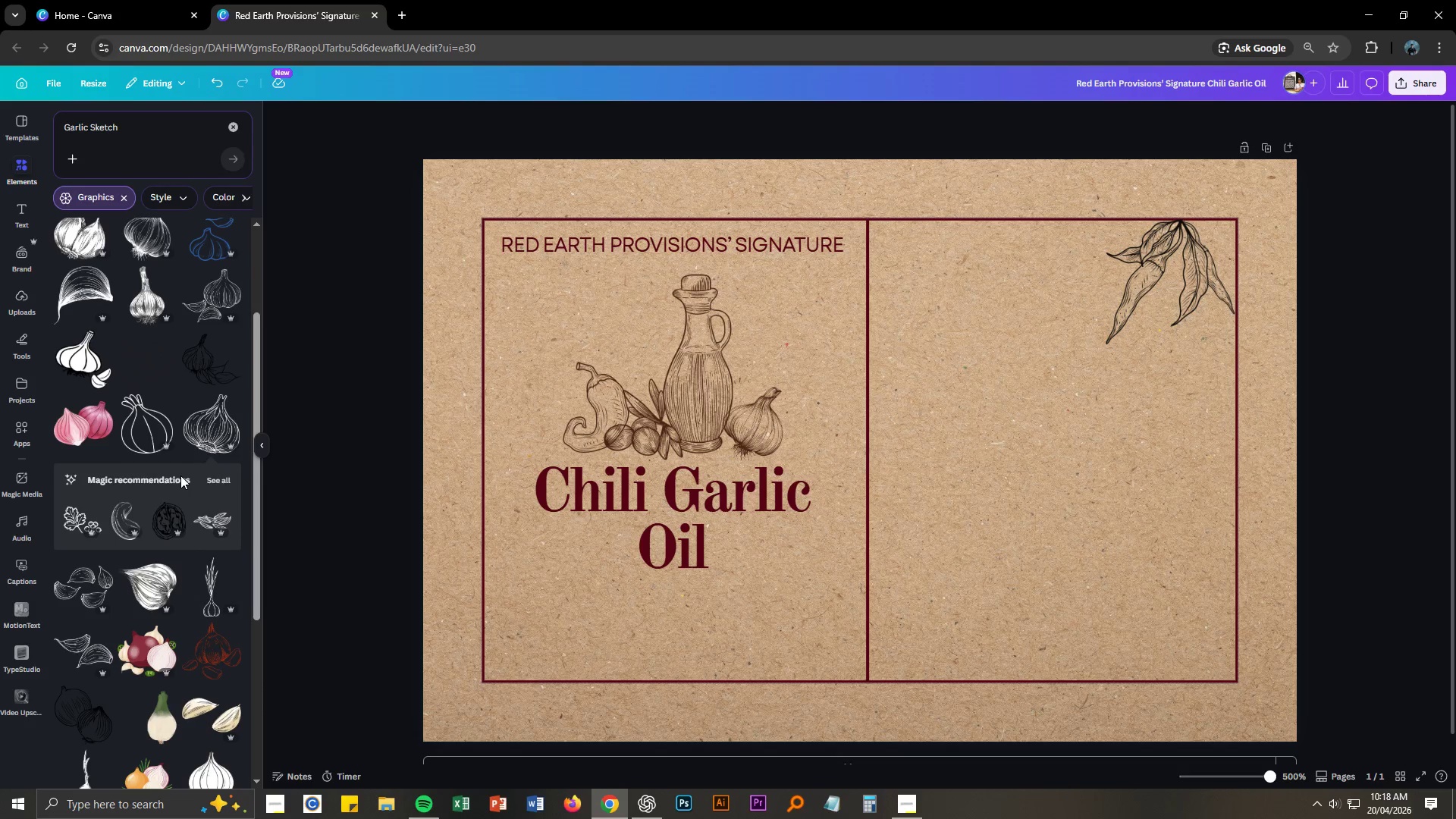 
mouse_move([187, 475])
 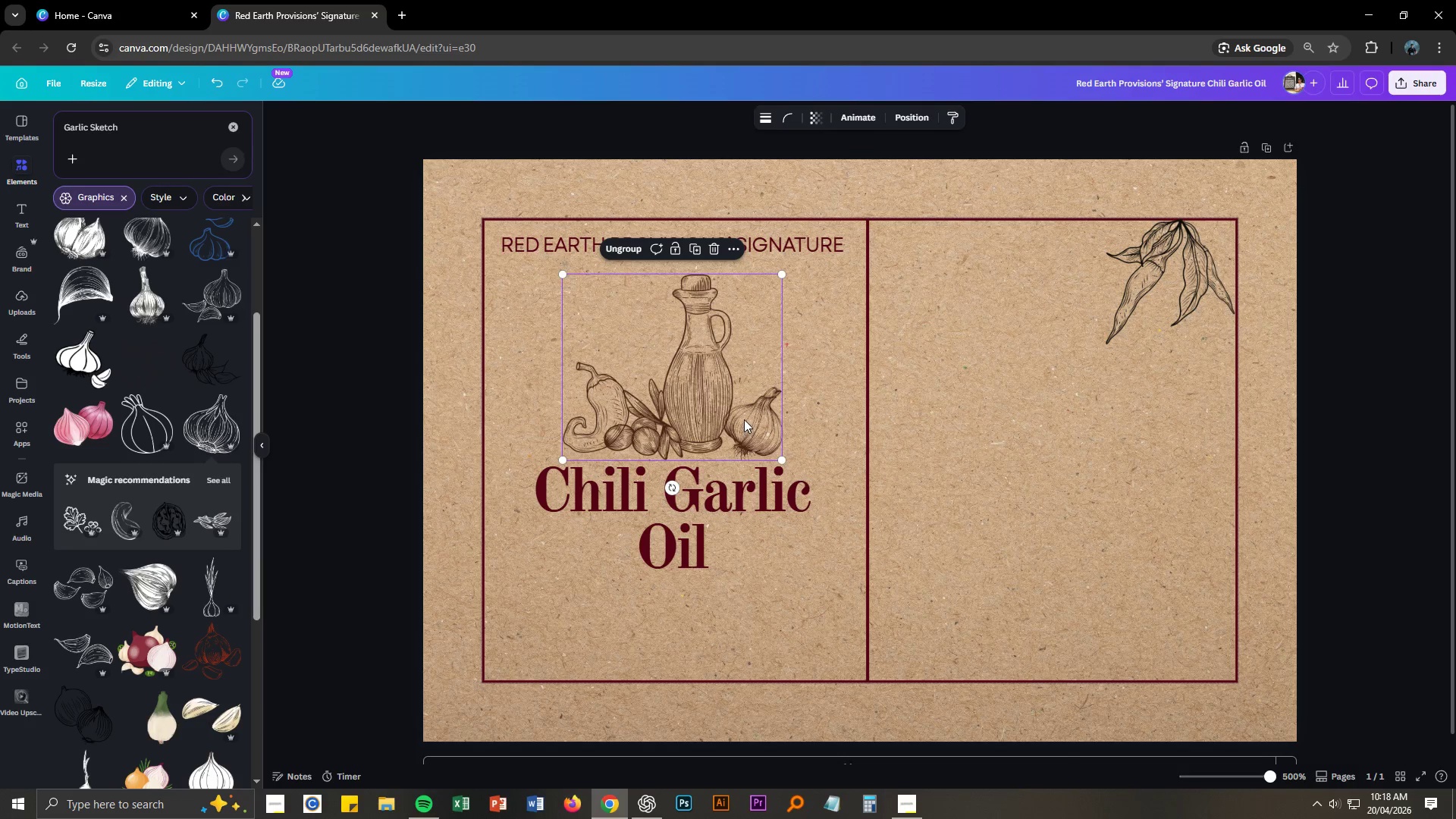 
wait(5.37)
 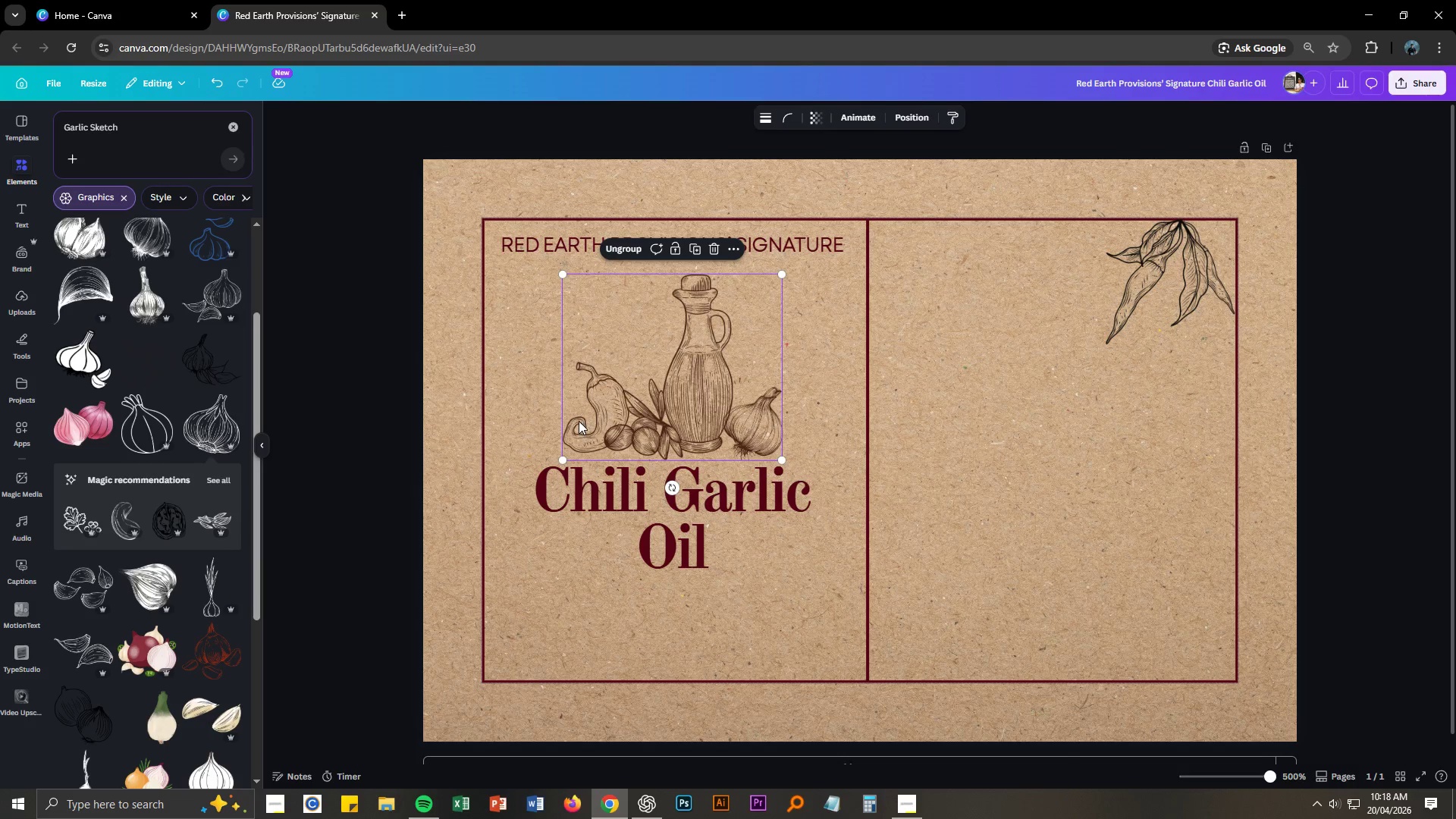 
key(Control+NumpadSubtract)
 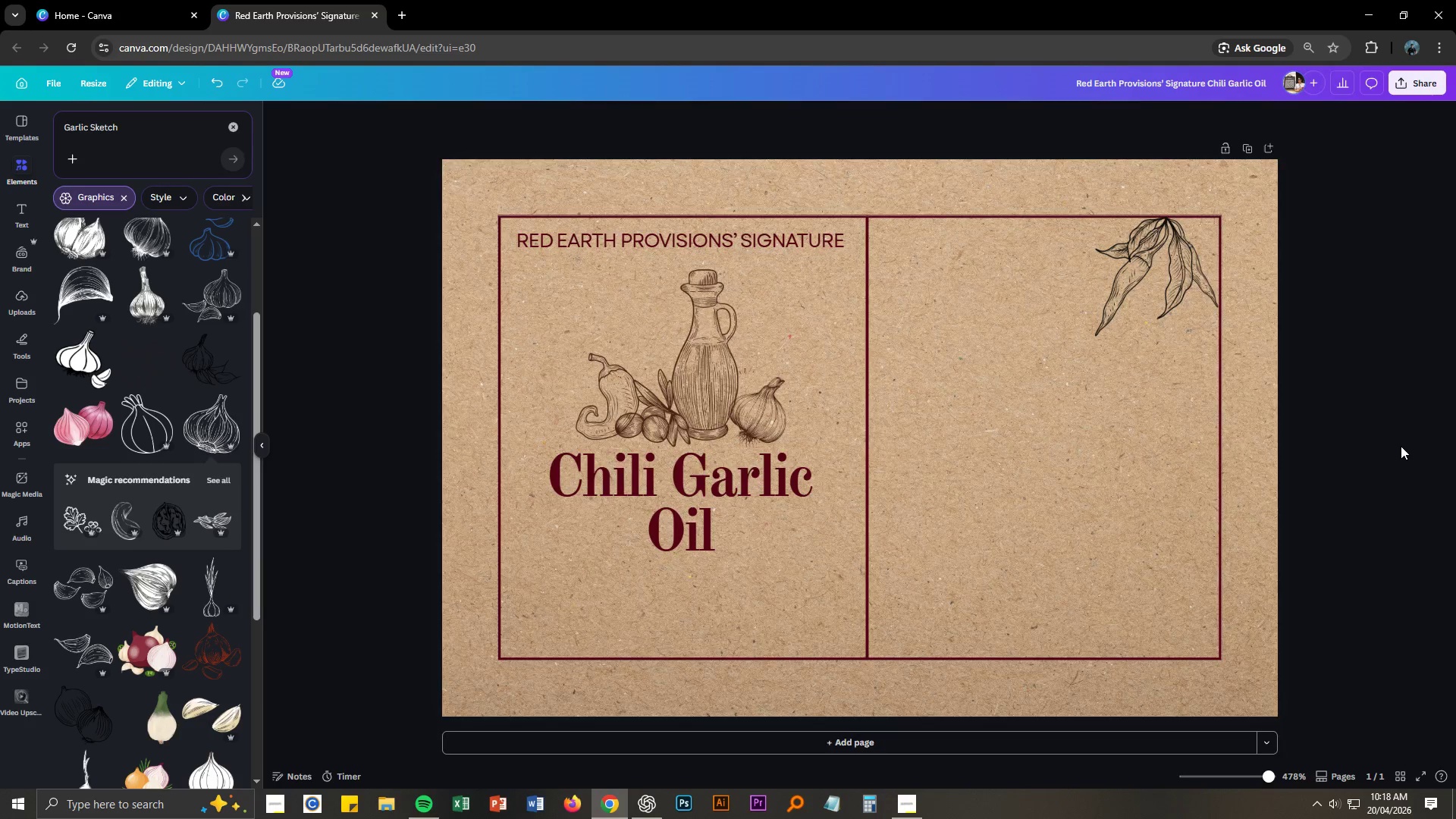 
key(Control+NumpadSubtract)
 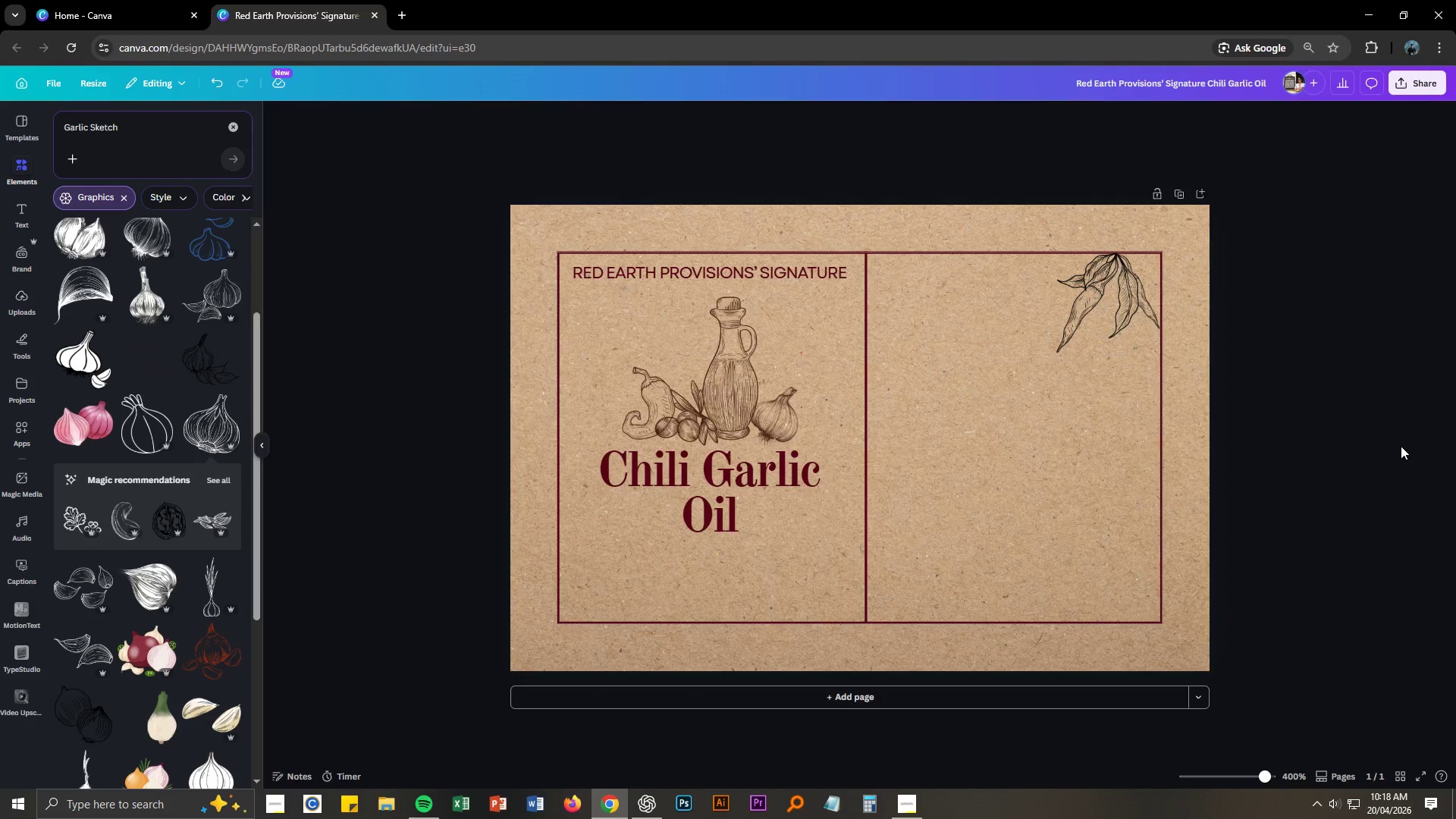 
key(Control+NumpadSubtract)
 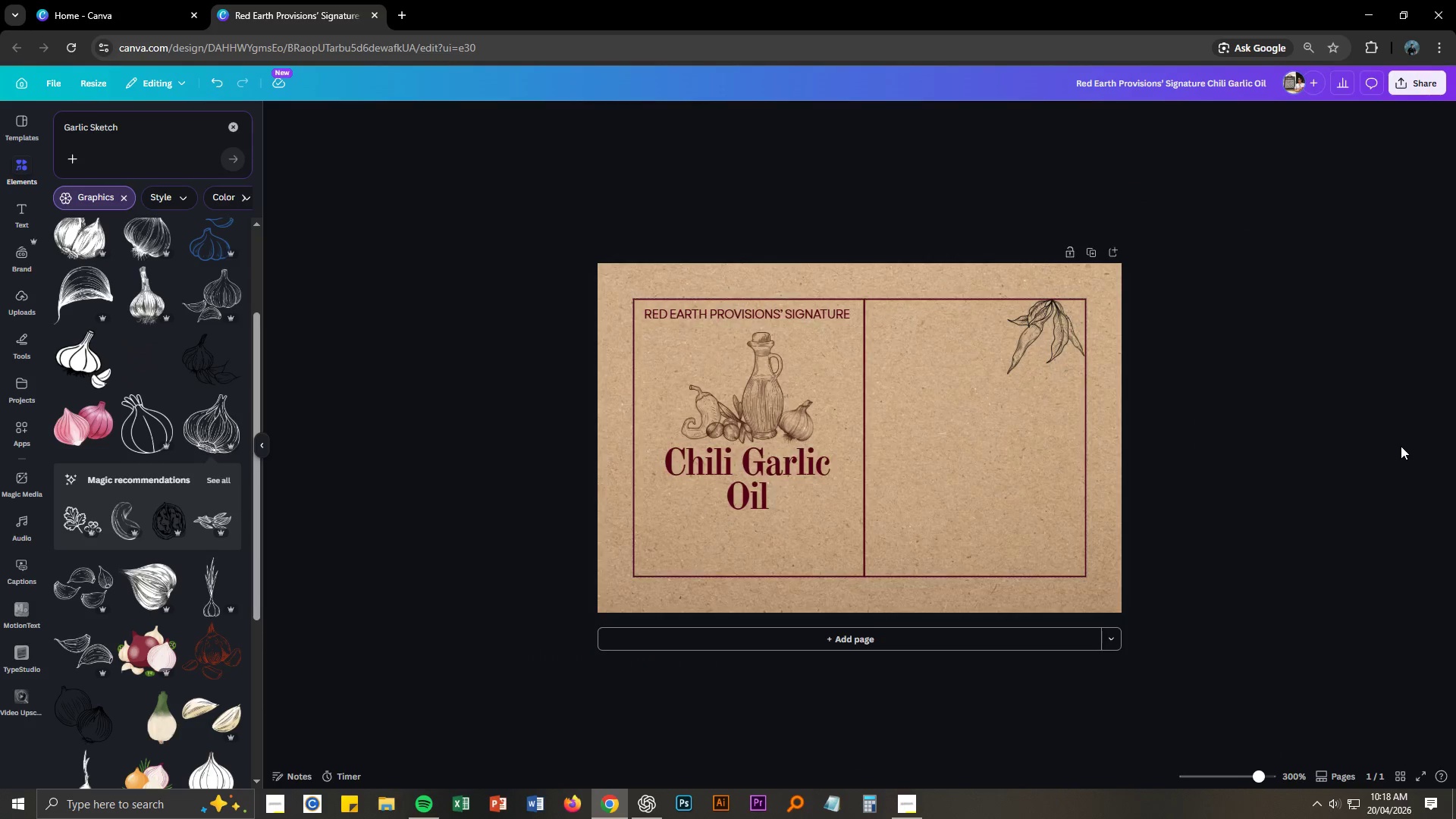 
key(Control+NumpadSubtract)
 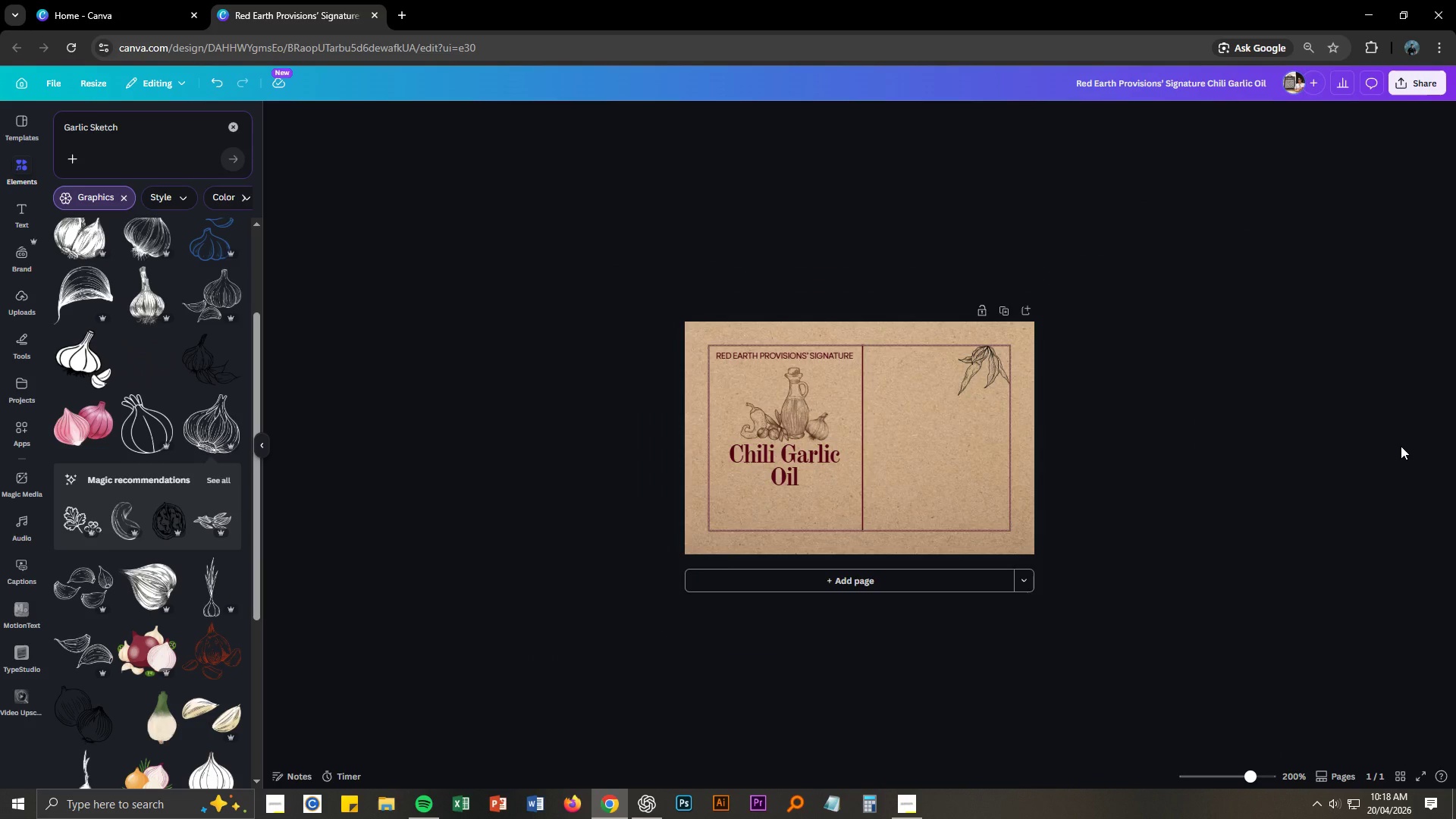 
key(Control+NumpadSubtract)
 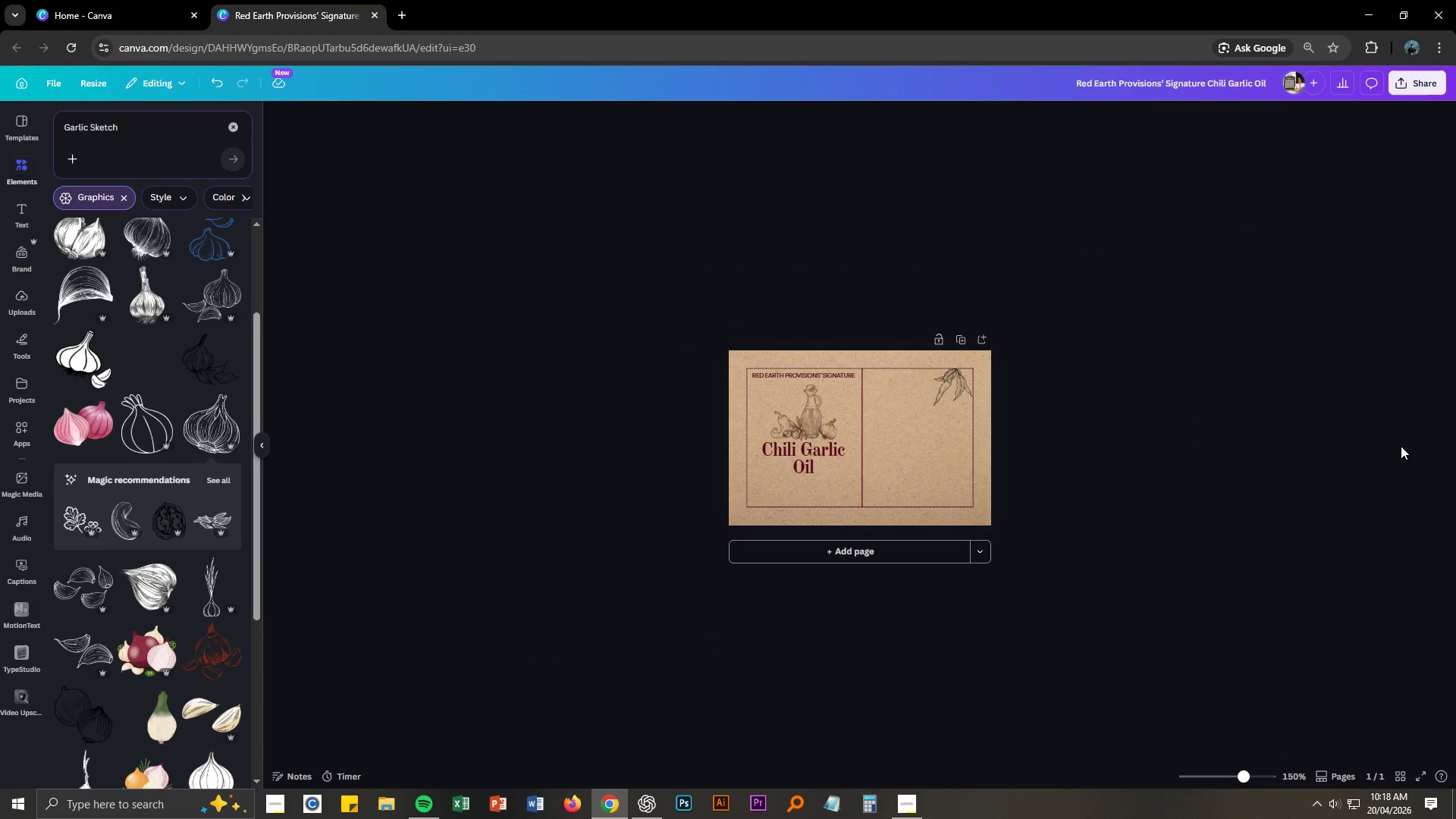 
key(Control+NumpadSubtract)
 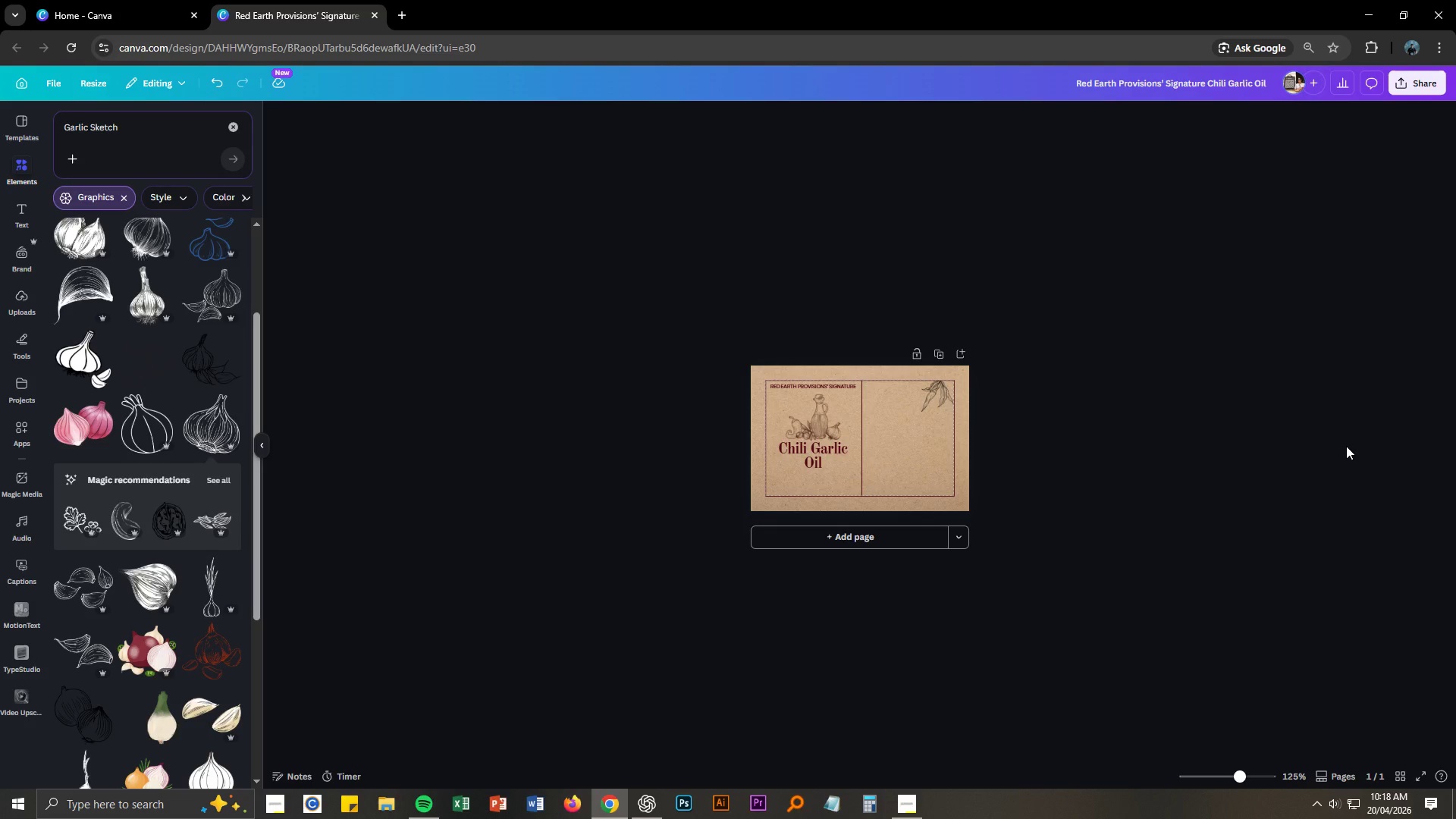 
key(Control+NumpadAdd)
 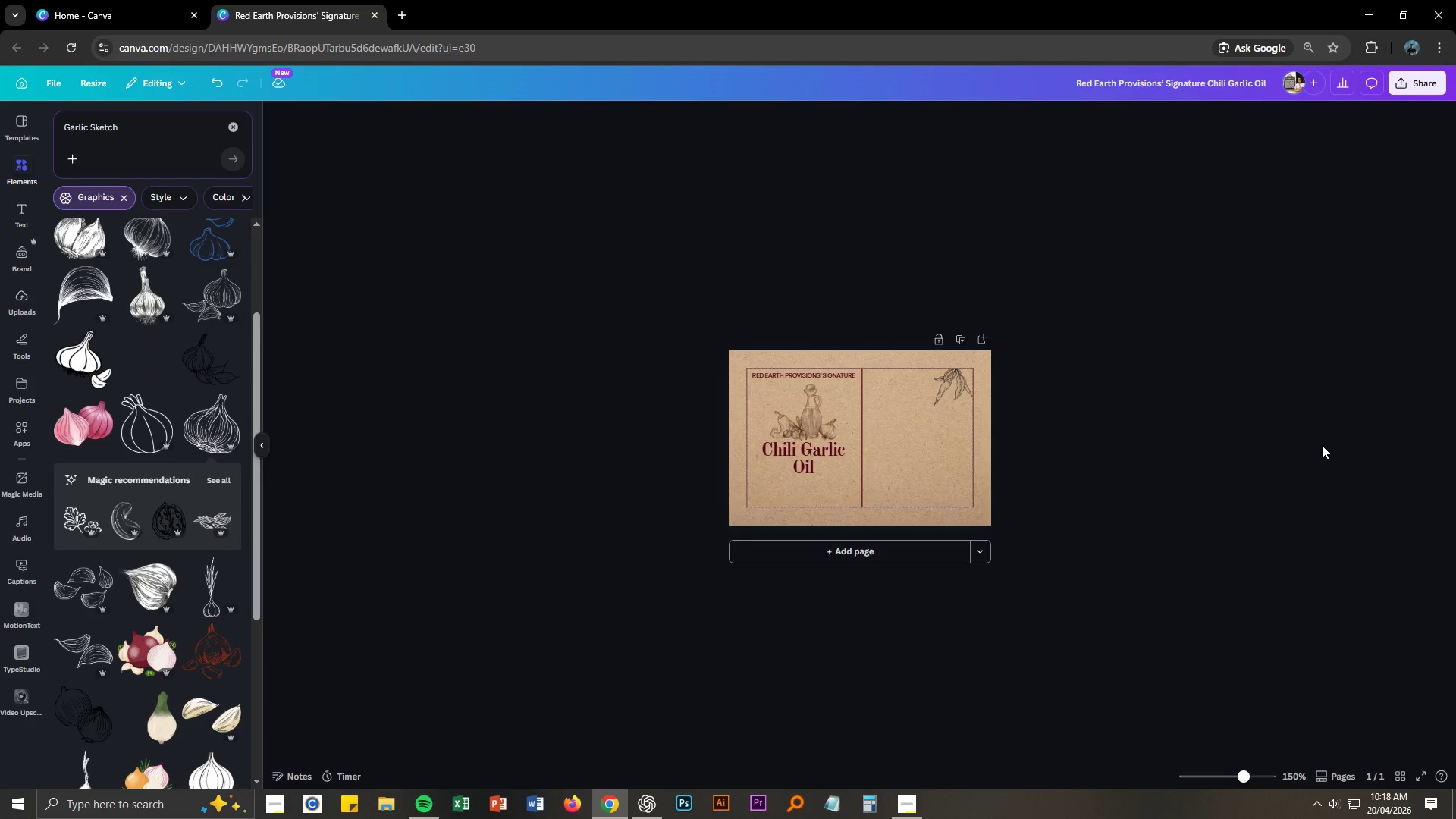 
key(Control+NumpadAdd)
 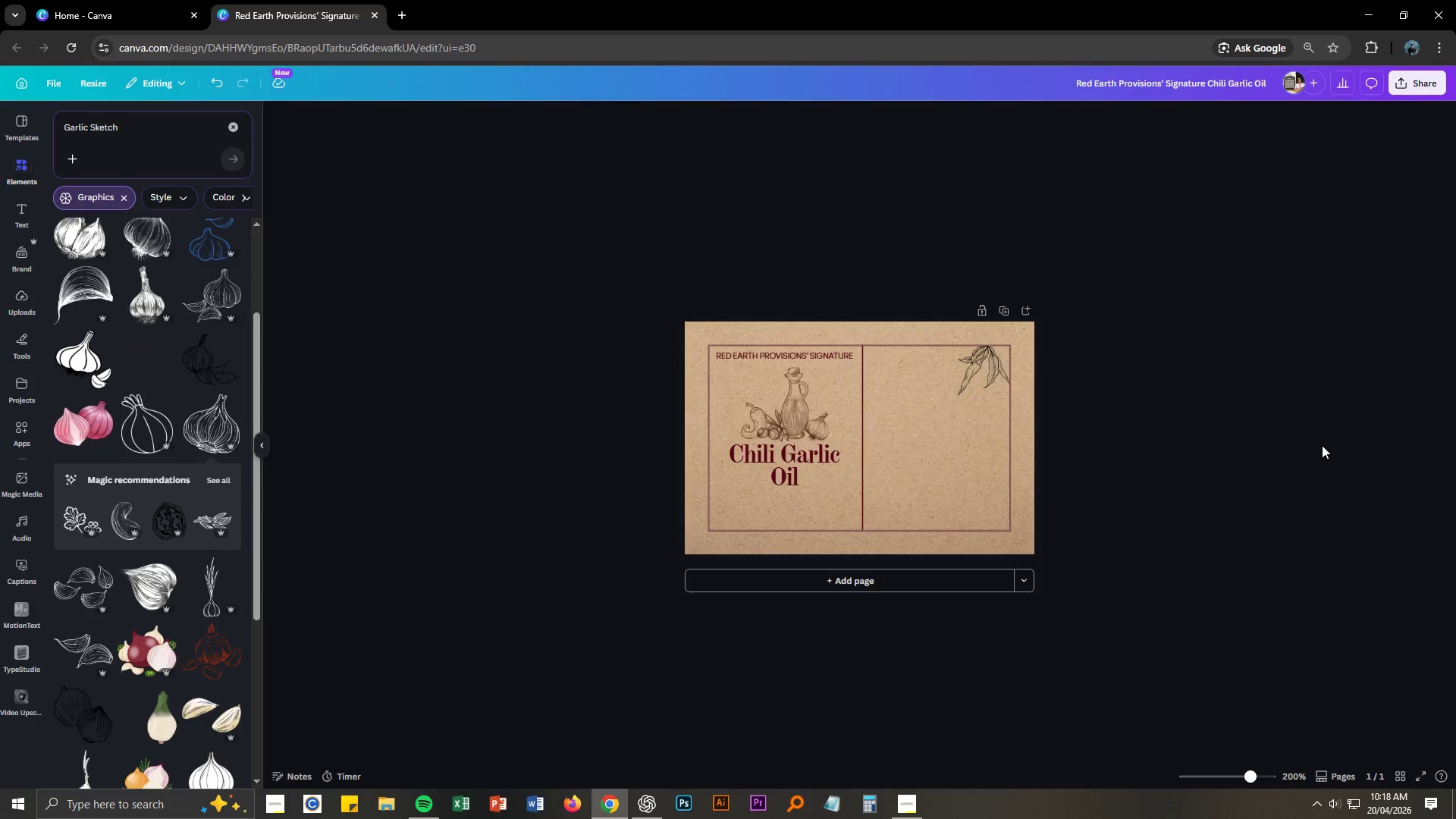 
key(Control+NumpadAdd)
 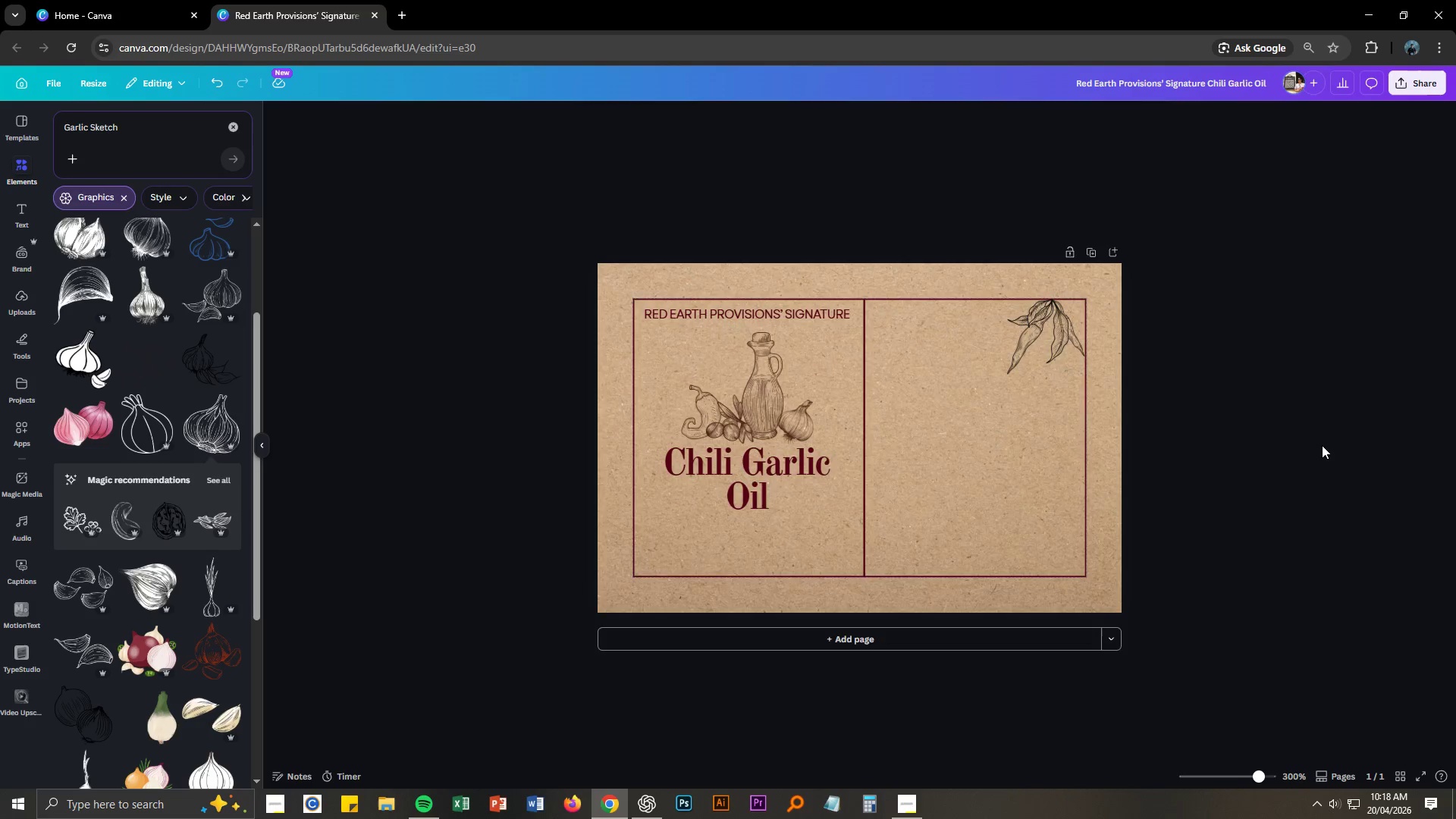 
key(Control+NumpadAdd)
 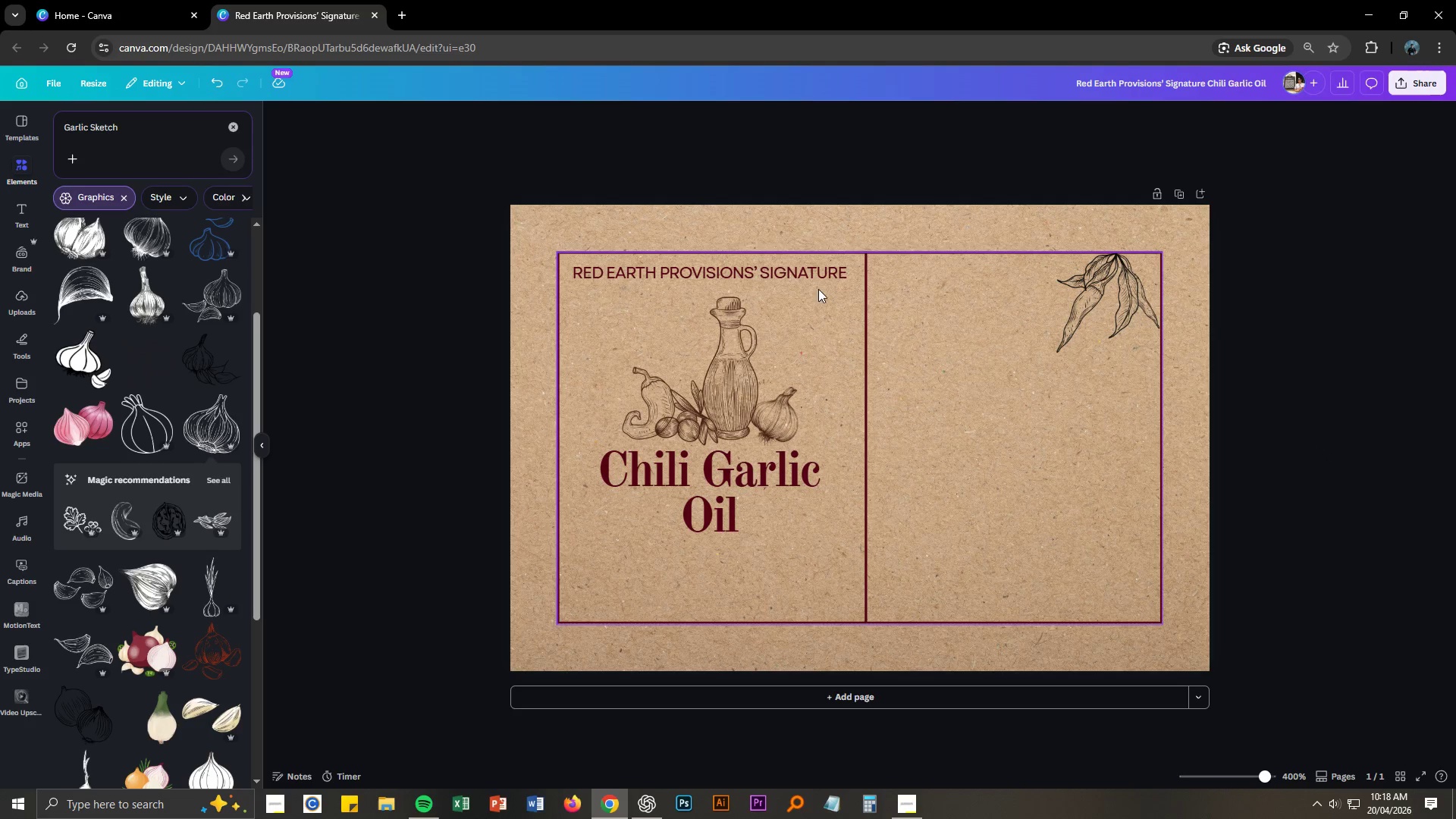 
left_click([773, 271])
 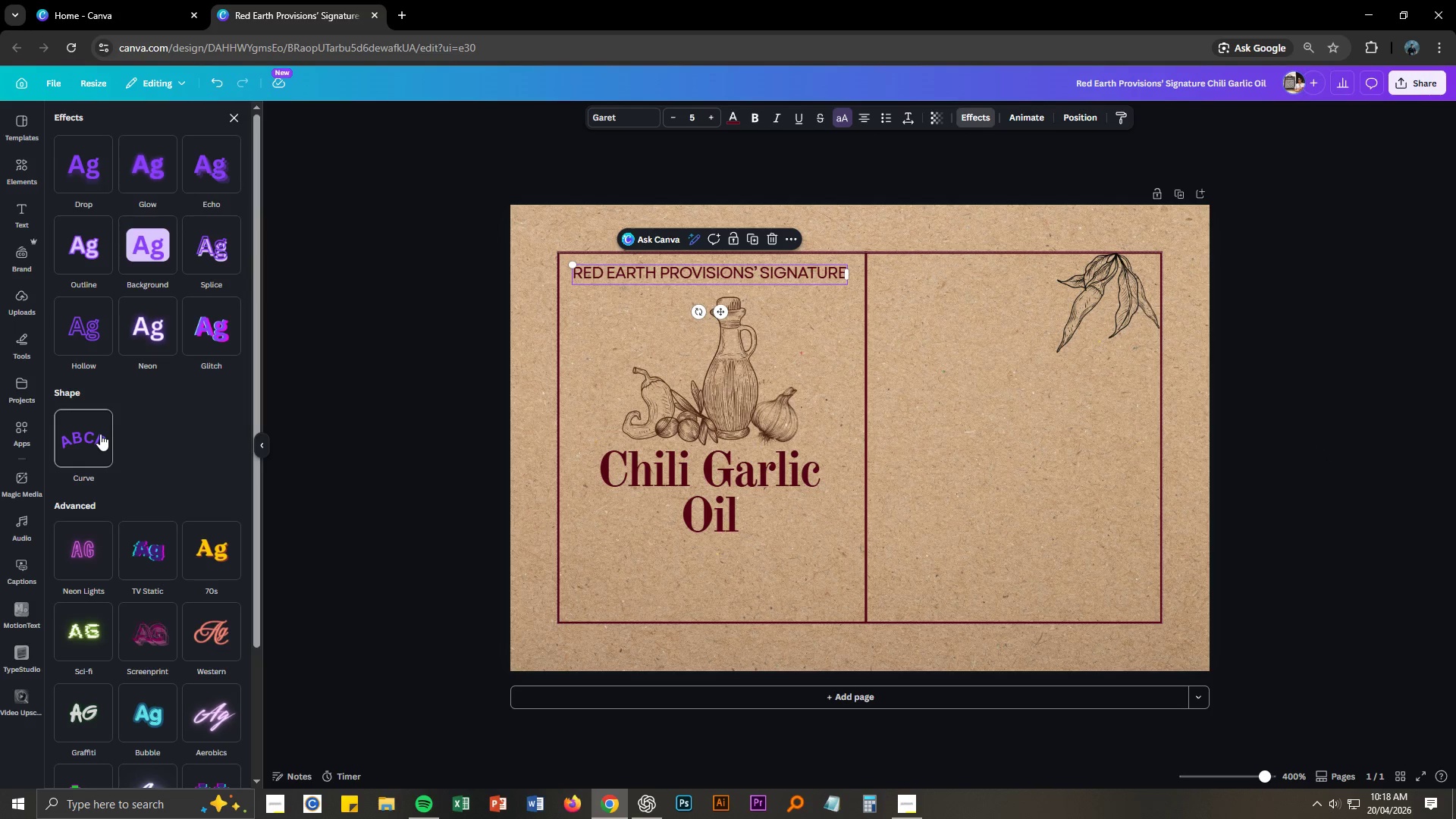 
wait(6.14)
 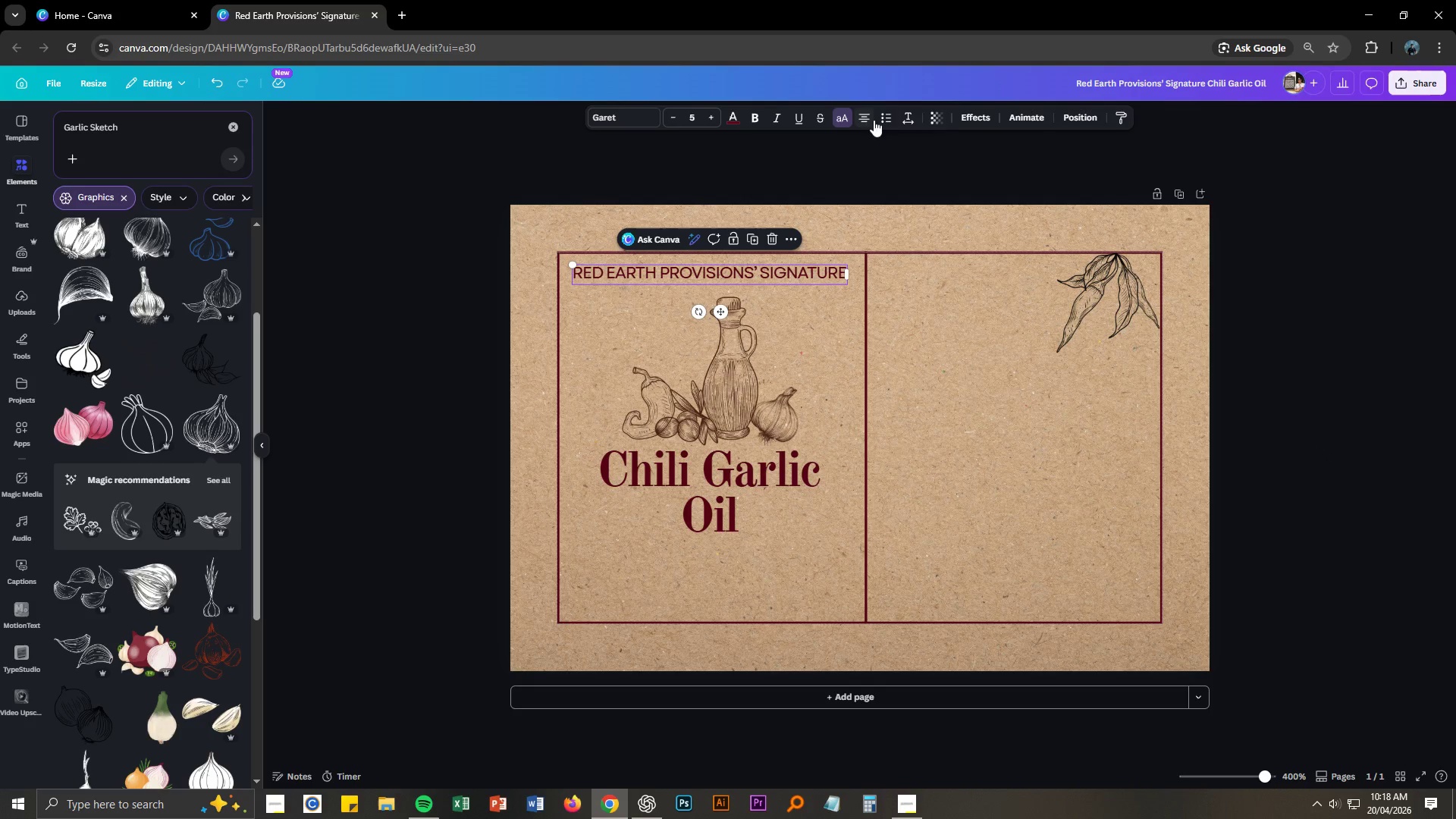 
left_click([99, 434])
 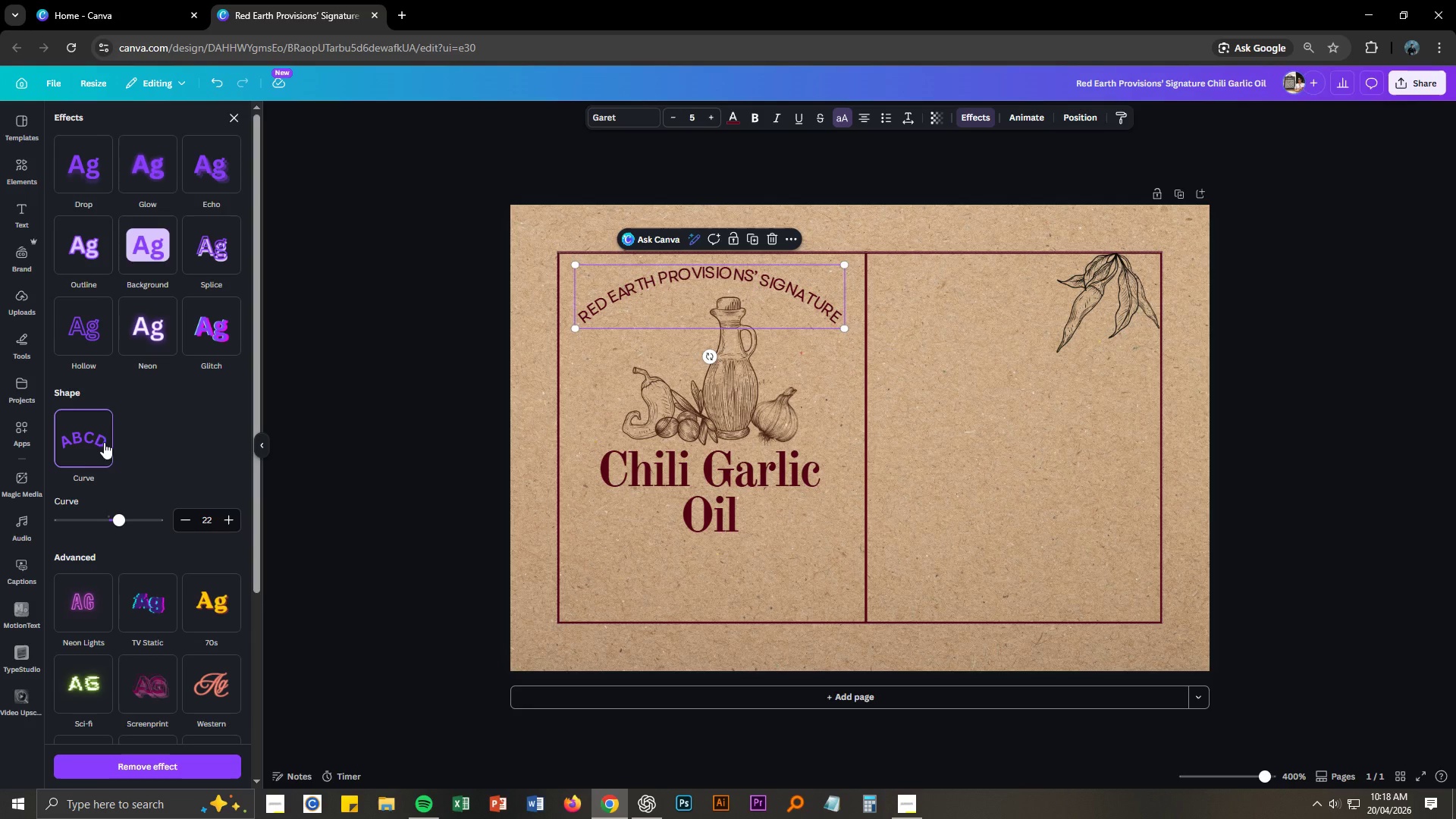 
left_click_drag(start_coordinate=[121, 518], to_coordinate=[129, 526])
 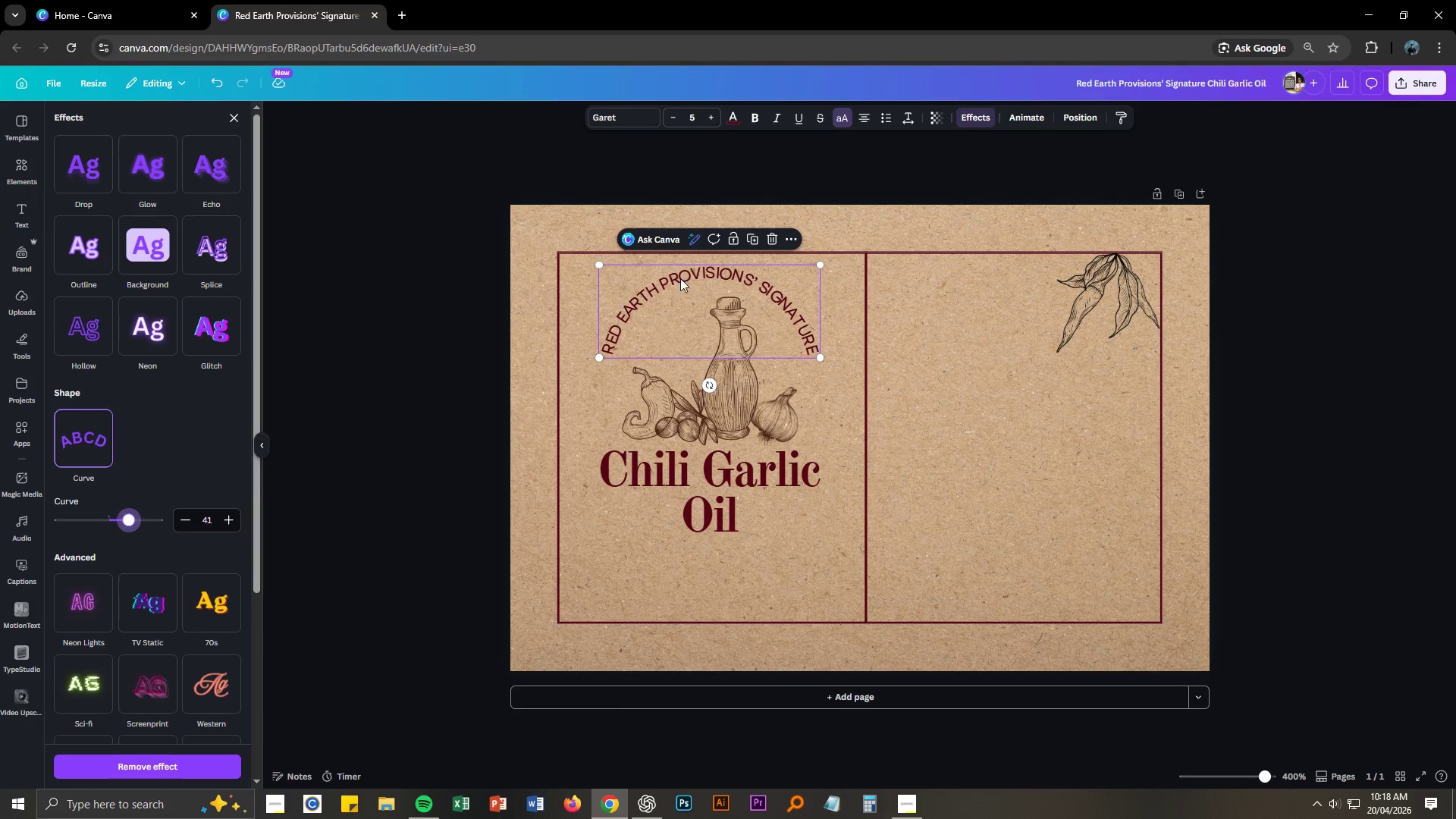 
double_click([680, 278])
 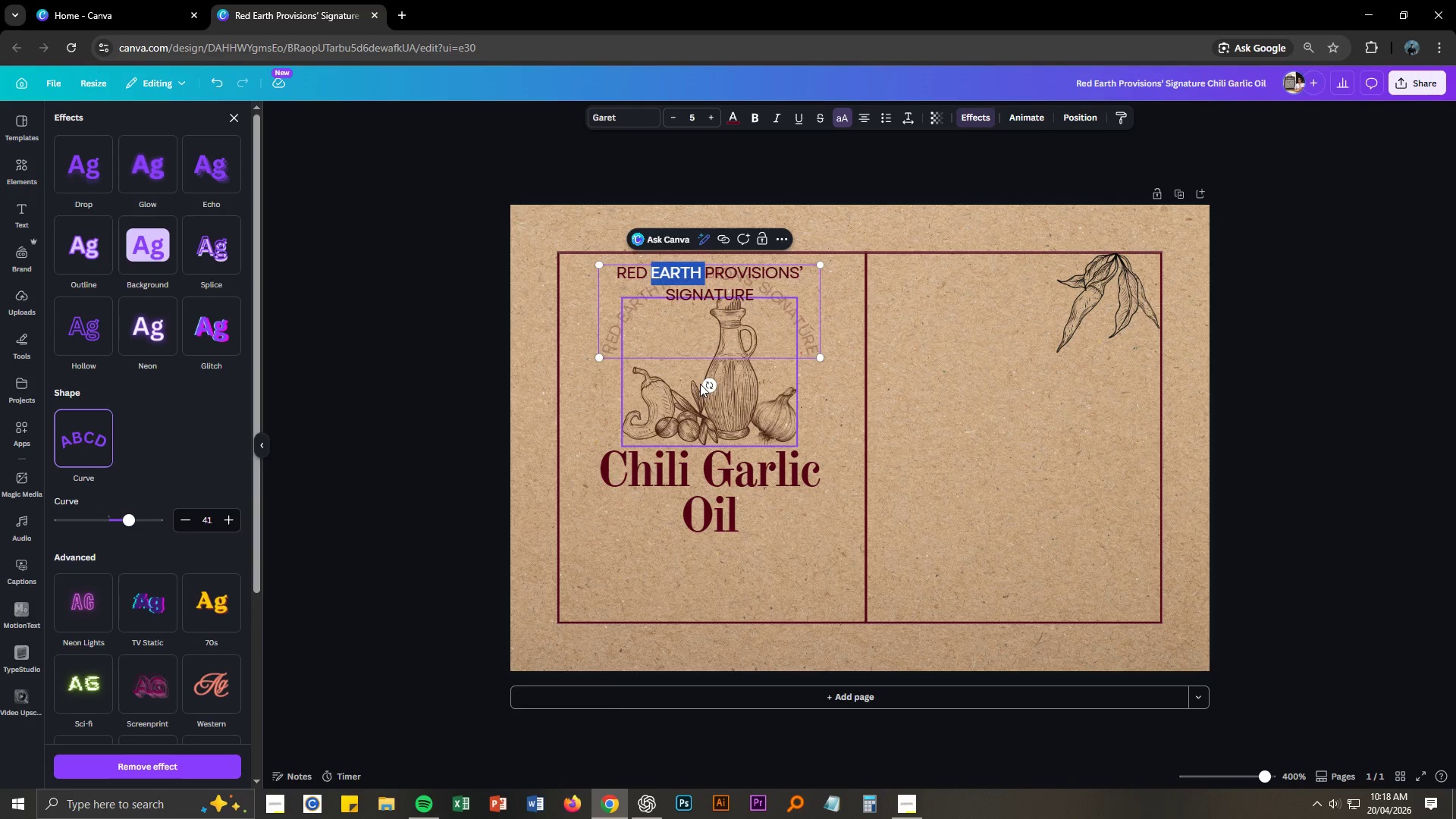 
left_click([882, 443])
 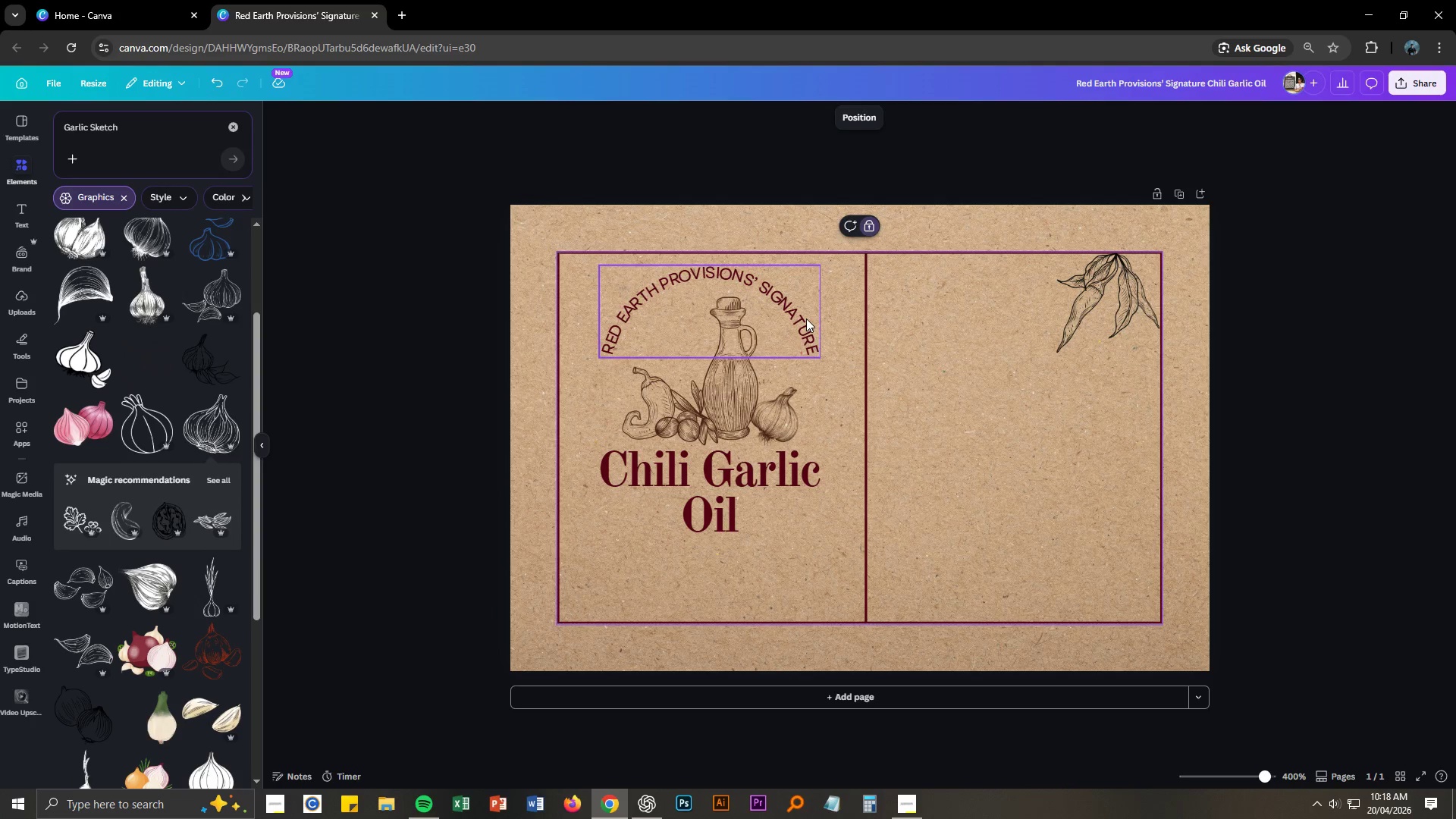 
double_click([806, 318])
 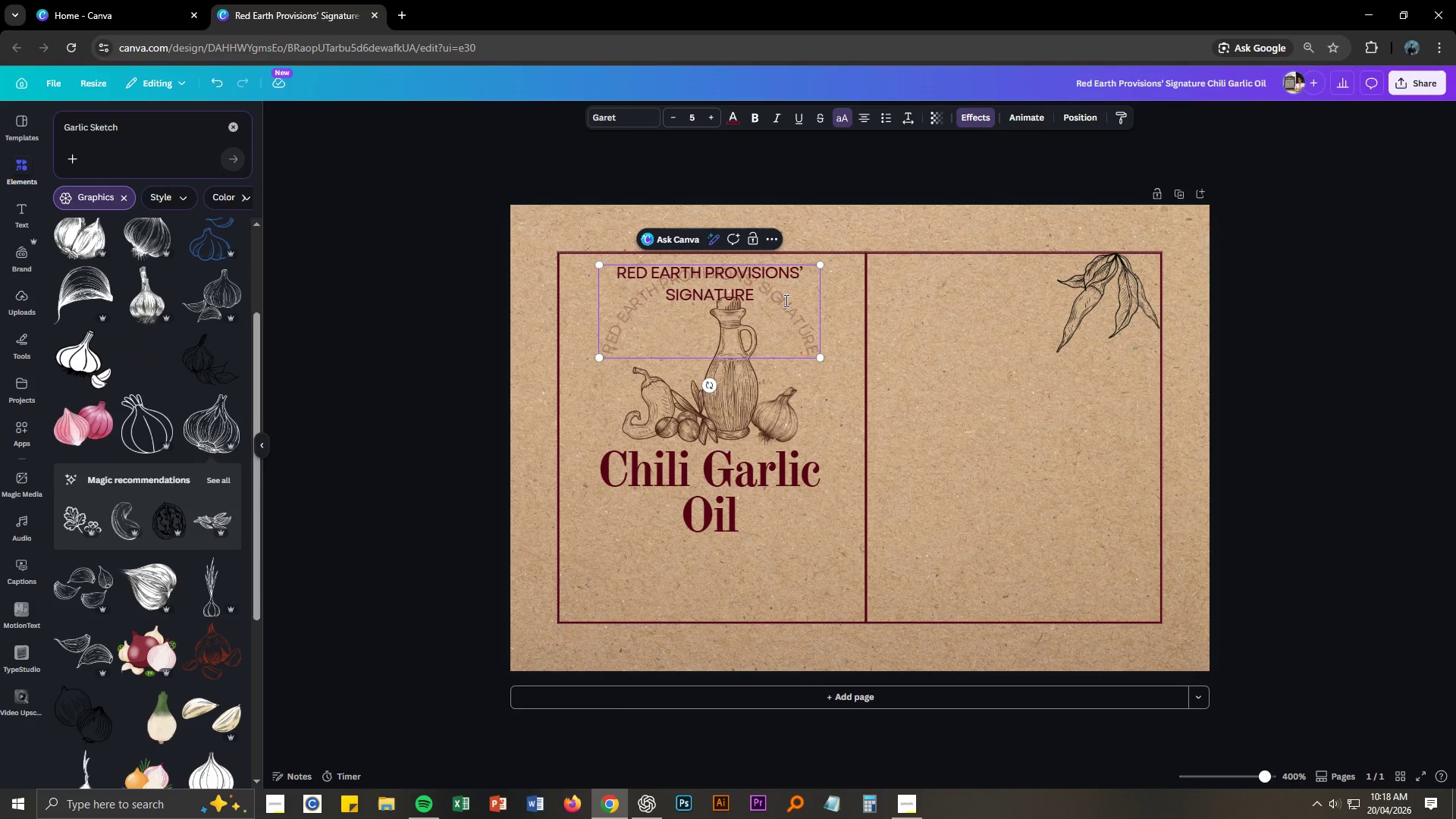 
key(Control+ControlLeft)
 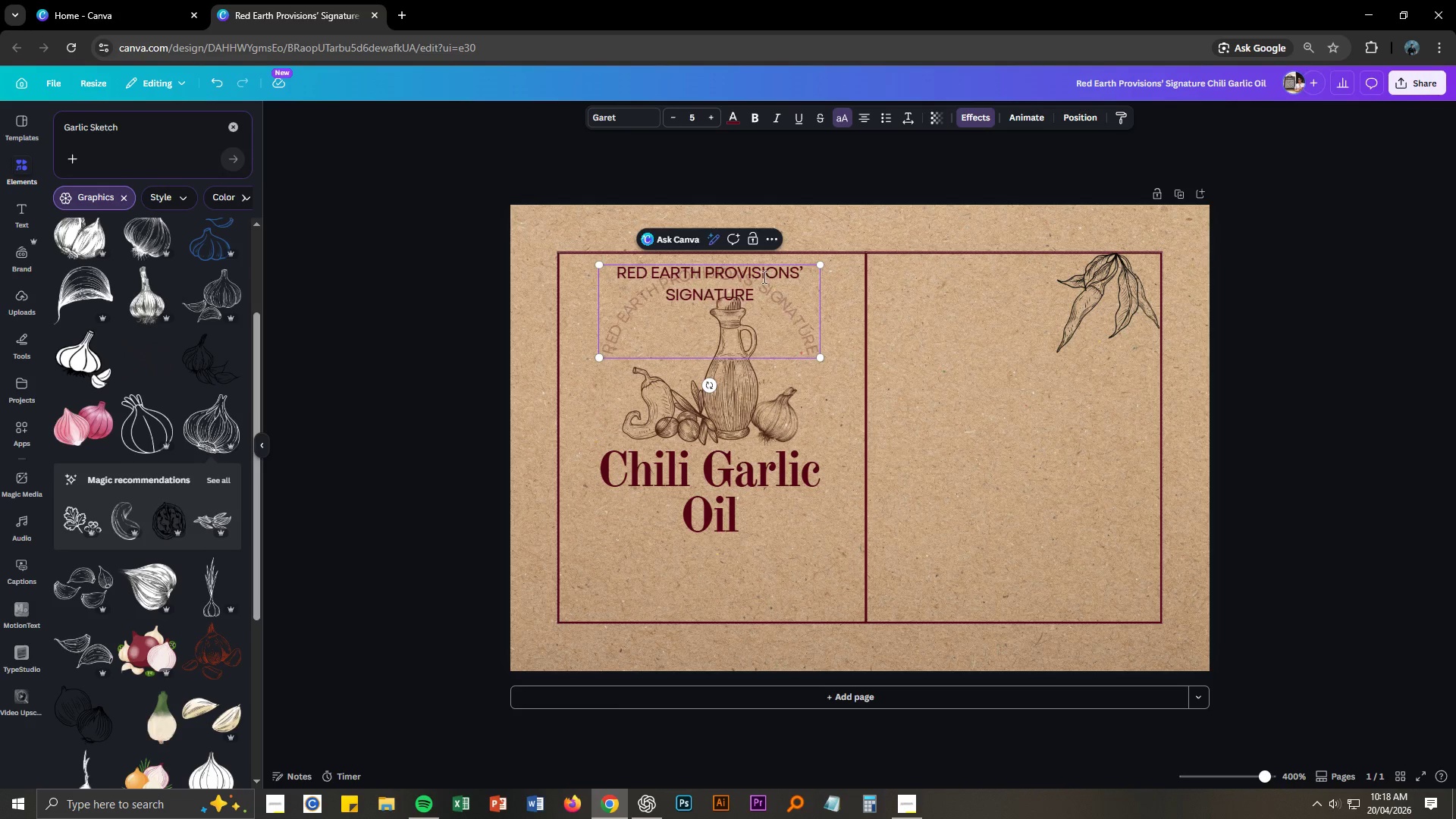 
key(Control+A)
 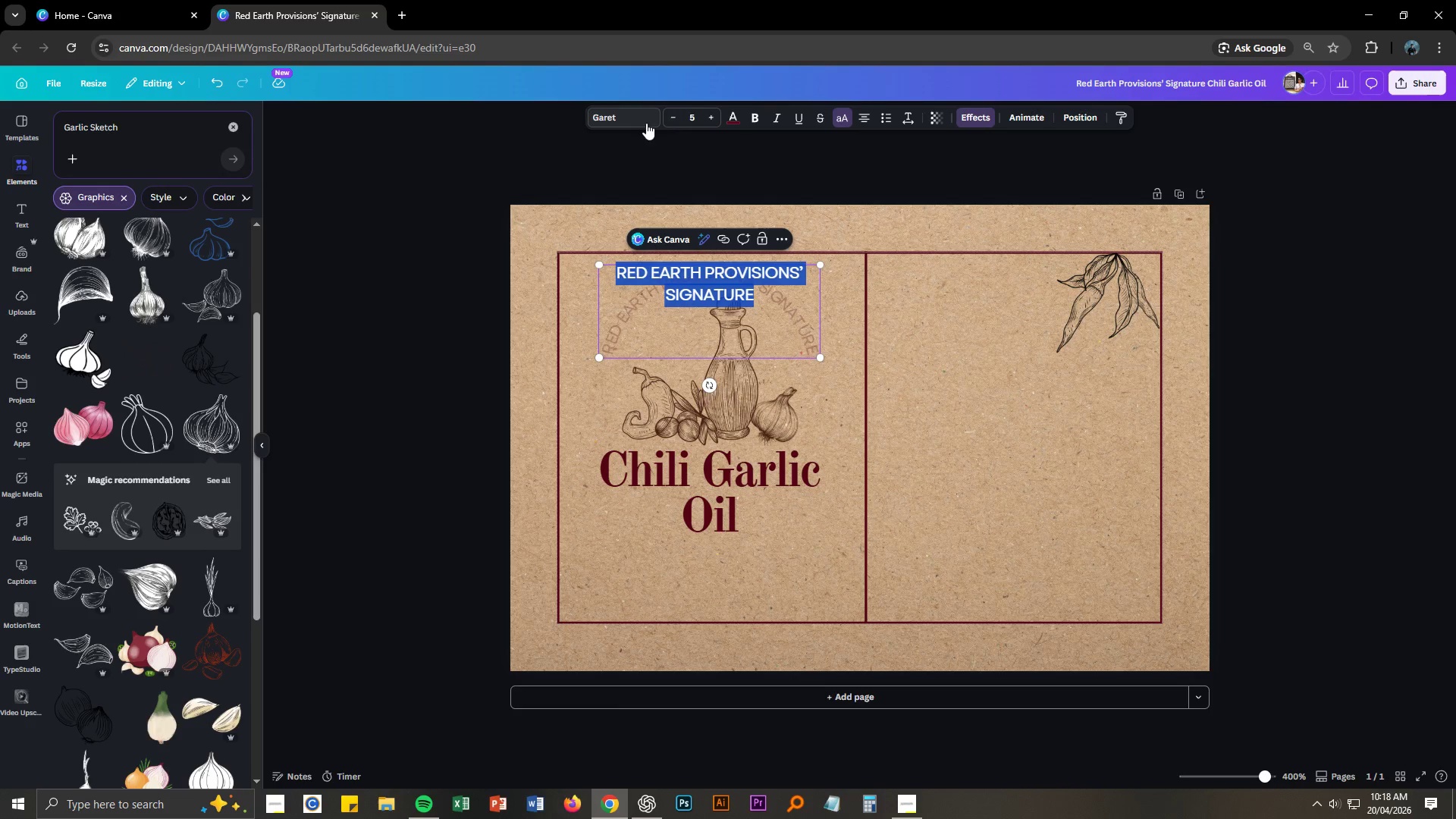 
left_click([655, 116])
 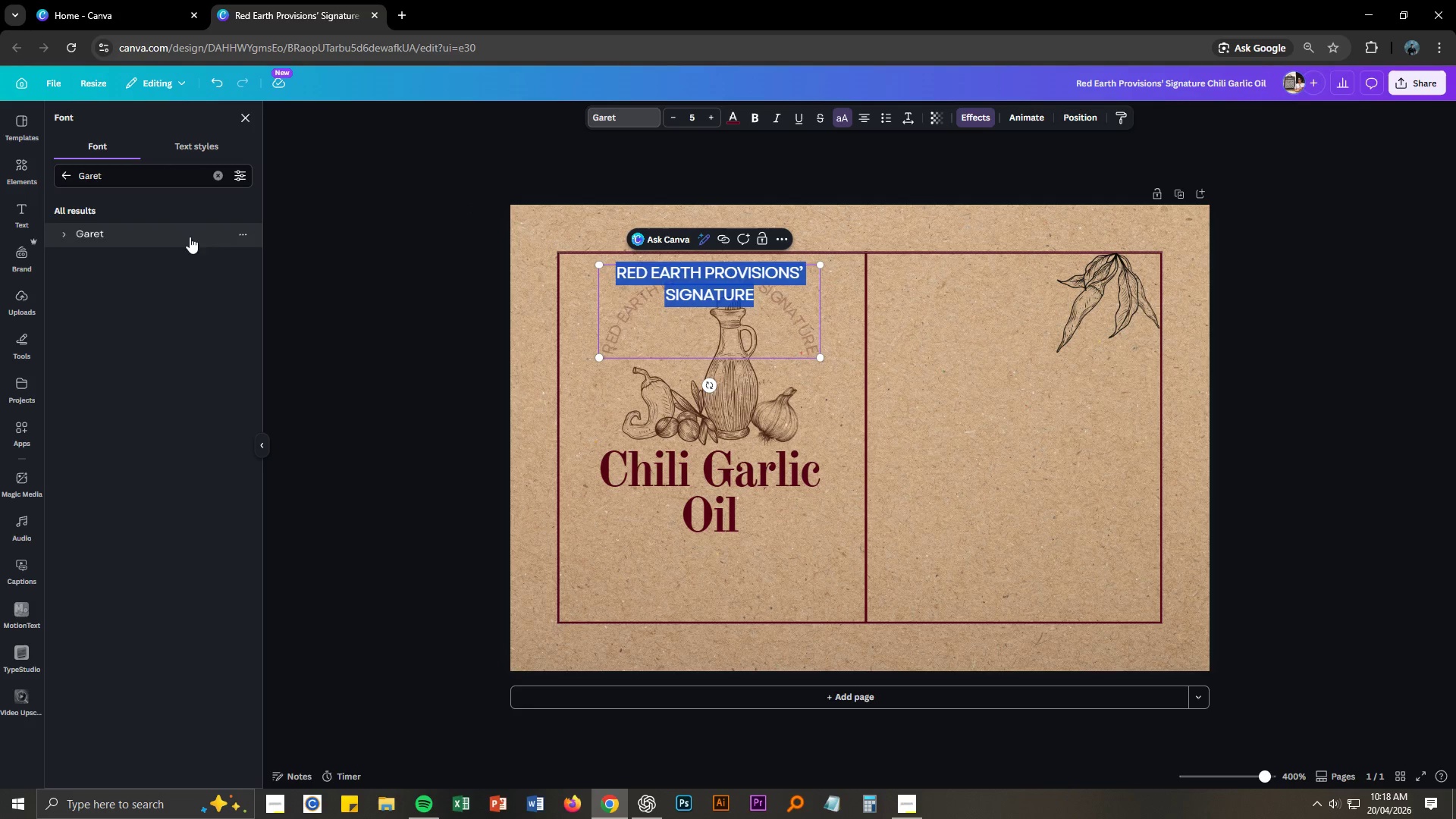 
left_click([67, 233])
 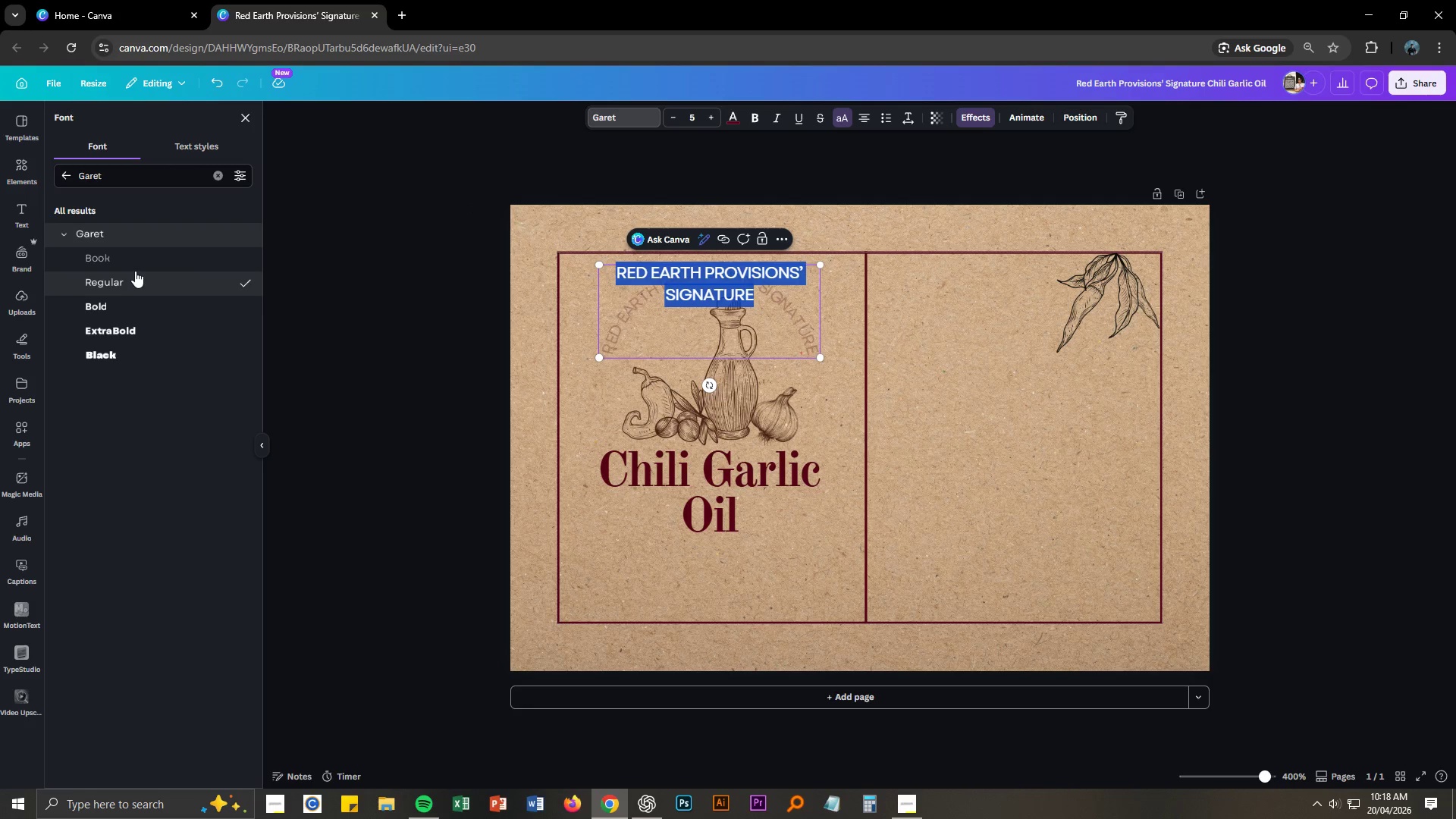 
left_click([130, 259])
 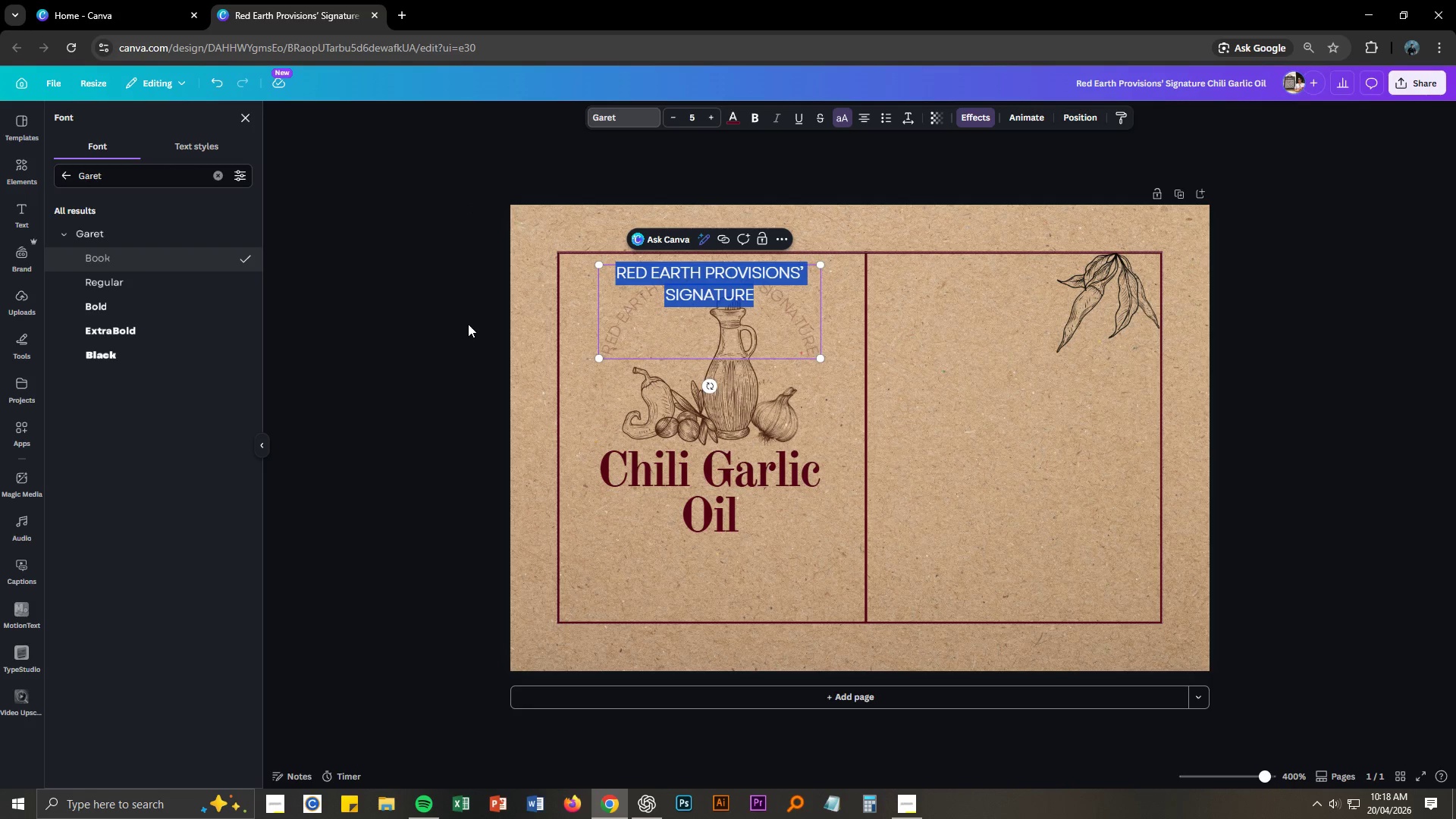 
double_click([412, 323])
 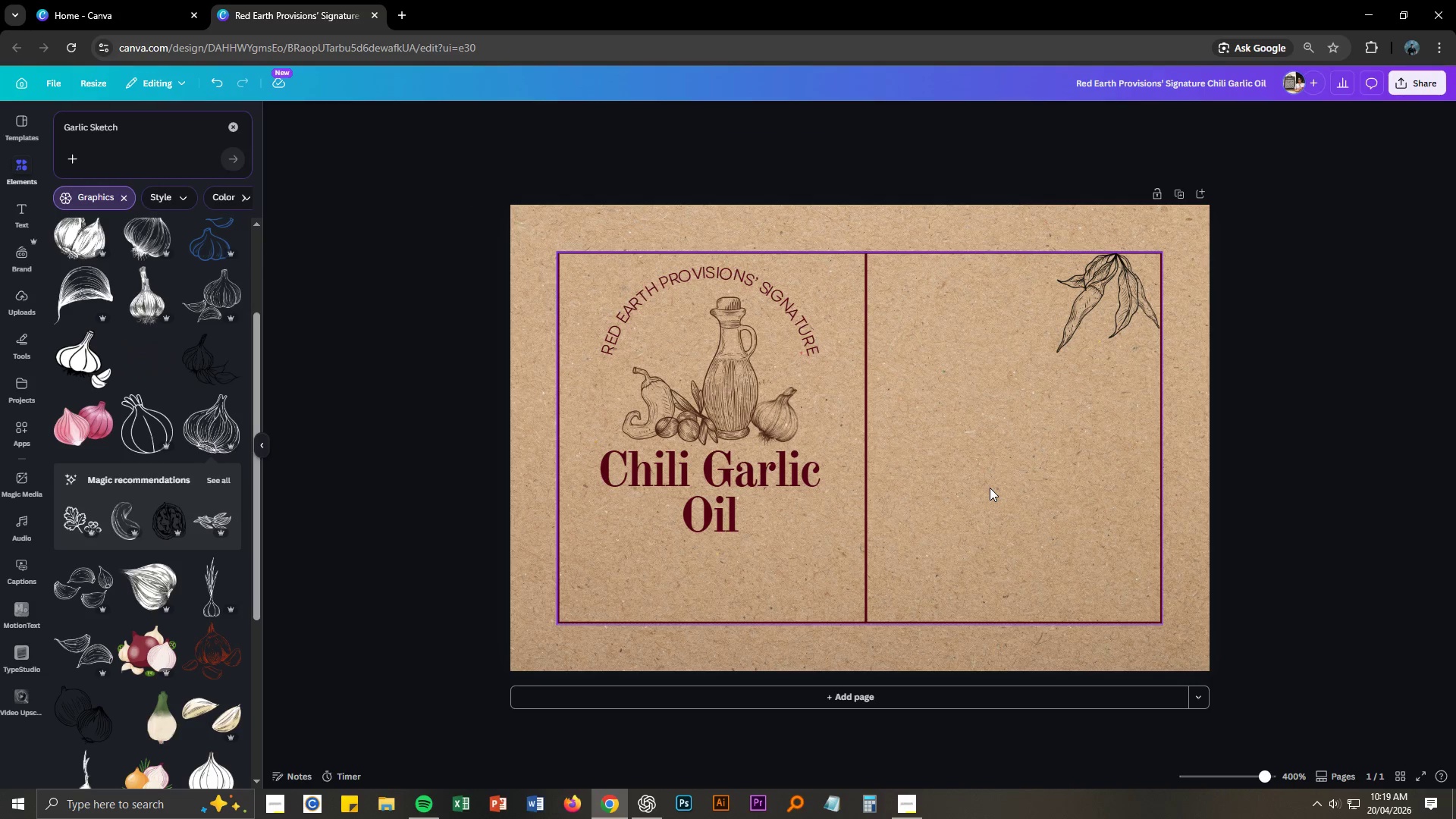 
wait(12.61)
 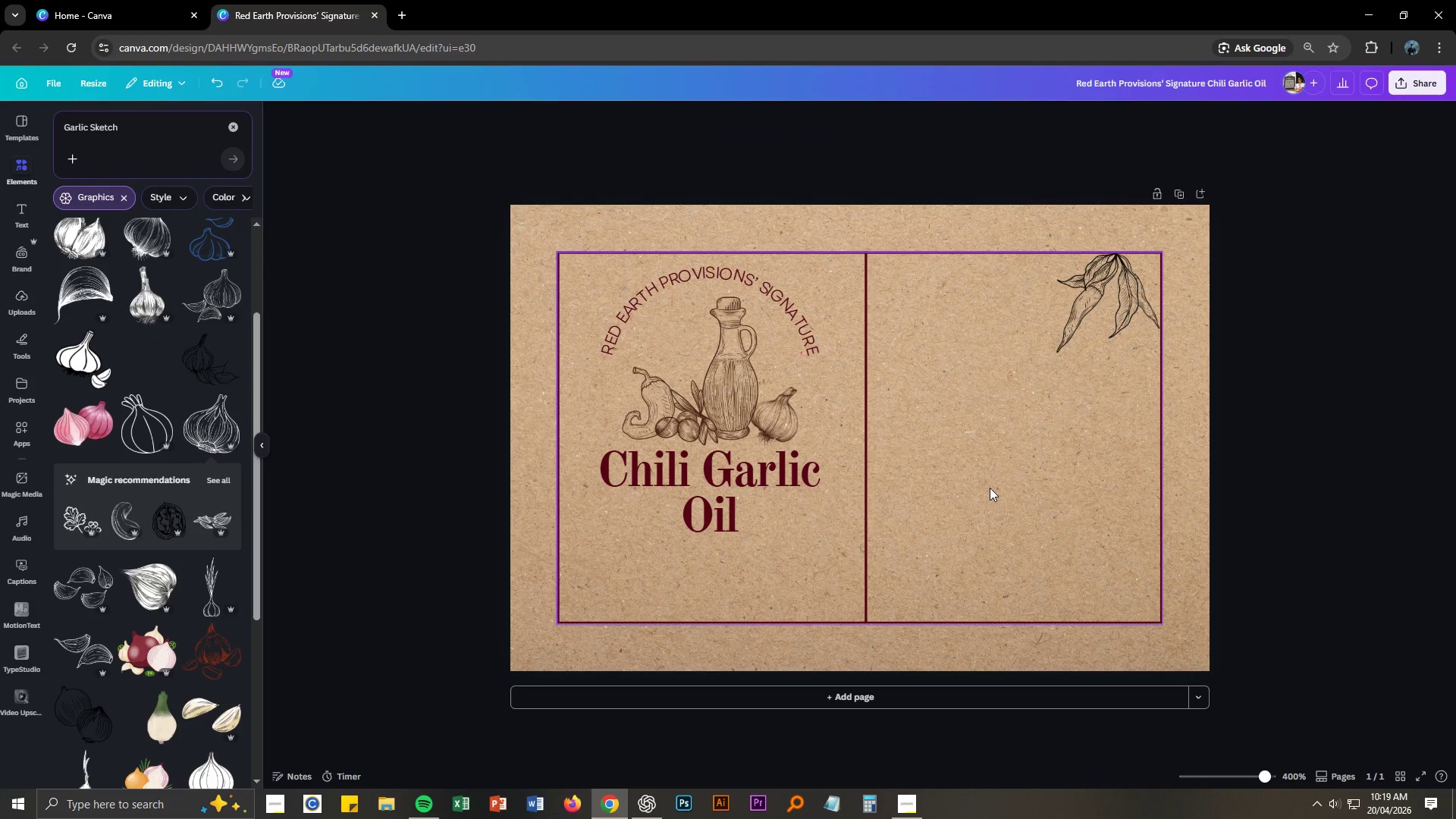 
left_click([1210, 457])
 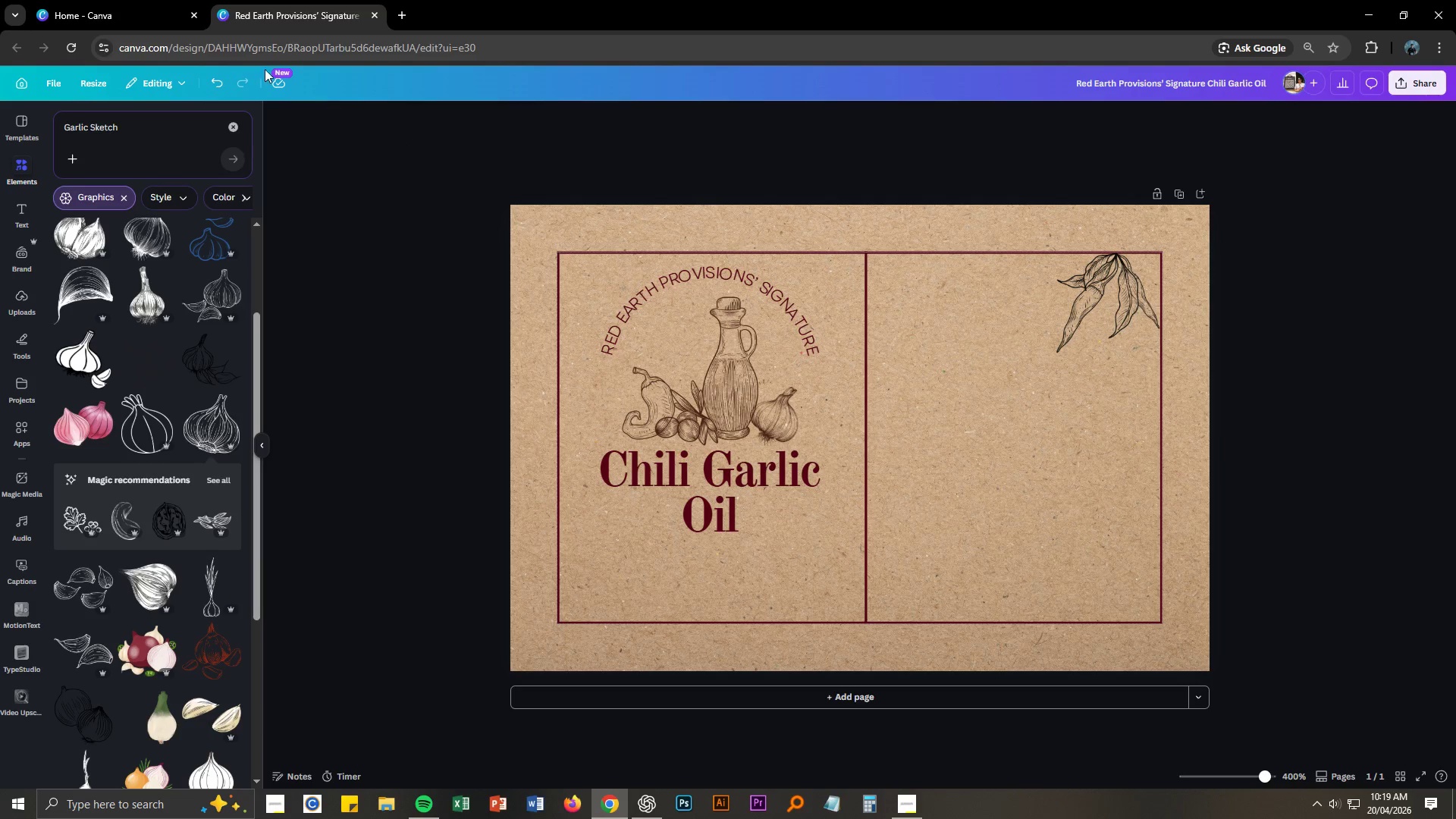 
left_click([117, 6])
 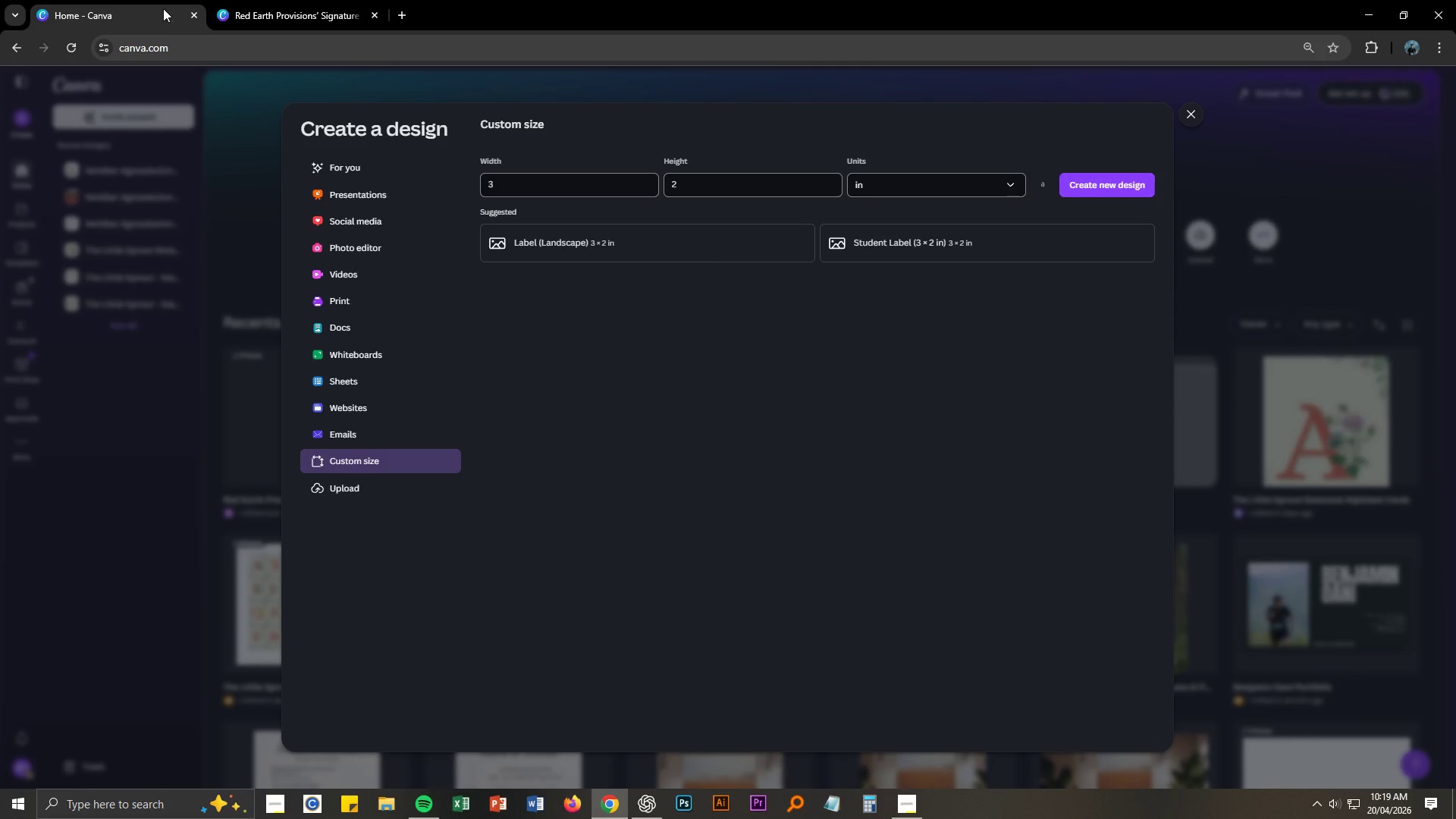 
left_click([260, 11])
 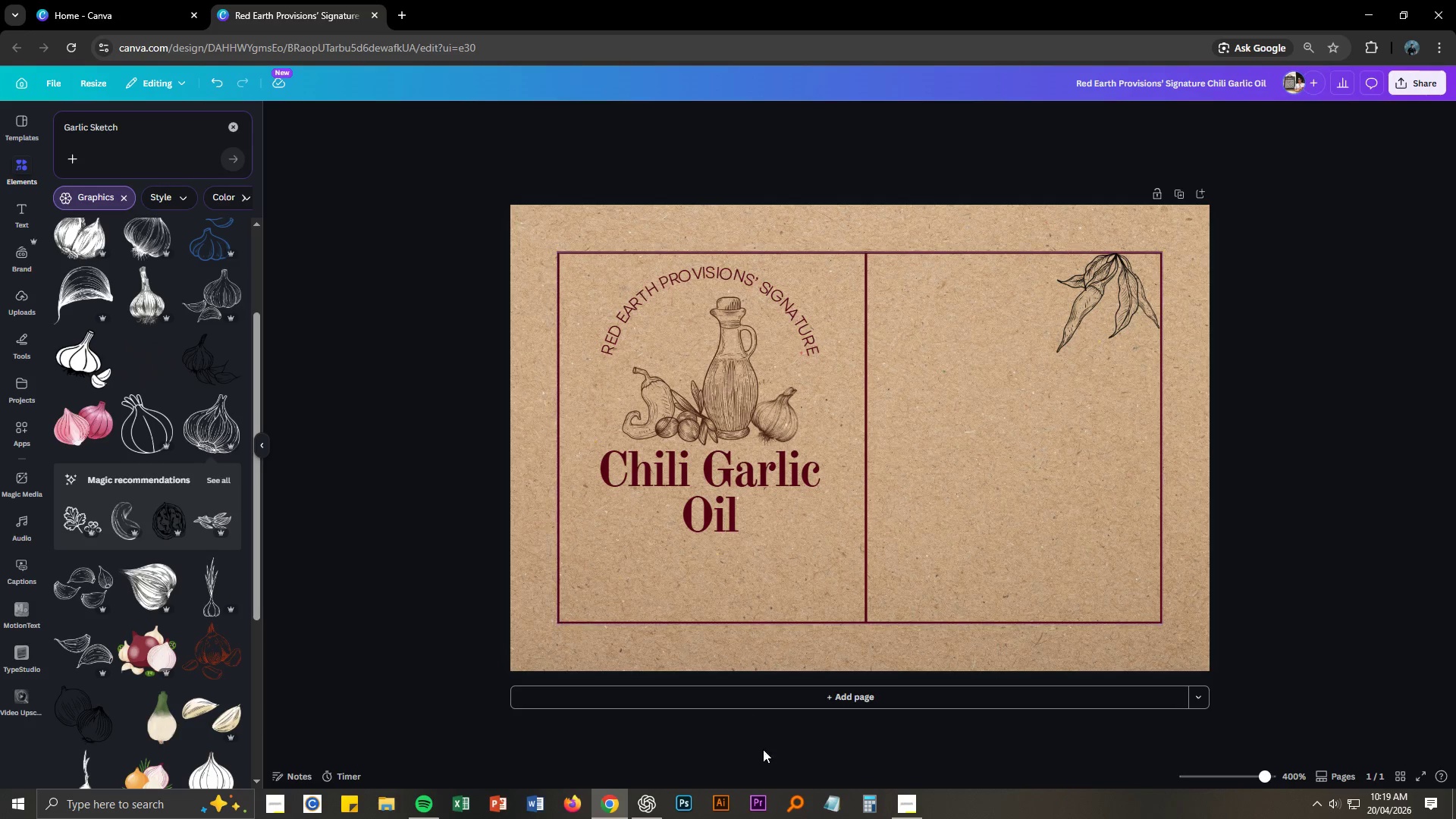 
left_click([642, 809])
 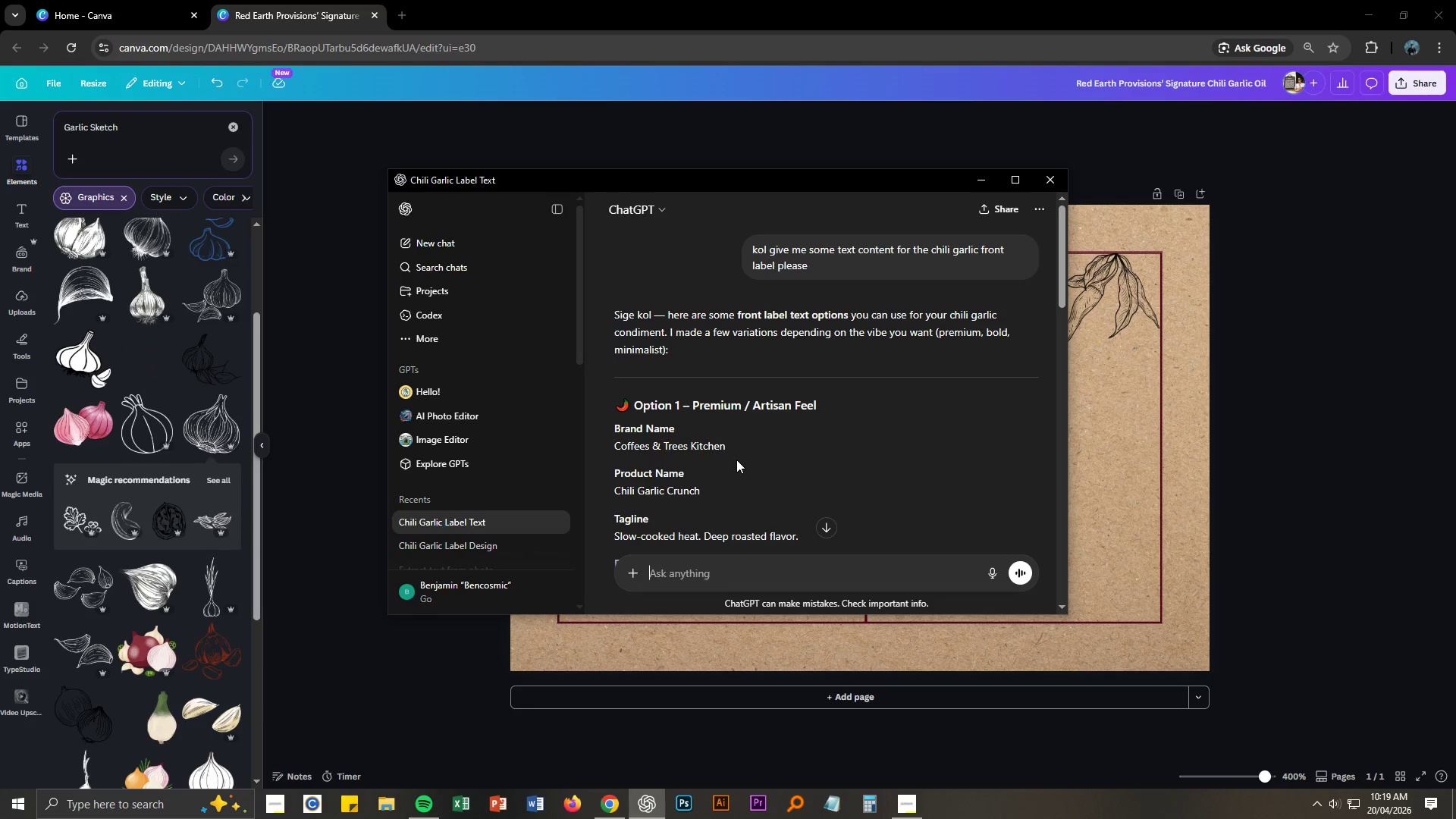 
scroll: coordinate [737, 460], scroll_direction: down, amount: 1.0
 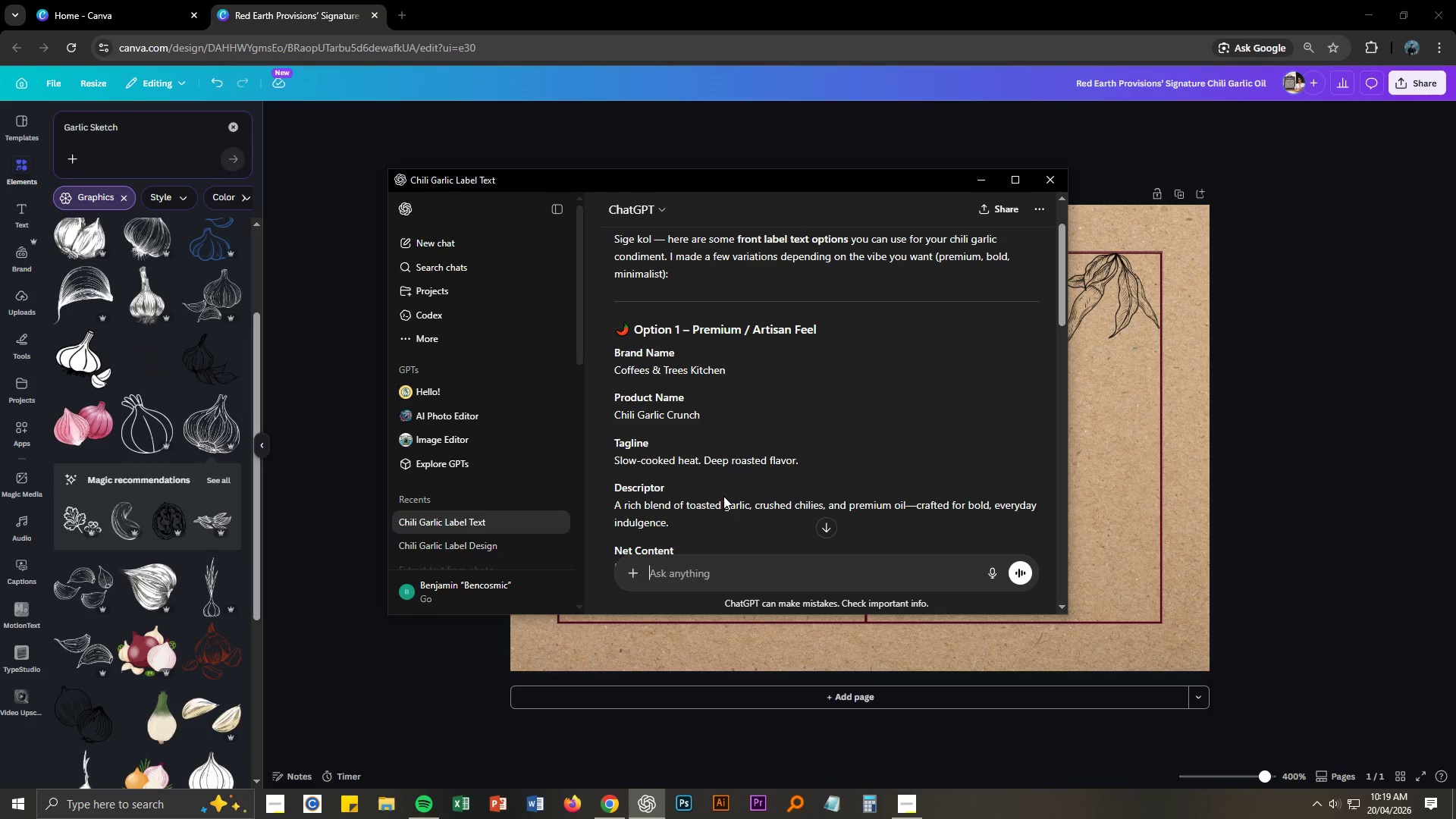 
wait(5.88)
 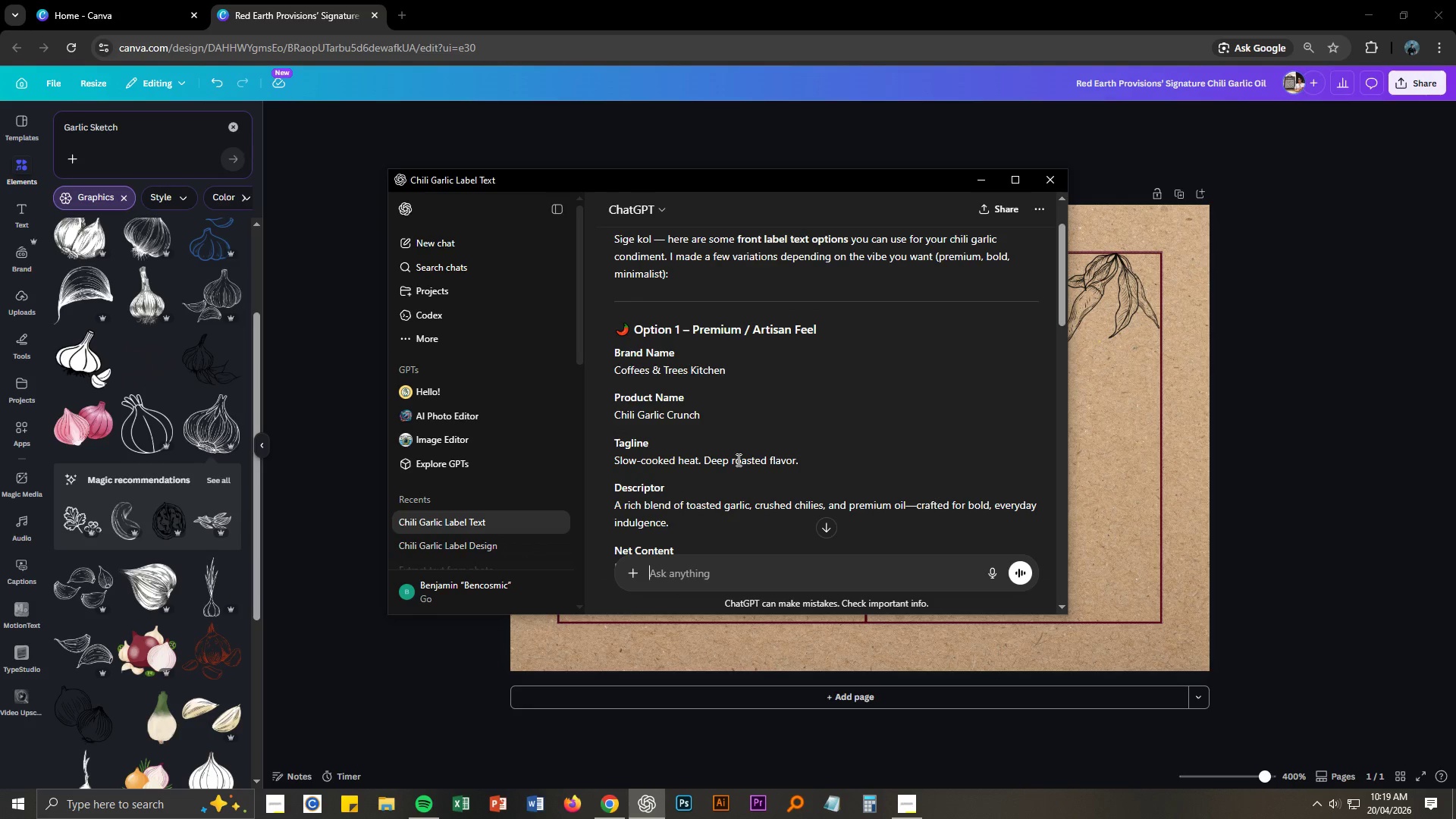 
scroll: coordinate [723, 496], scroll_direction: down, amount: 4.0
 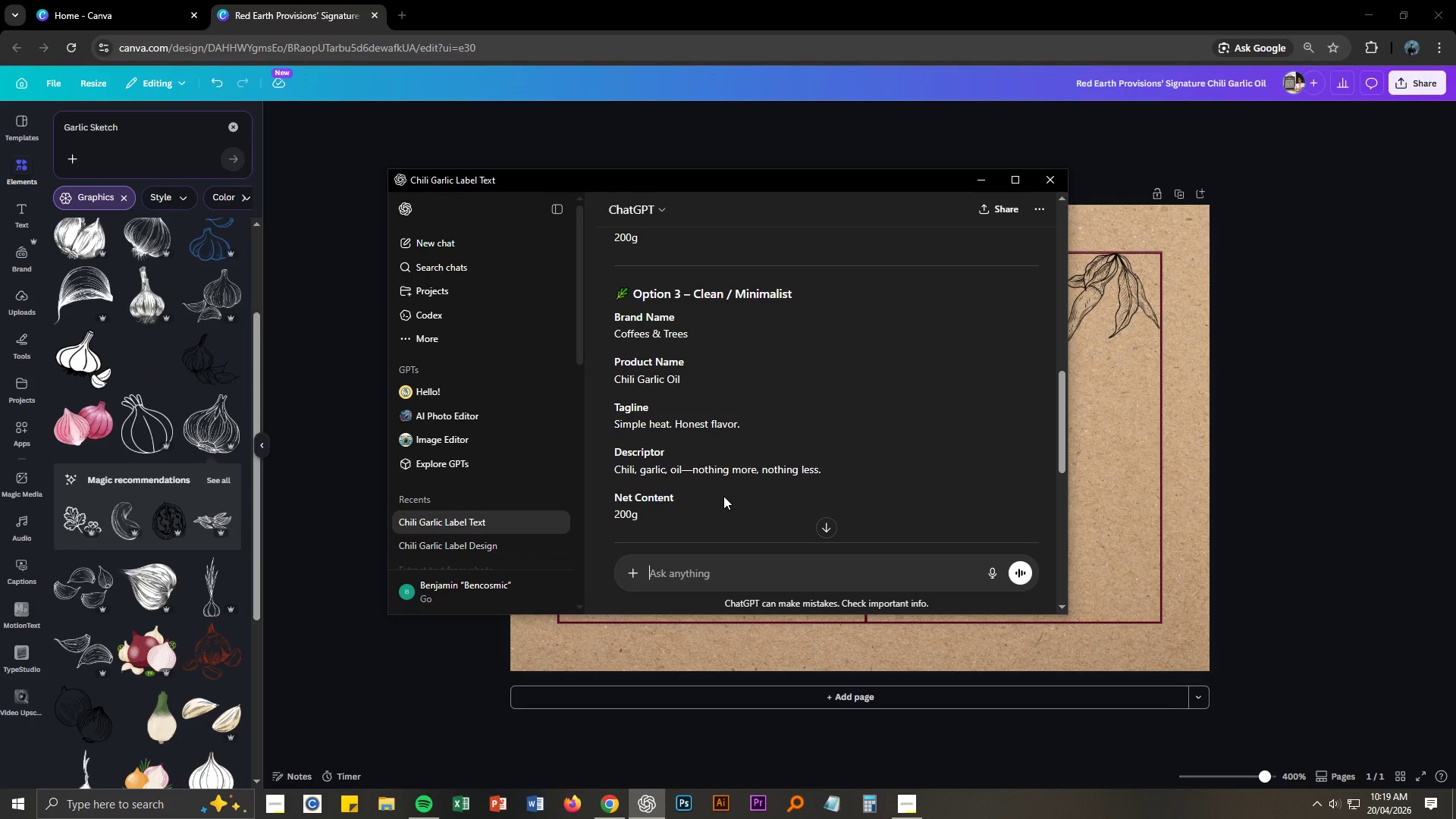 
scroll: coordinate [723, 496], scroll_direction: up, amount: 2.0
 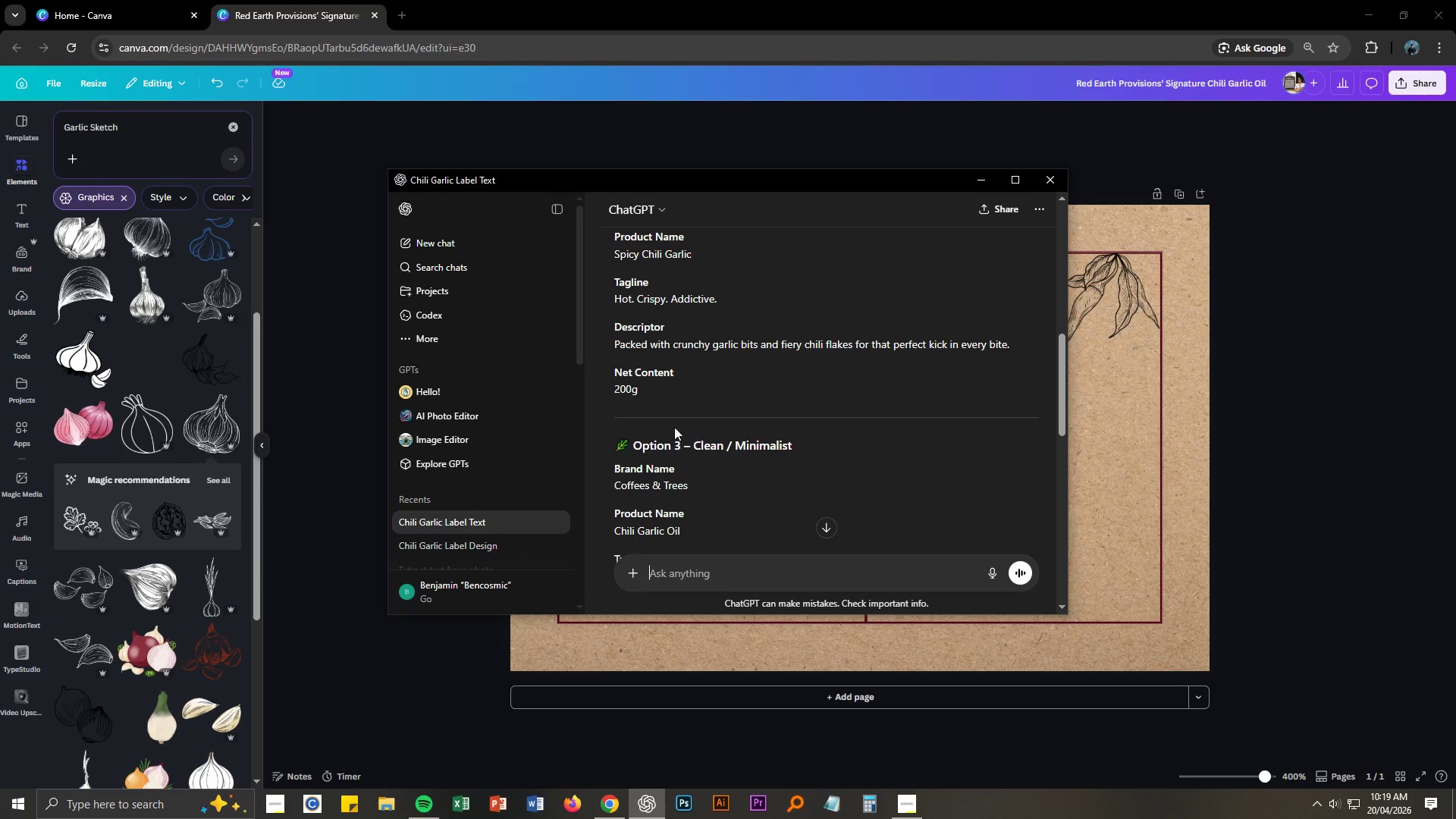 
left_click_drag(start_coordinate=[614, 345], to_coordinate=[1020, 344])
 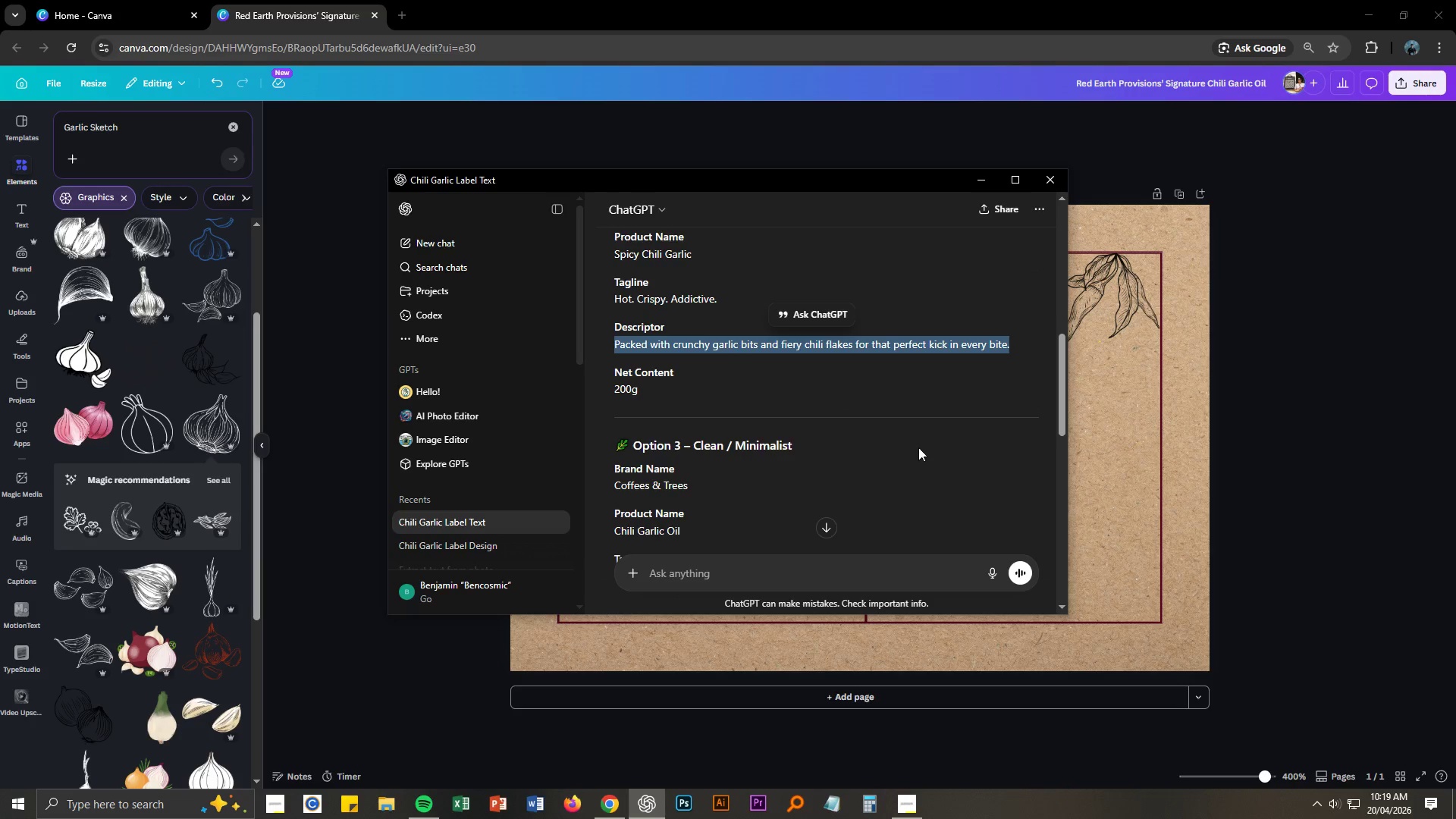 
scroll: coordinate [918, 450], scroll_direction: down, amount: 6.0
 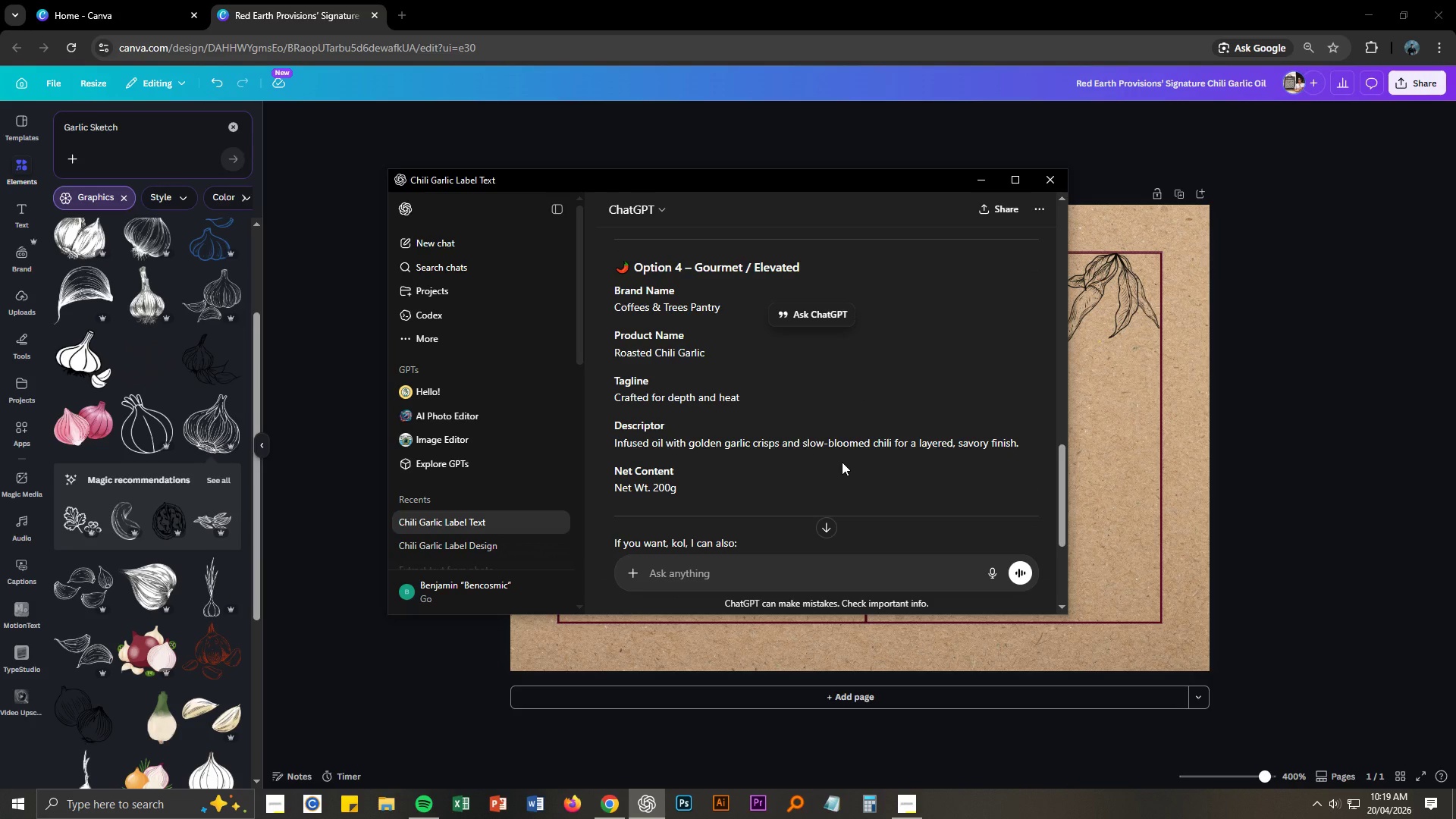 
scroll: coordinate [822, 401], scroll_direction: up, amount: 19.0
 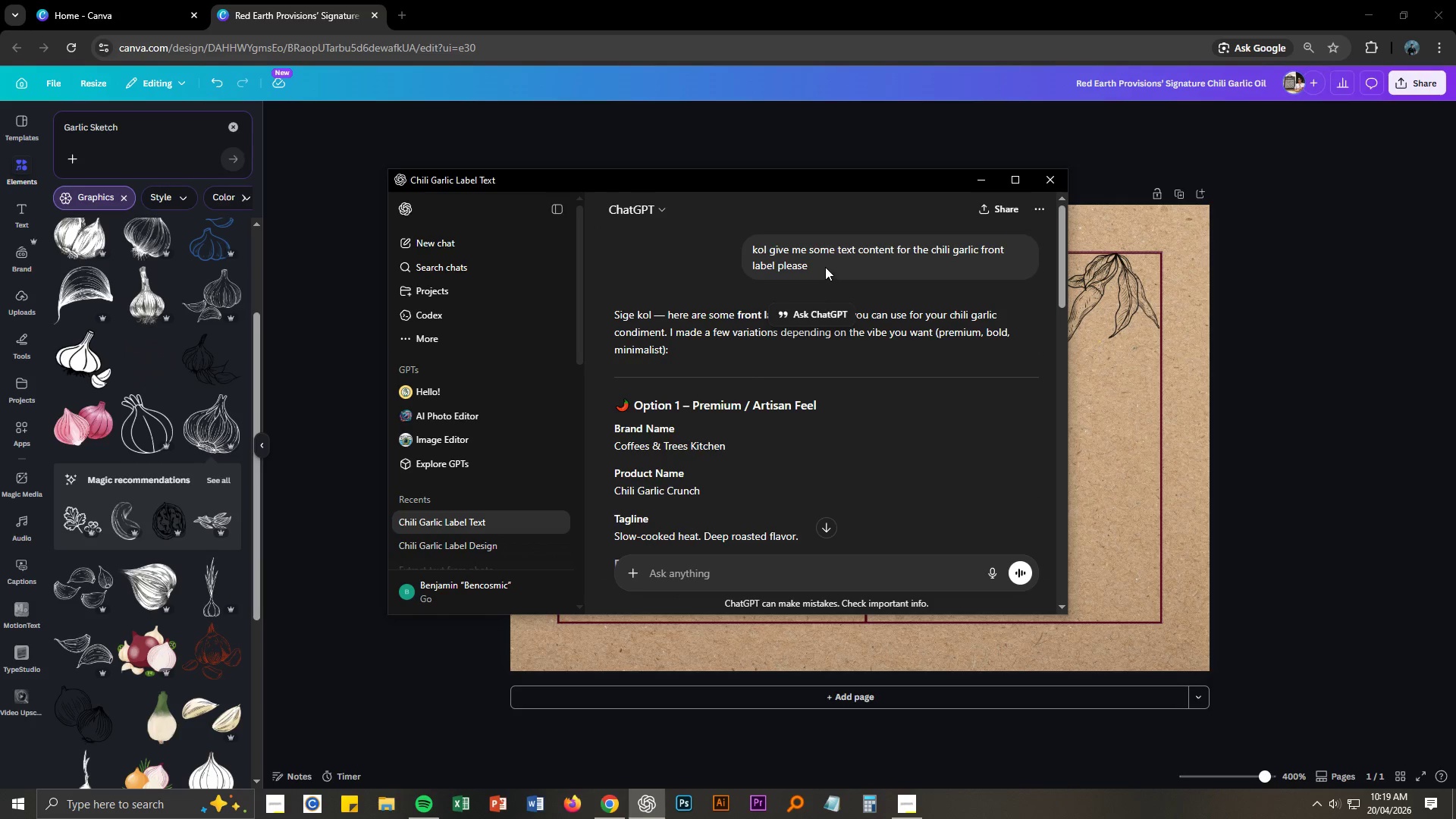 
left_click([825, 266])
 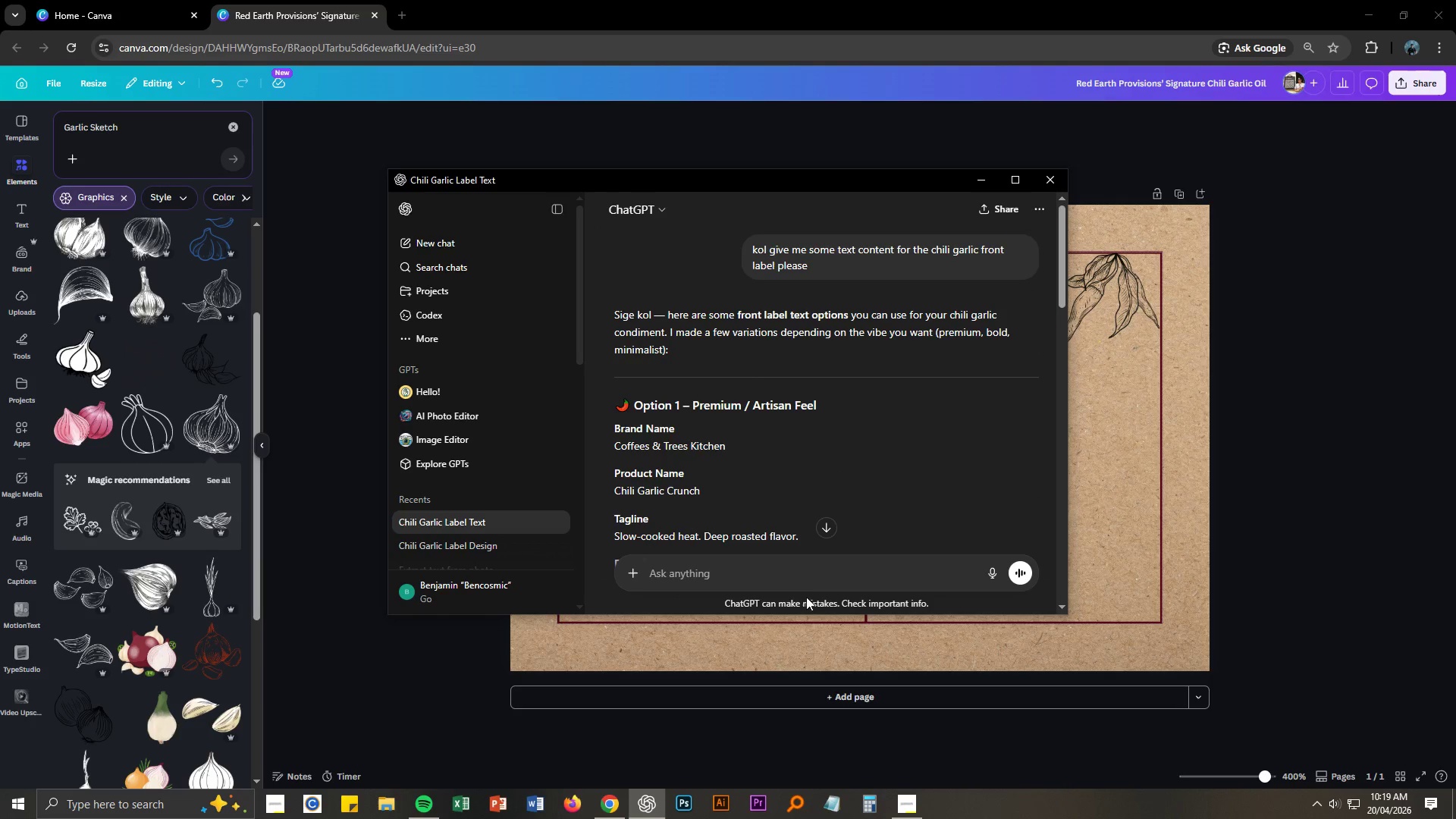 
left_click([807, 570])
 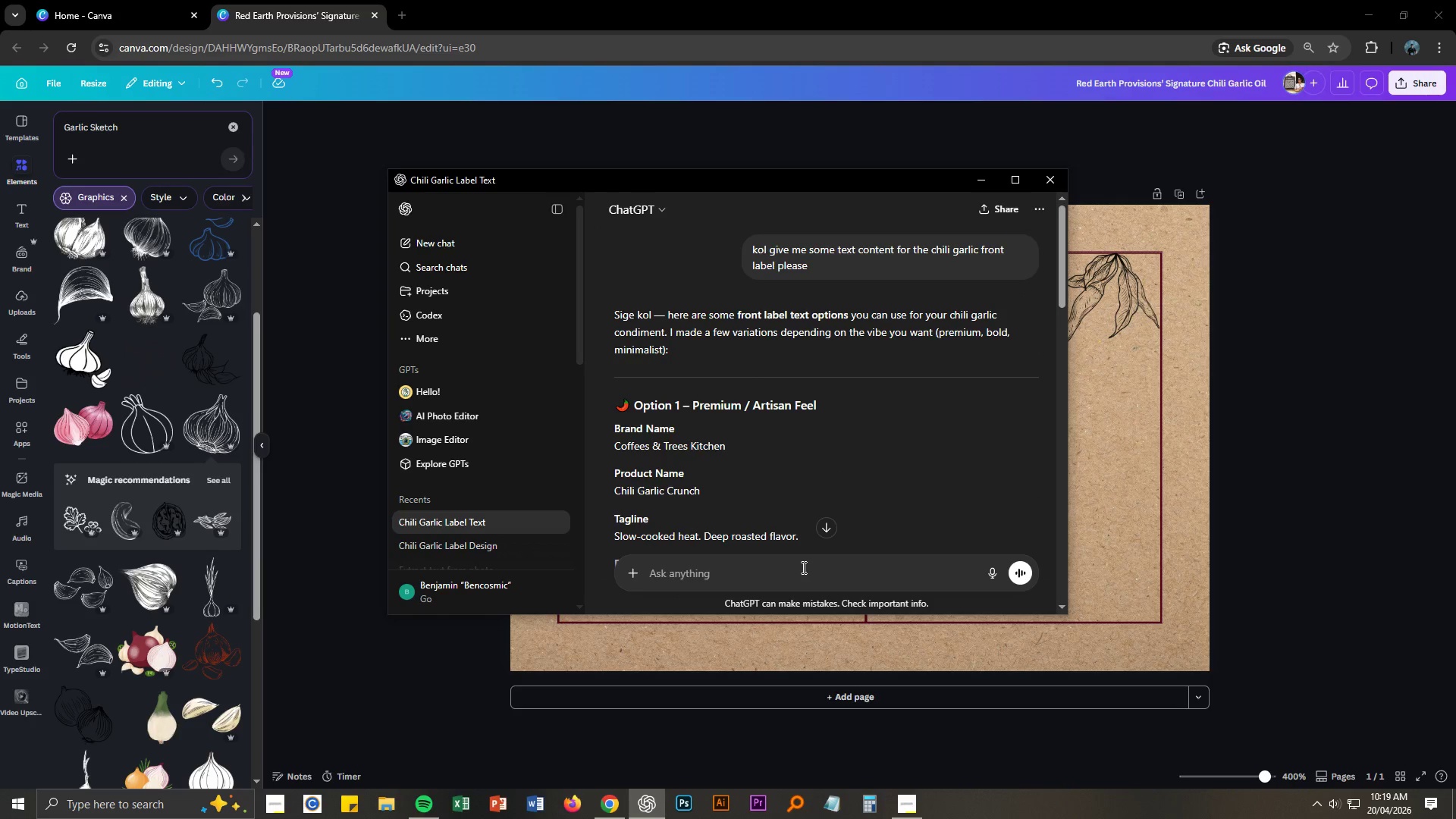 
type(hiow )
key(Backspace)
key(Backspace)
key(Backspace)
type(w about )
 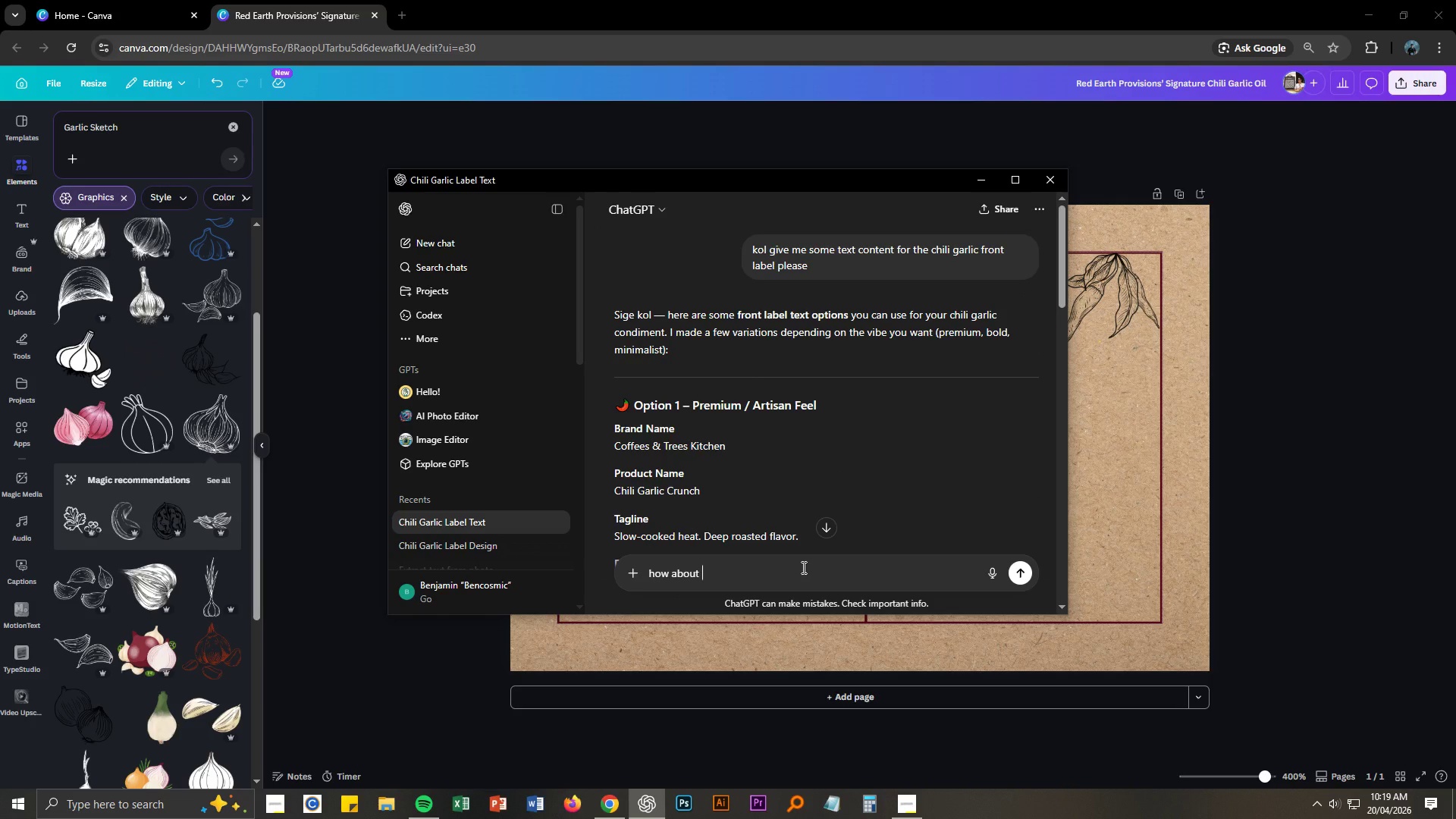 
type(homegrown chili)
key(Backspace)
key(Backspace)
key(Backspace)
key(Backspace)
key(Backspace)
type(garlic, heirloom cherry and fresh pick)
key(Backspace)
key(Backspace)
key(Backspace)
key(Backspace)
key(Backspace)
key(Backspace)
key(Backspace)
key(Backspace)
type(esh pure olive oil)
 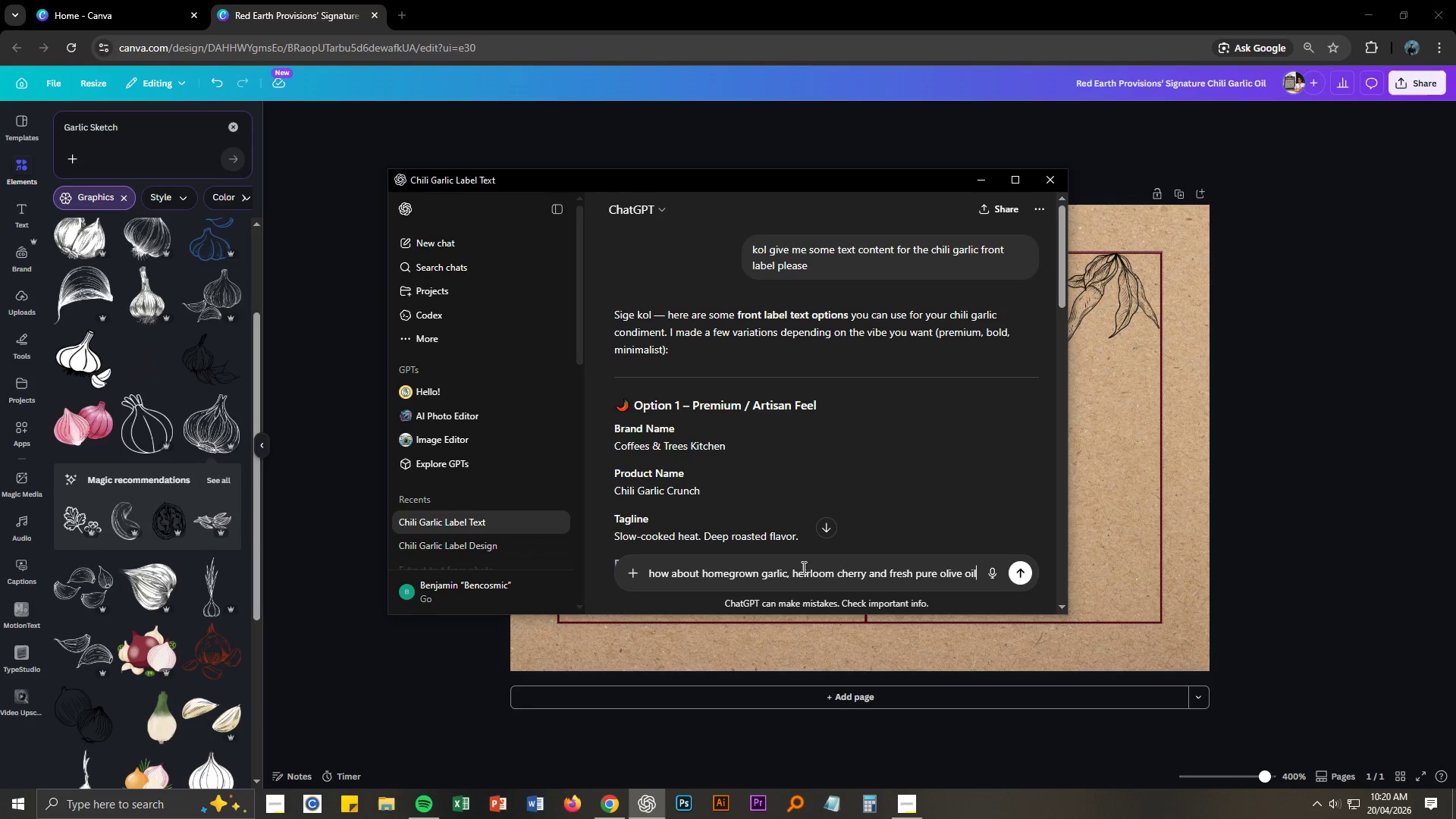 
key(Enter)
 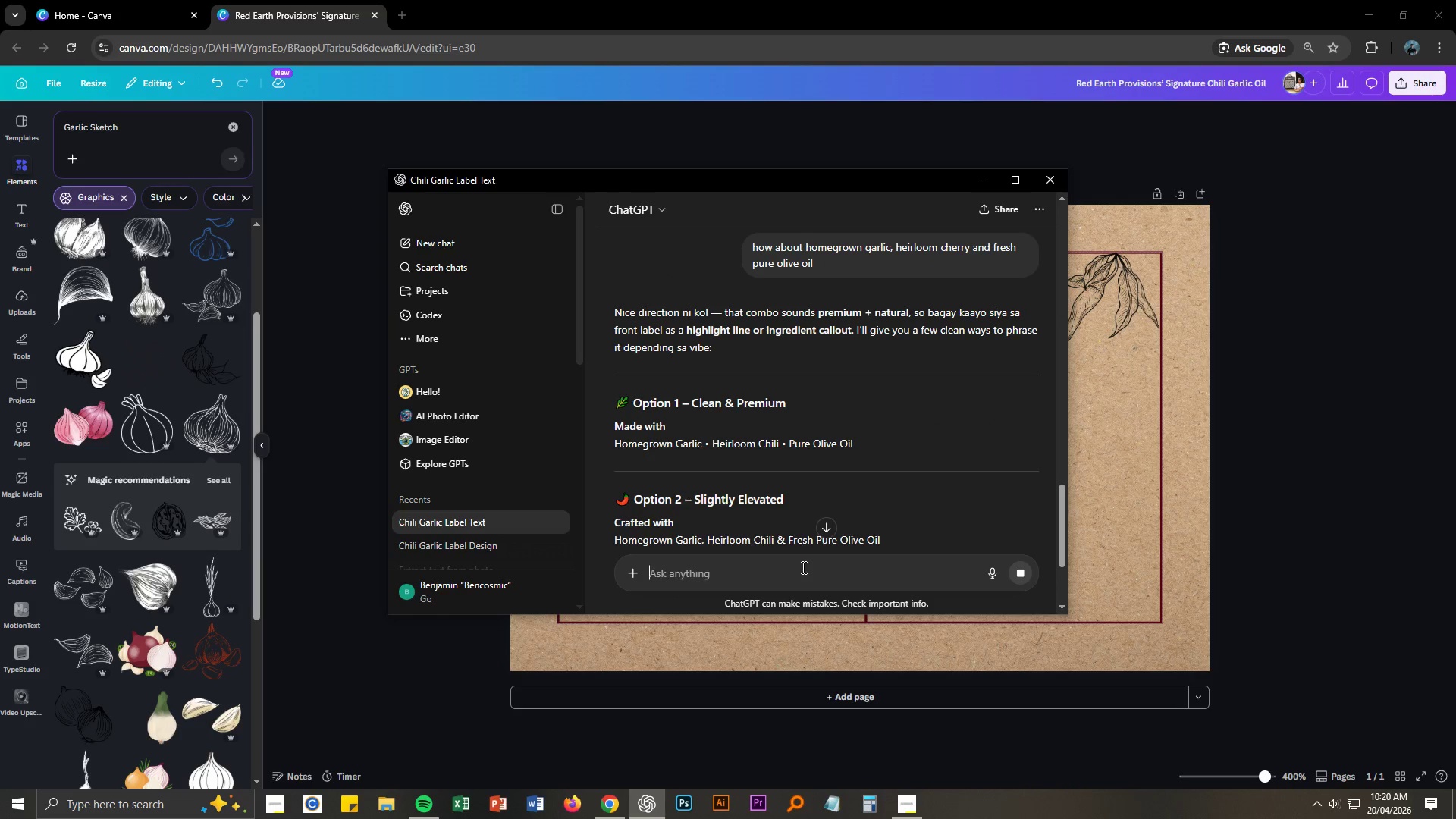 
wait(6.42)
 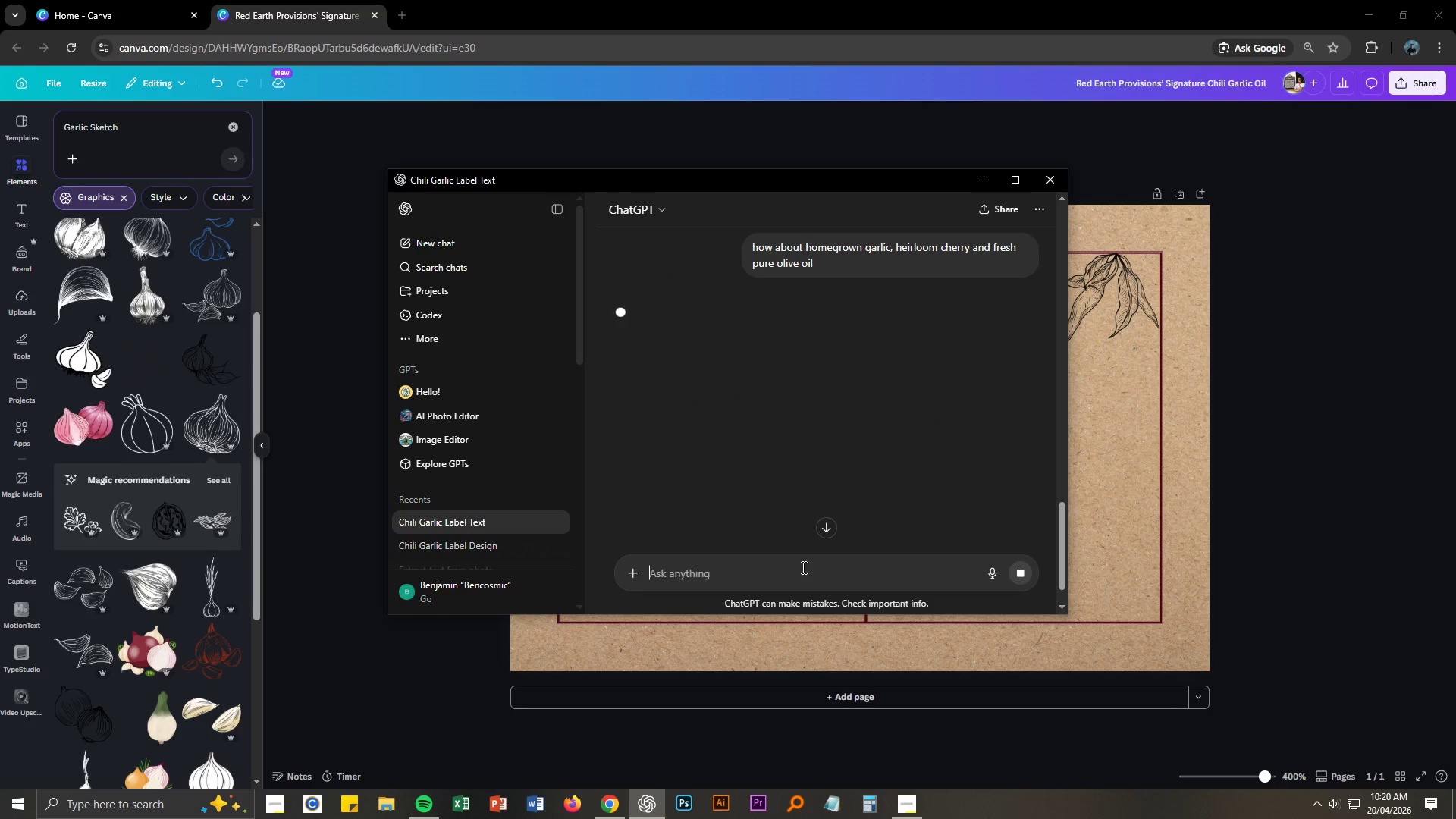 
scroll: coordinate [906, 494], scroll_direction: down, amount: 4.0
 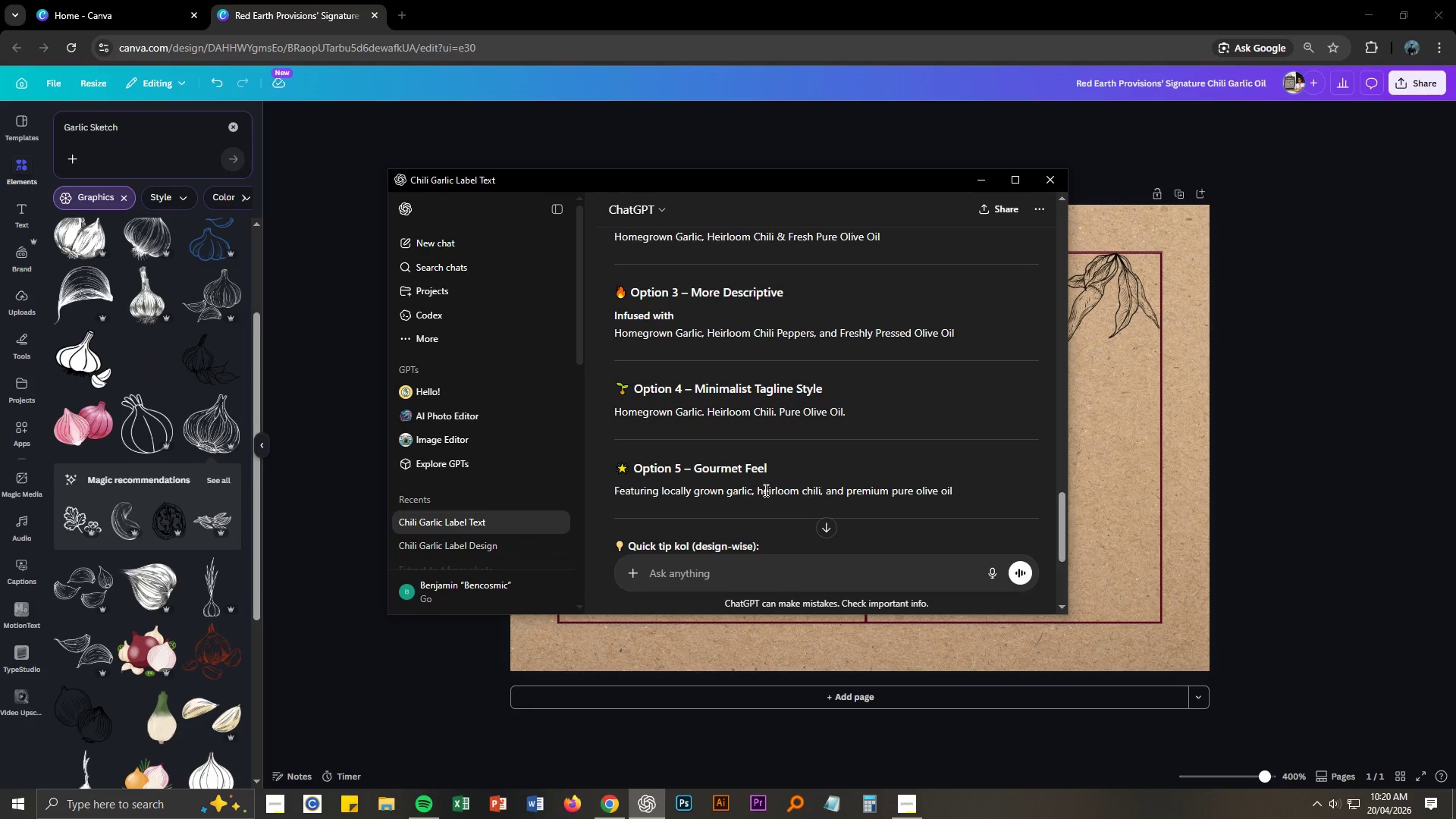 
left_click_drag(start_coordinate=[614, 488], to_coordinate=[954, 496])
 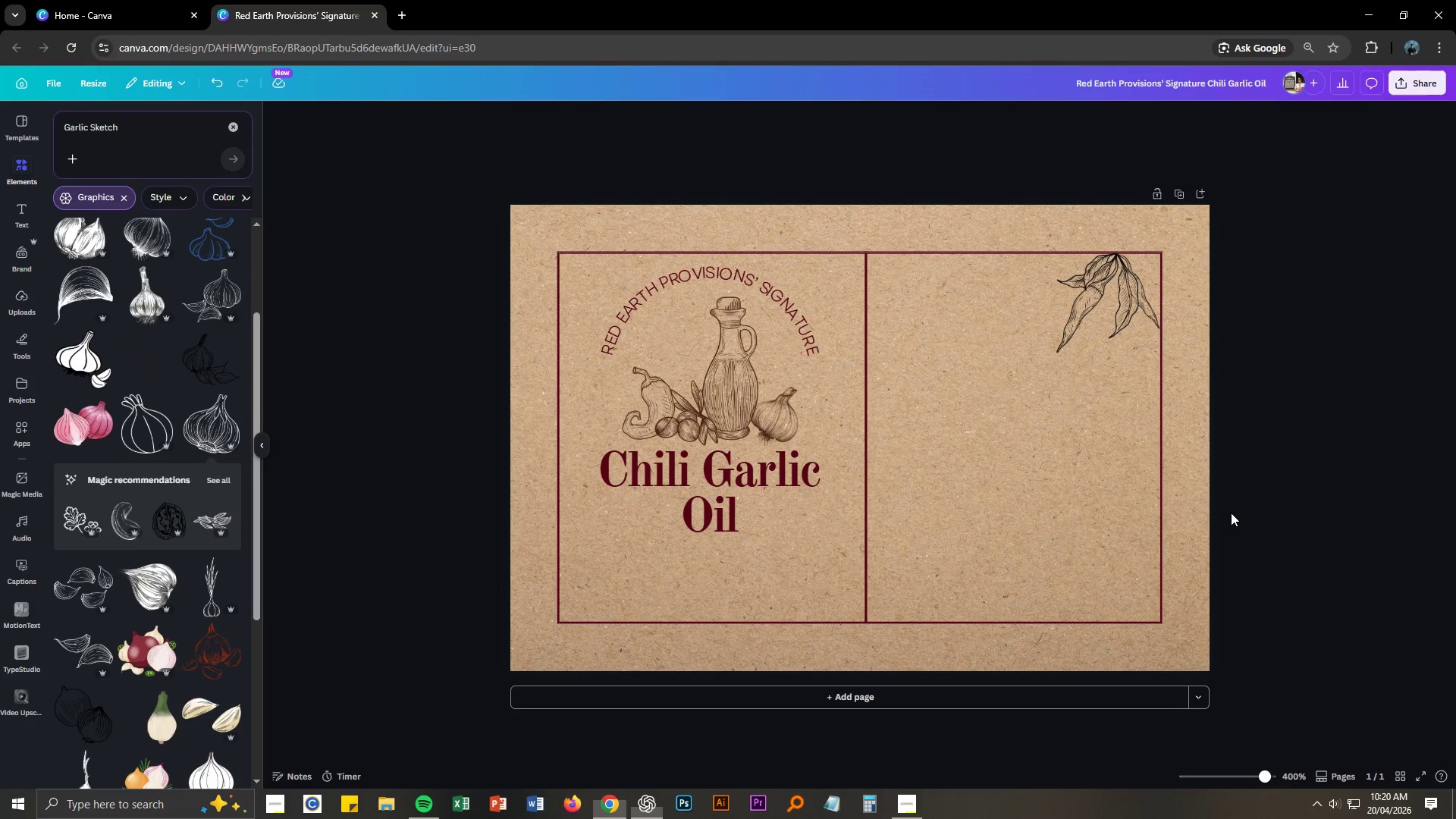 
key(Control+ControlLeft)
 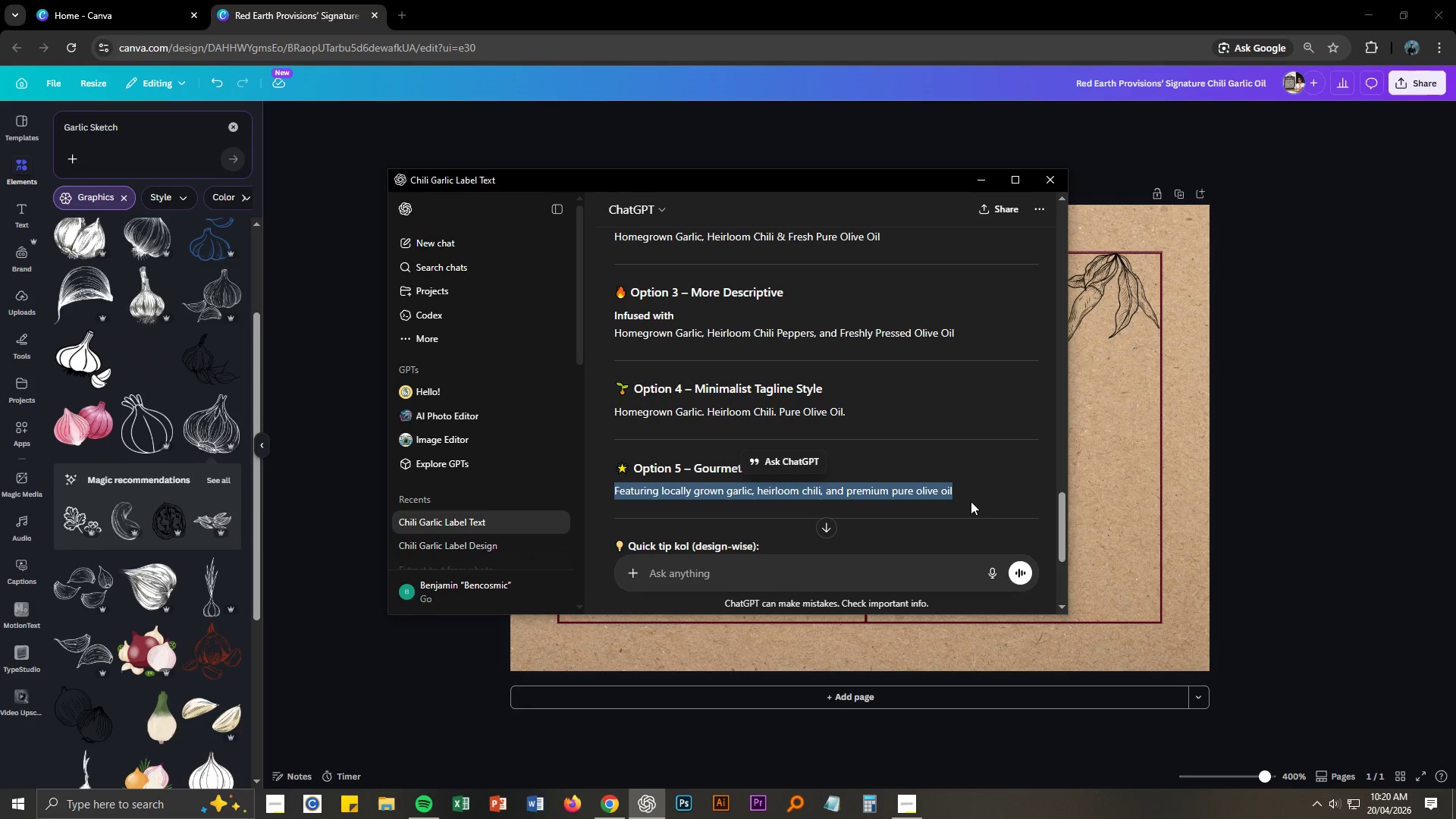 
key(Control+C)
 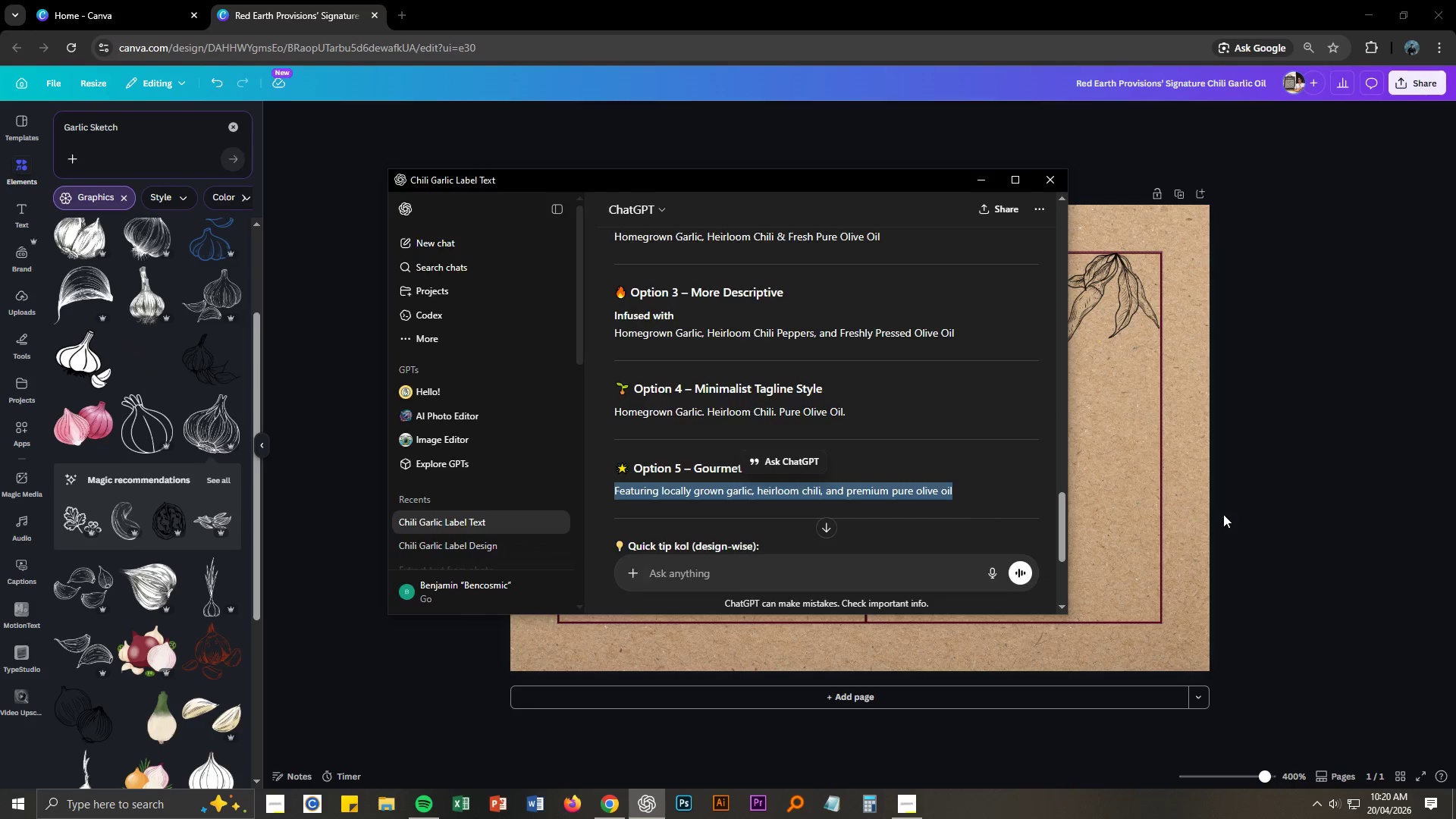 
left_click([1231, 513])
 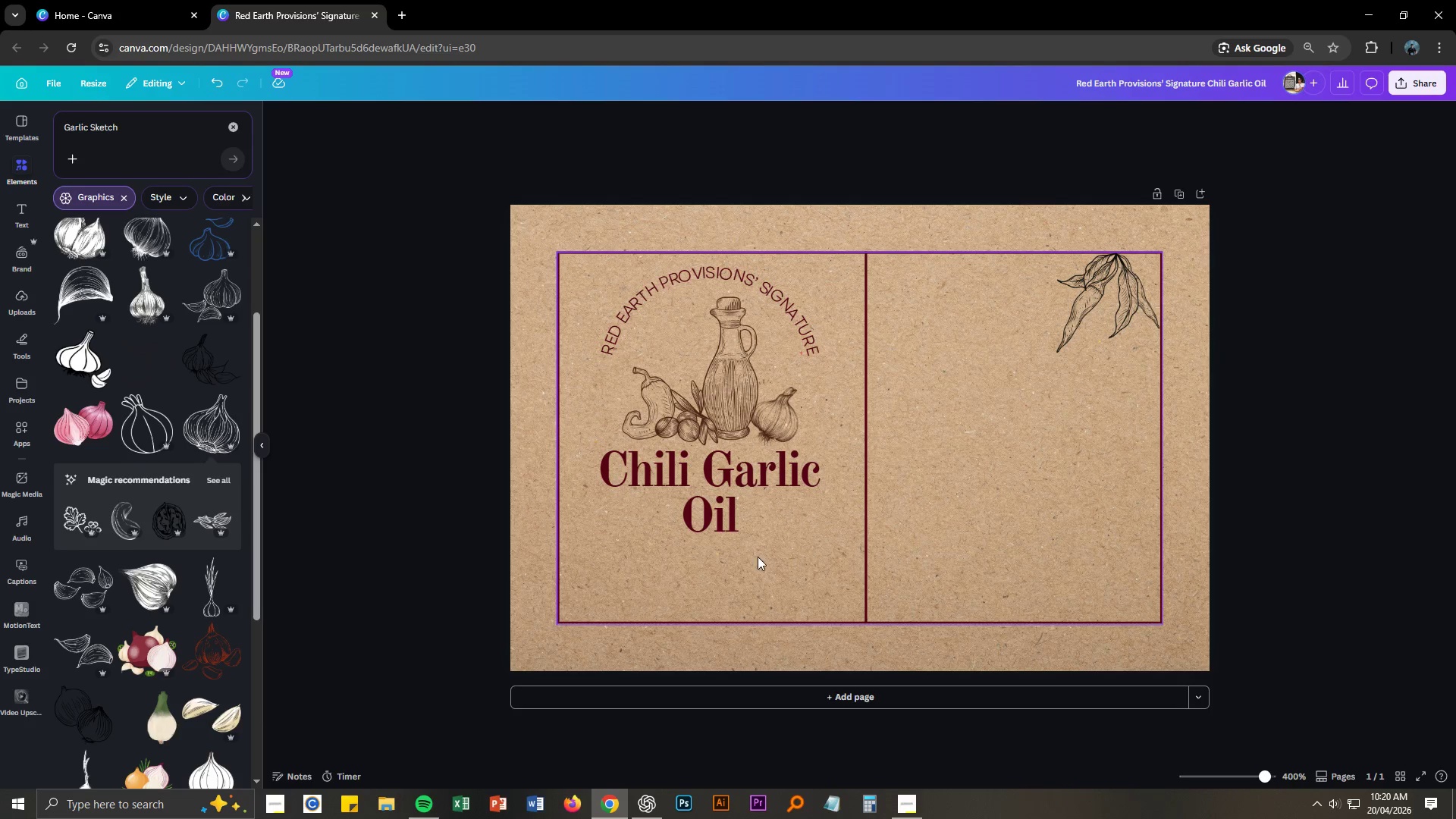 
left_click([758, 557])
 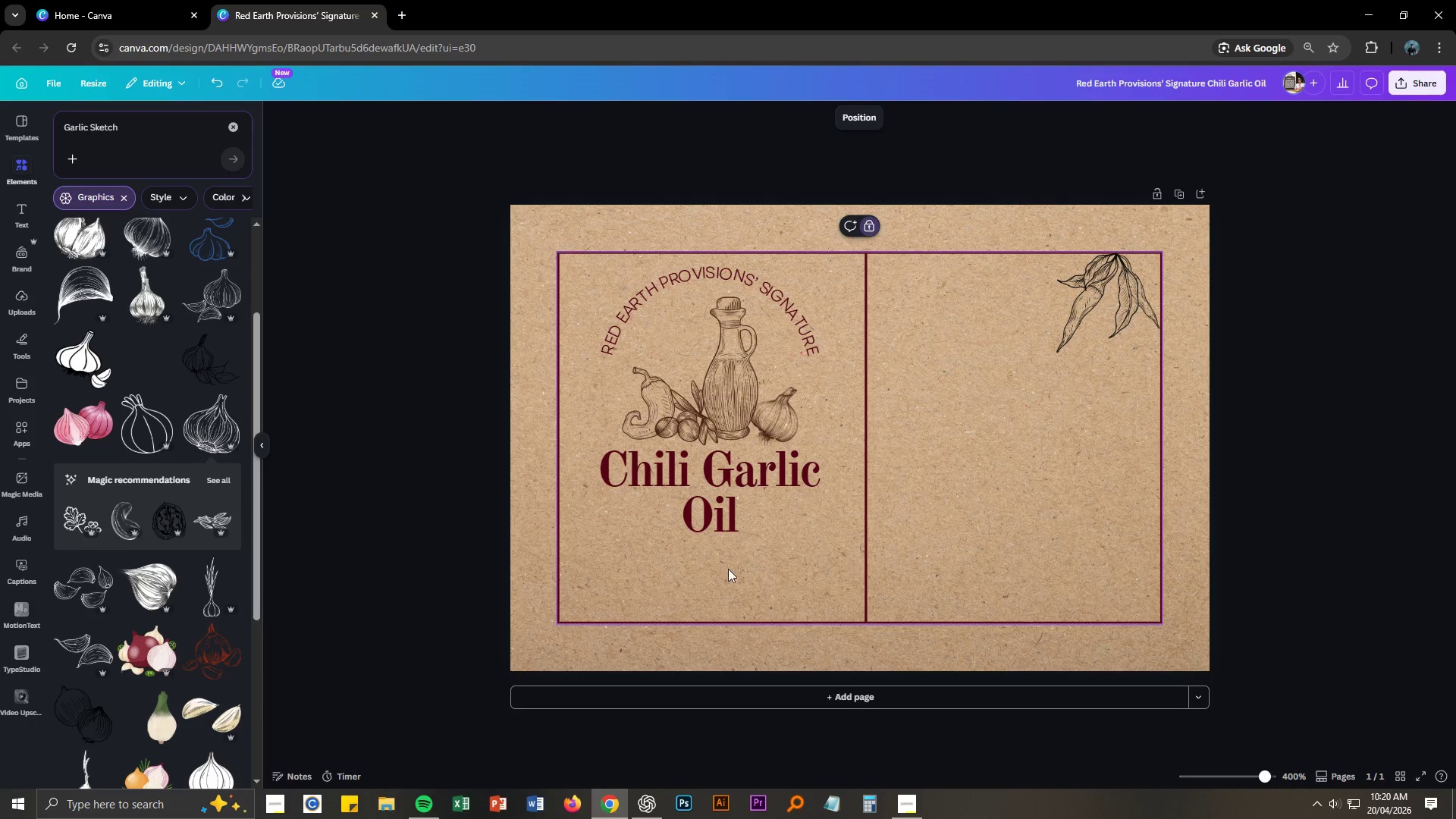 
key(T)
 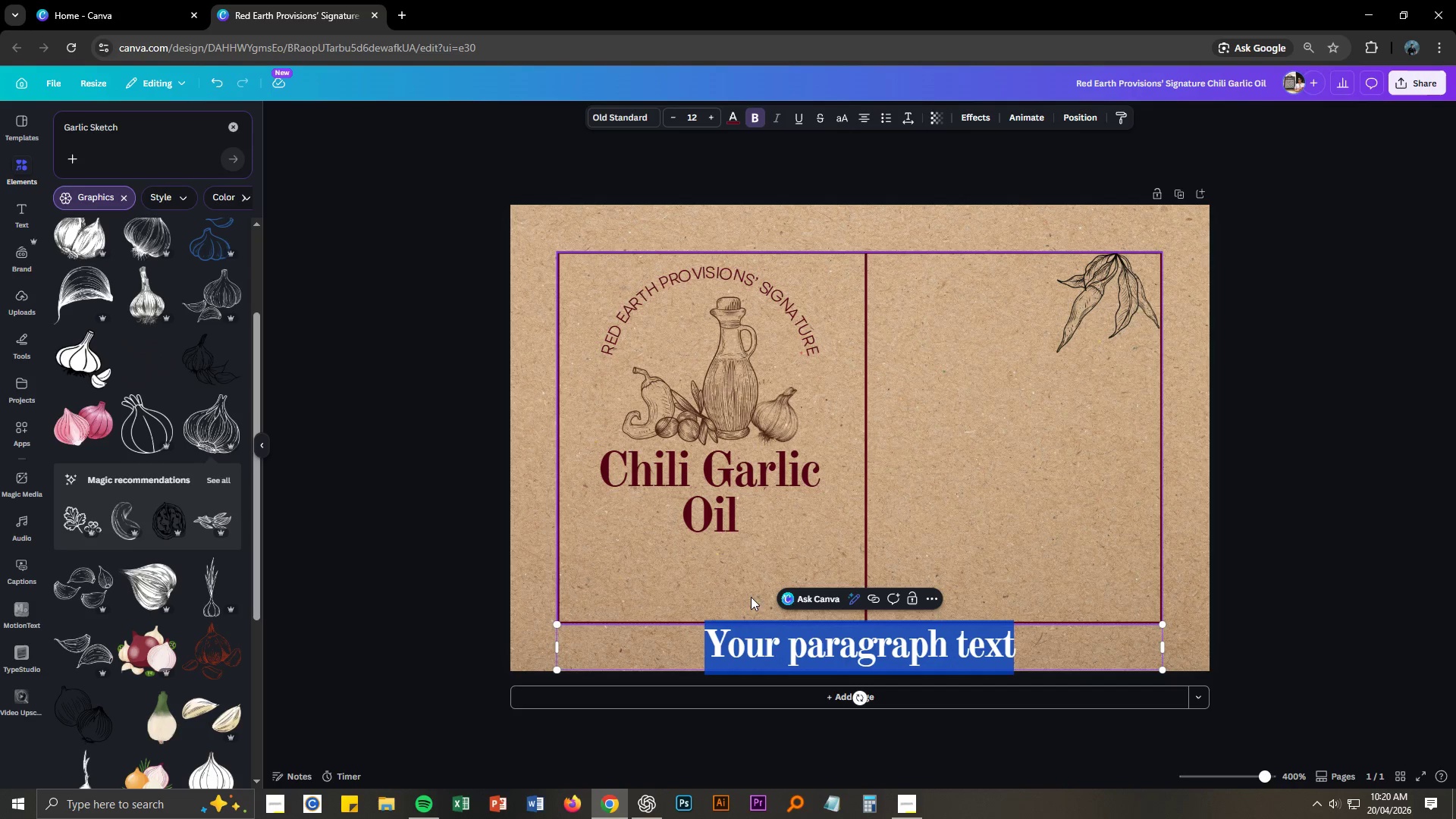 
key(Control+ControlLeft)
 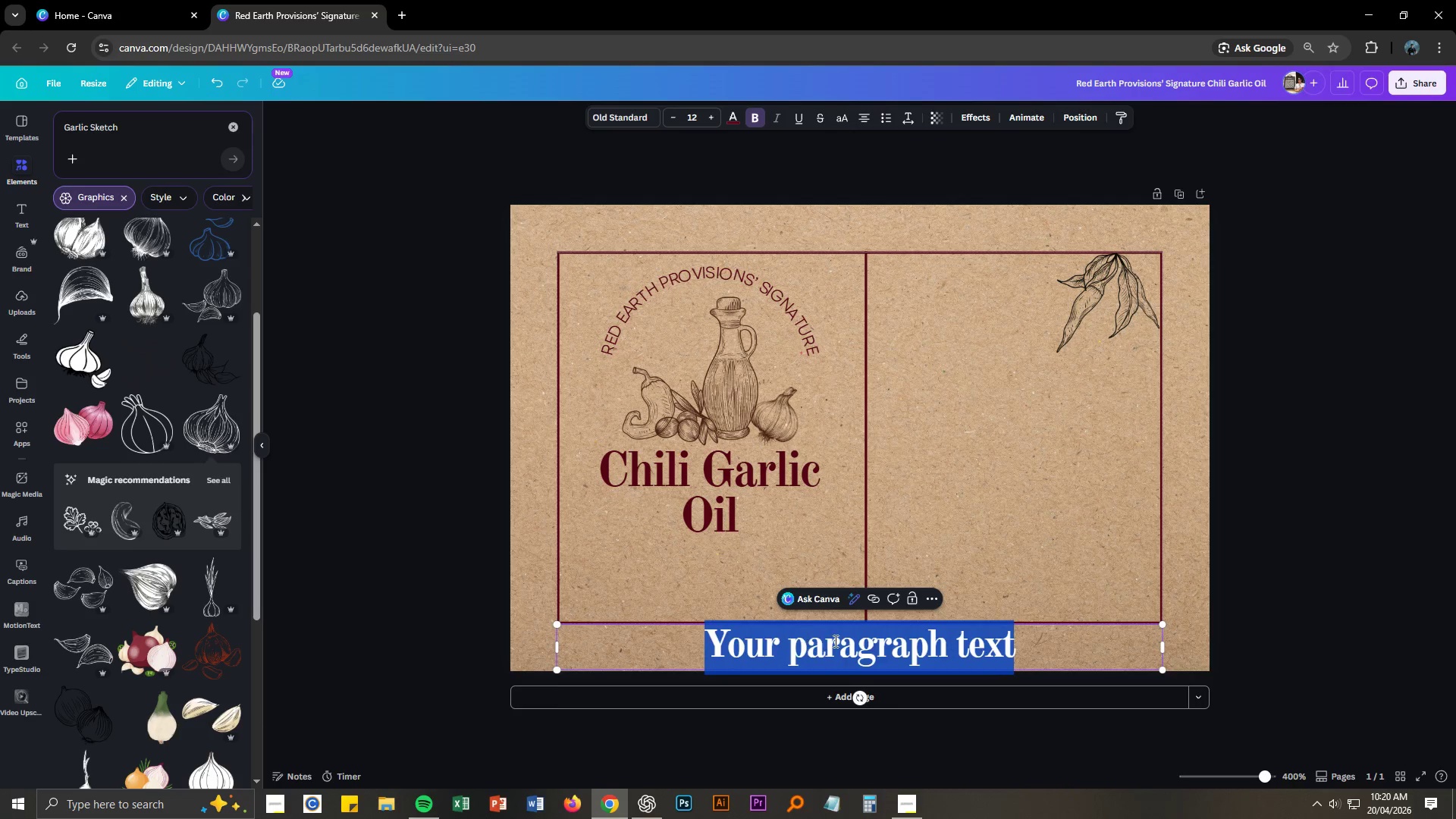 
key(Control+V)
 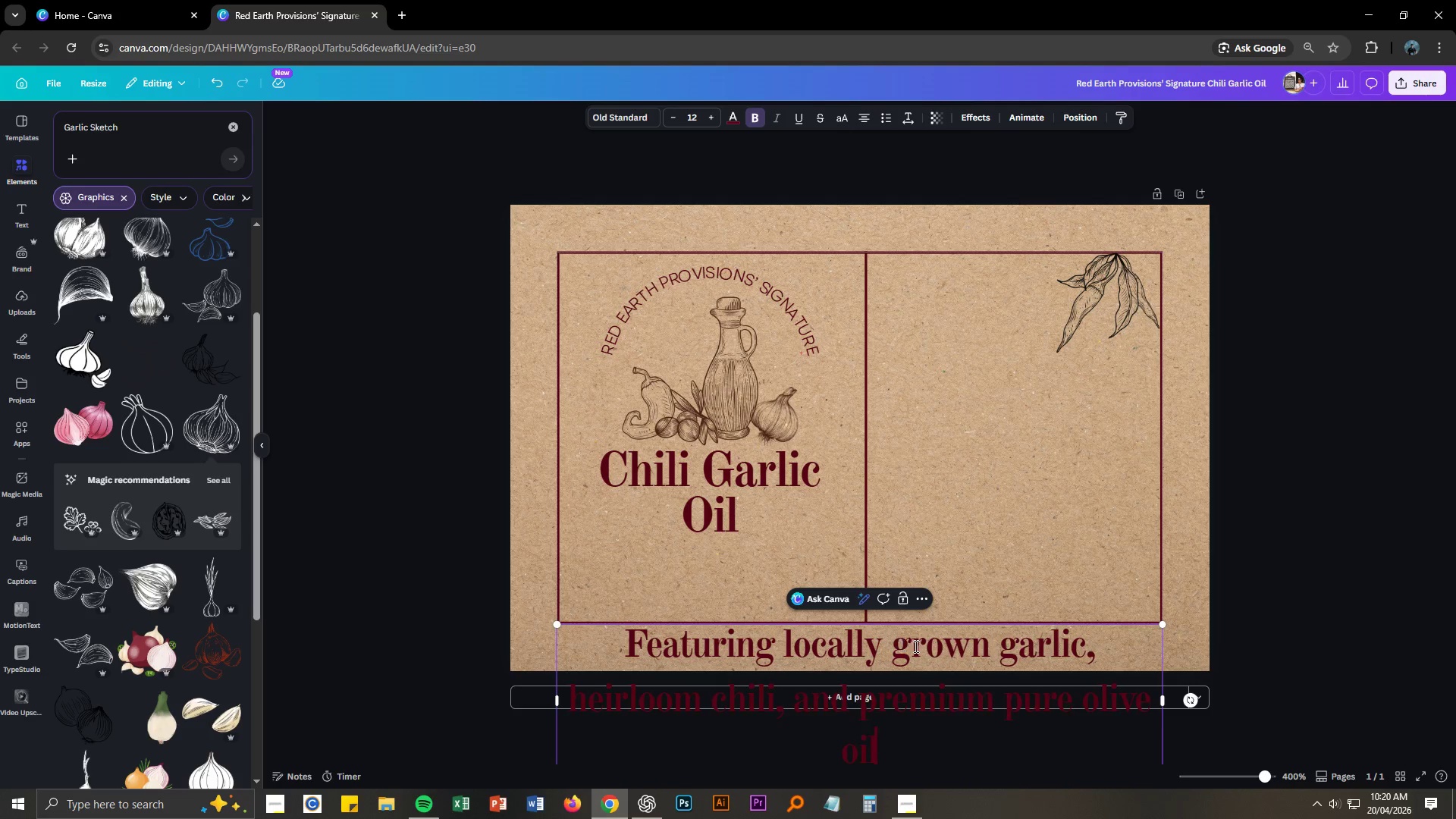 
key(Control+ControlLeft)
 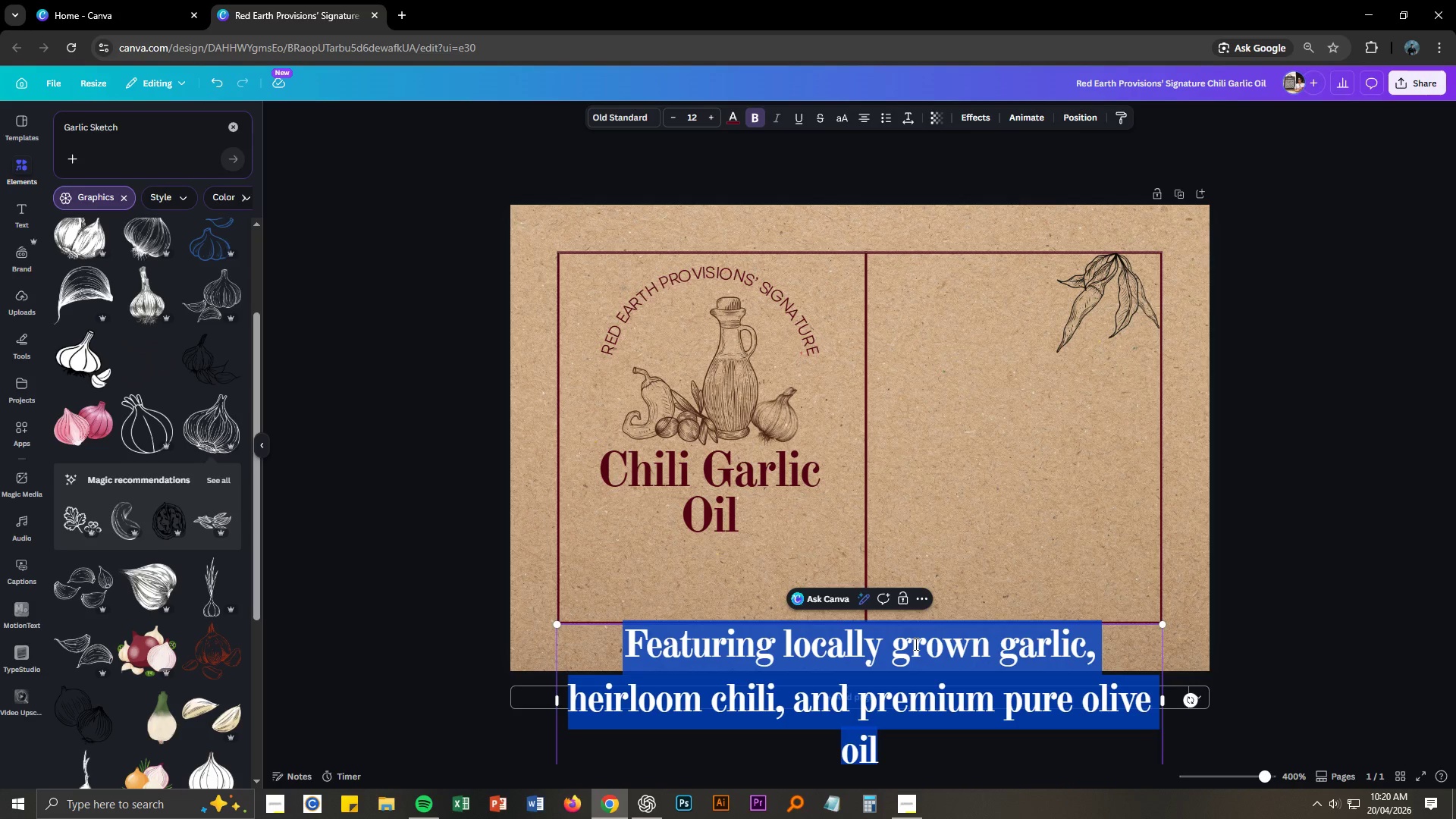 
key(Control+A)
 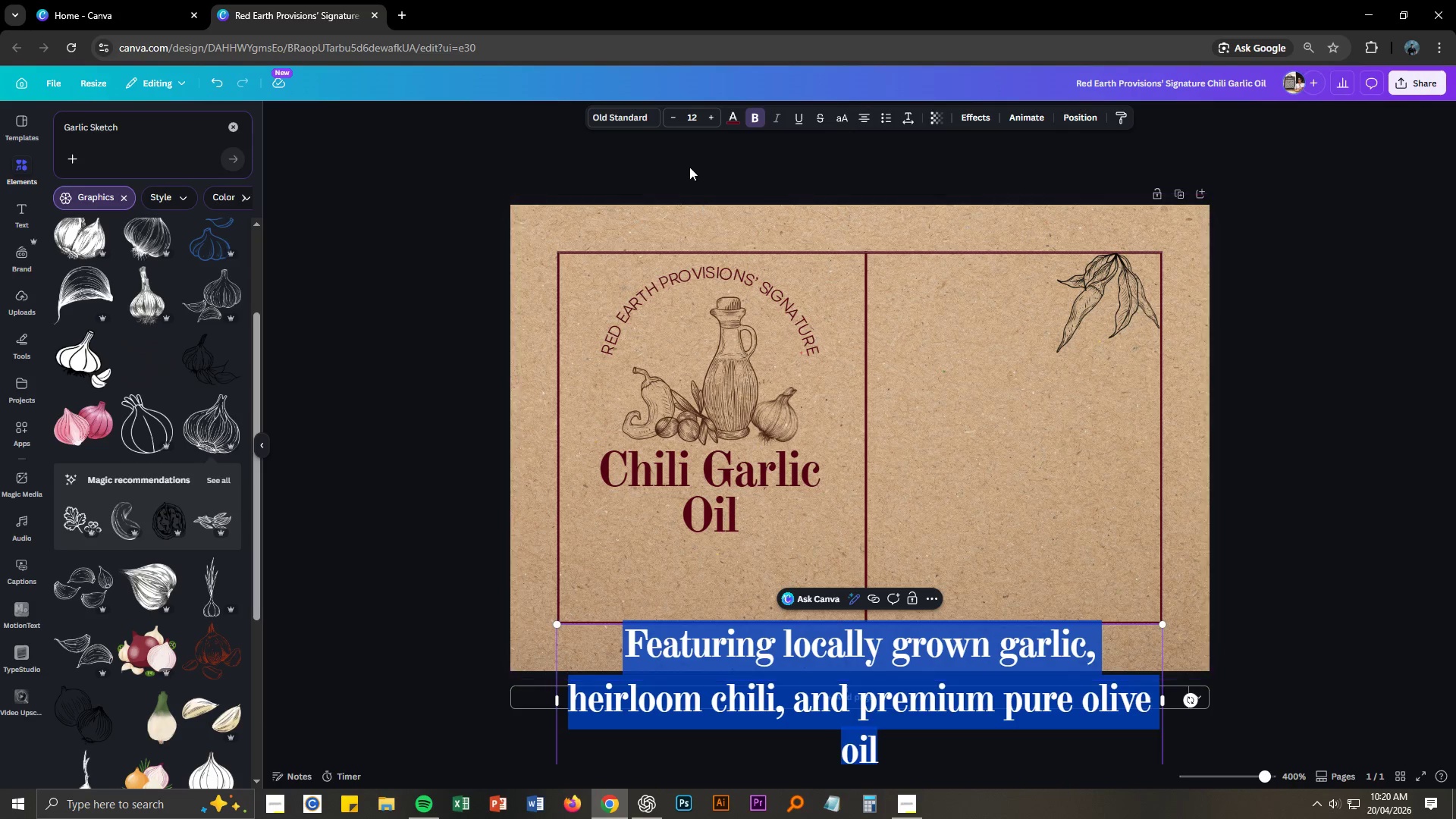 
left_click([632, 116])
 